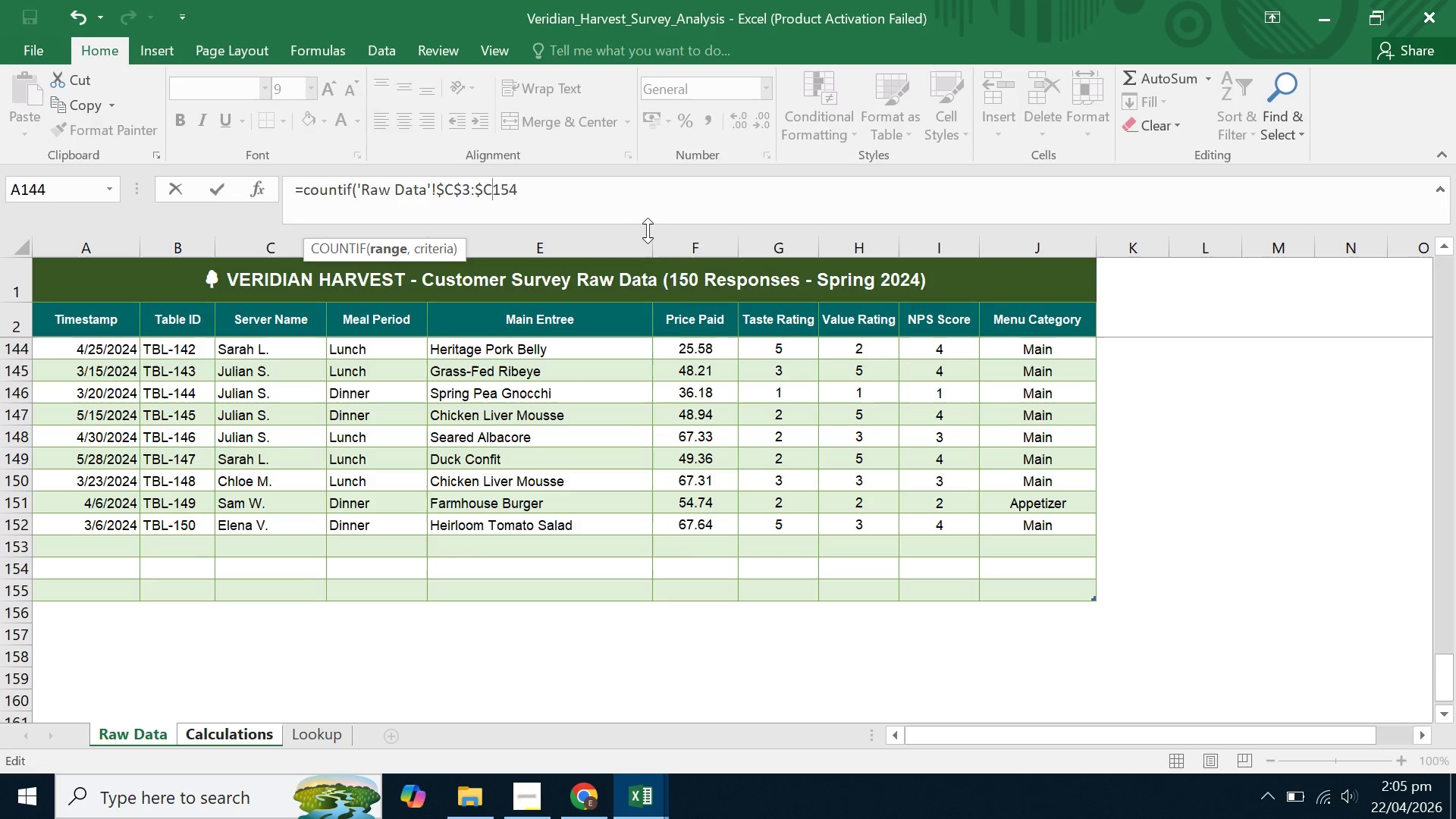 
key(Shift+4)
 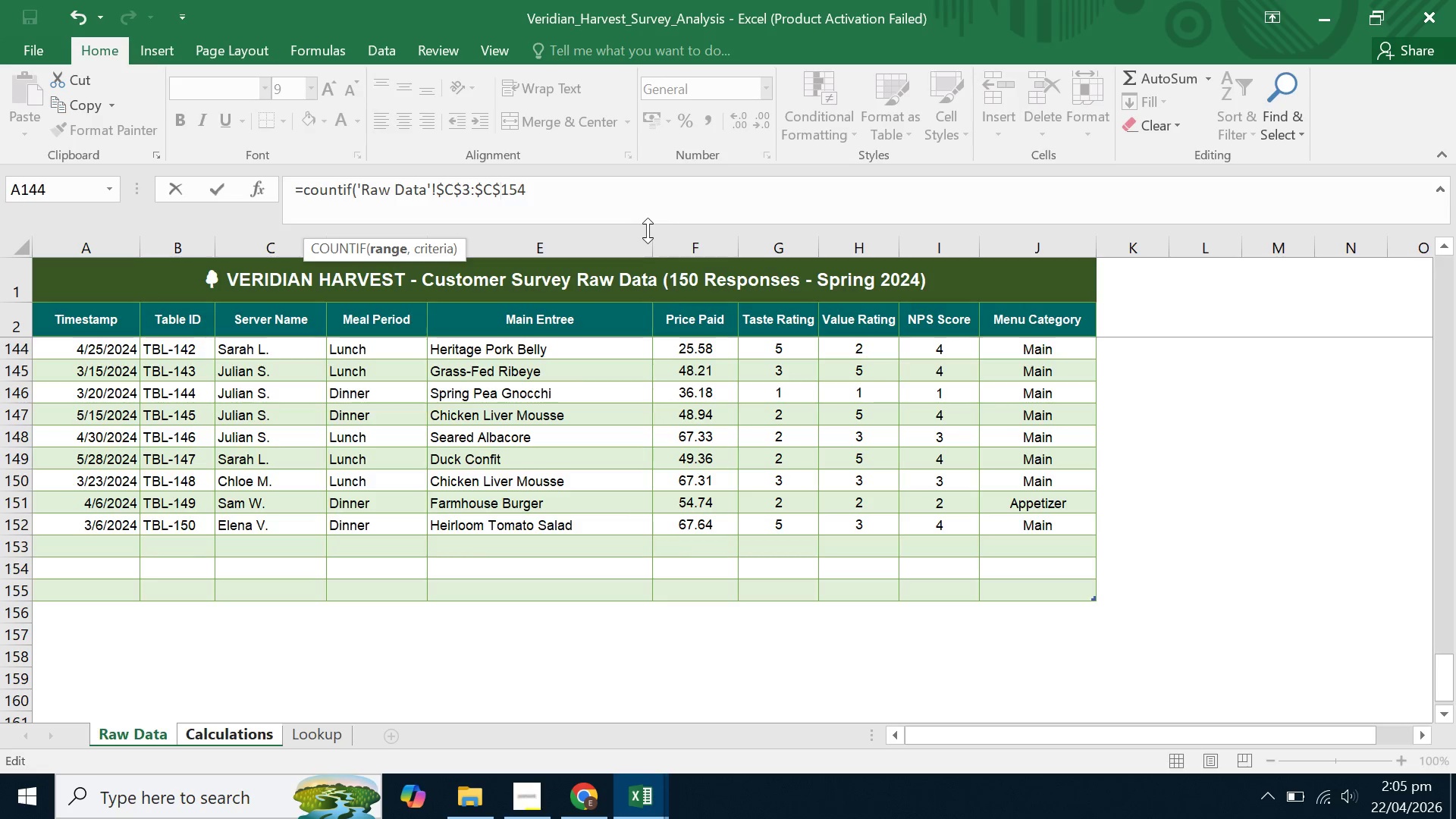 
key(ArrowRight)
 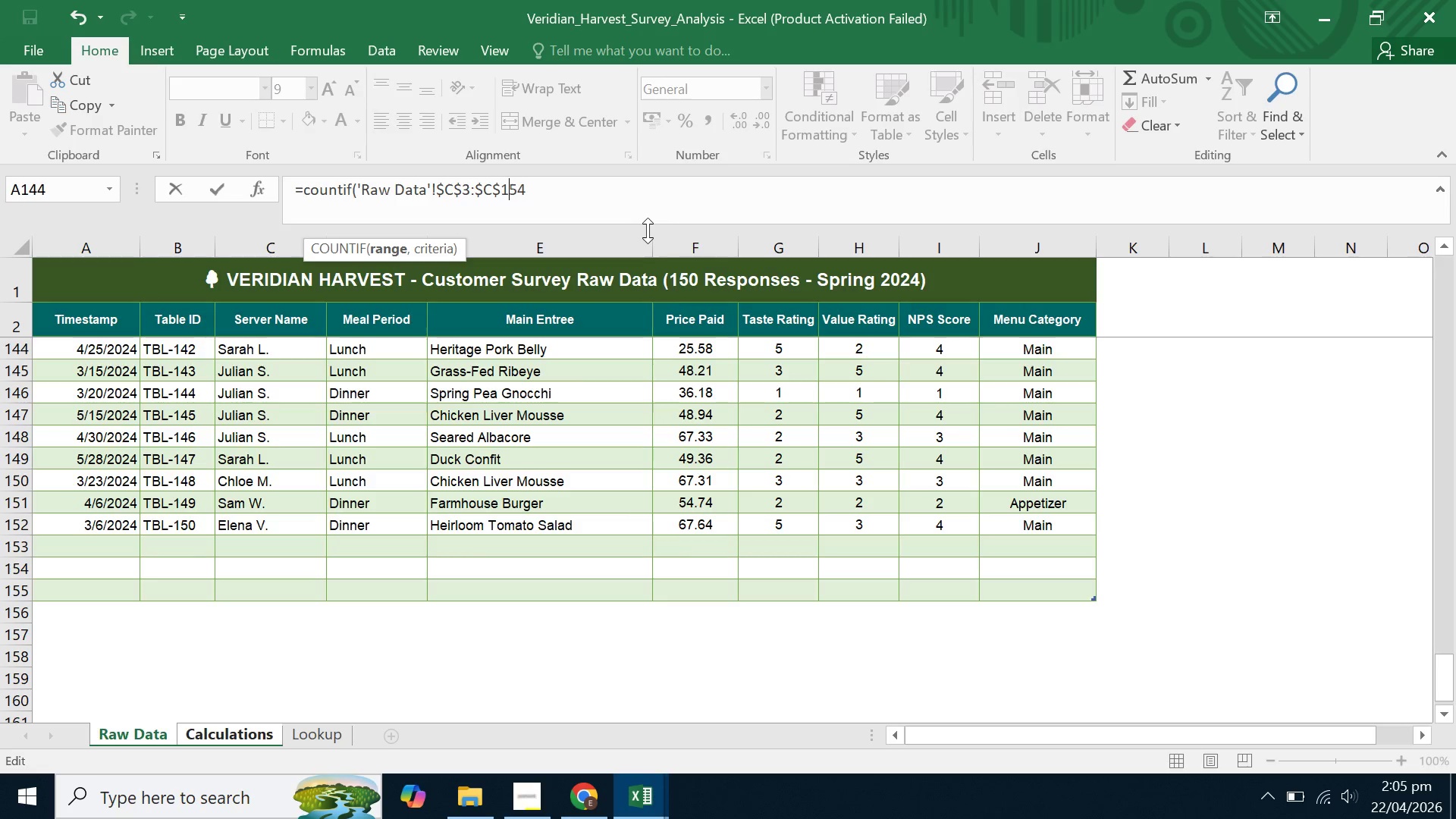 
key(ArrowRight)
 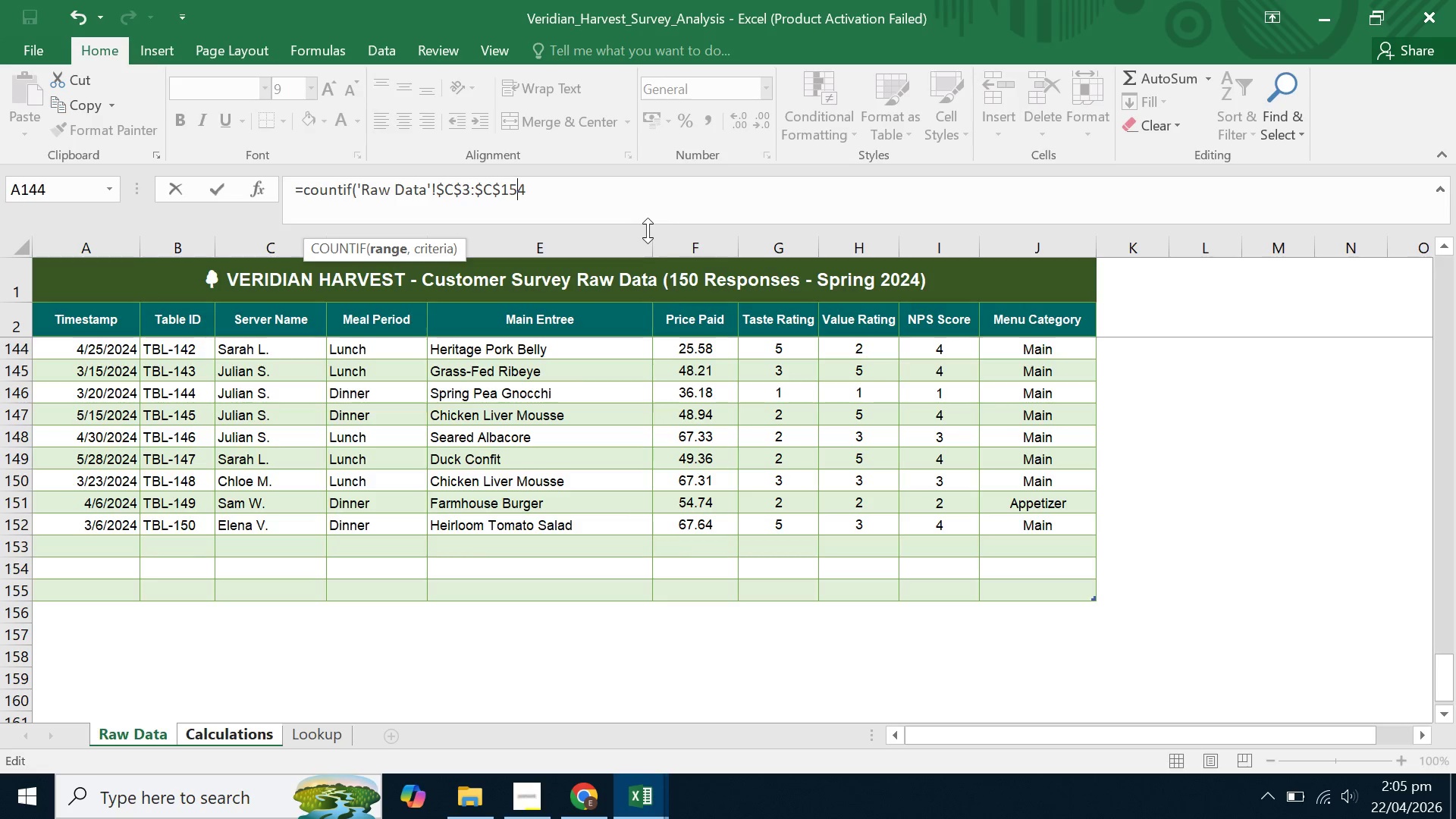 
key(ArrowRight)
 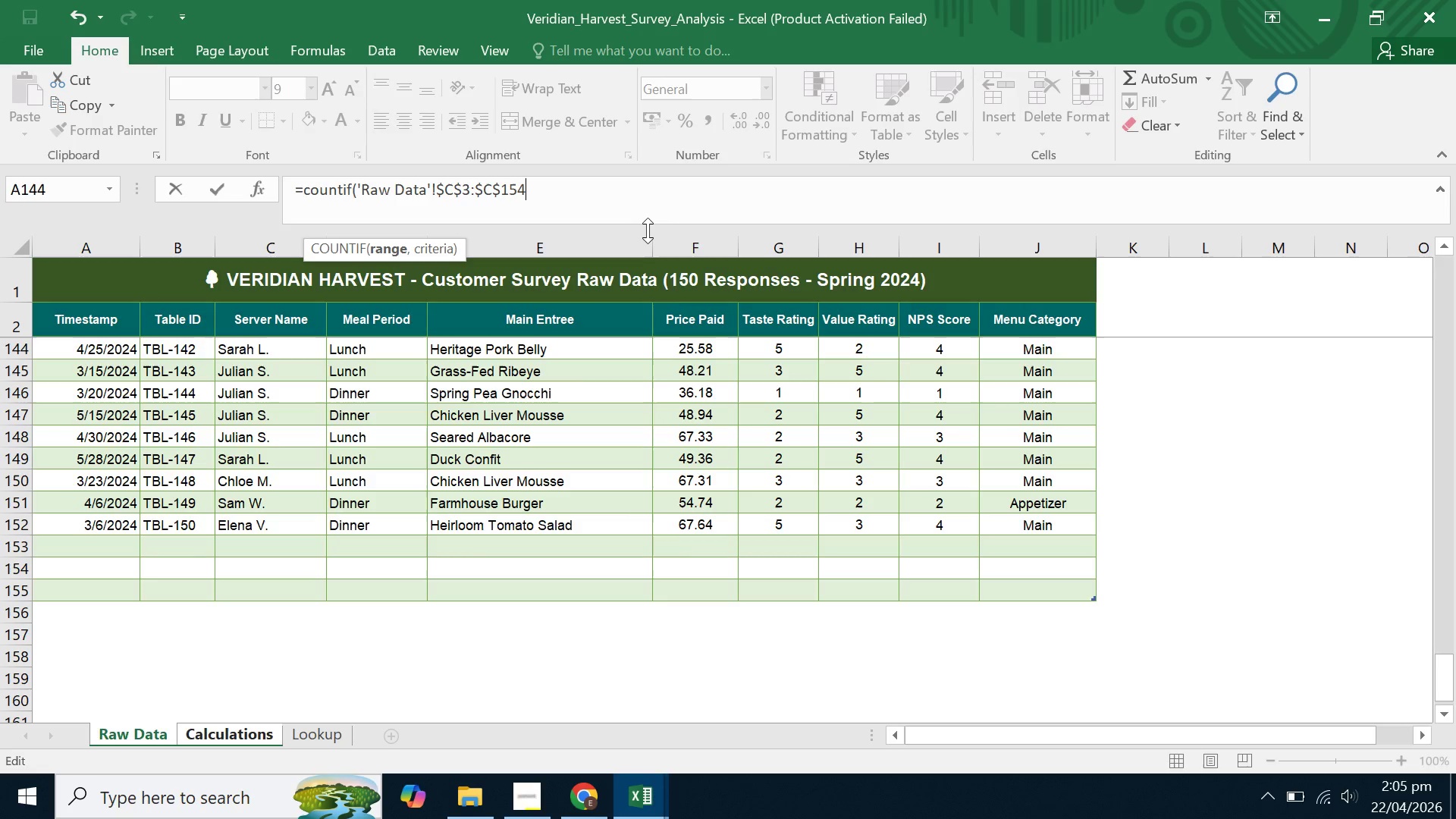 
key(ArrowRight)
 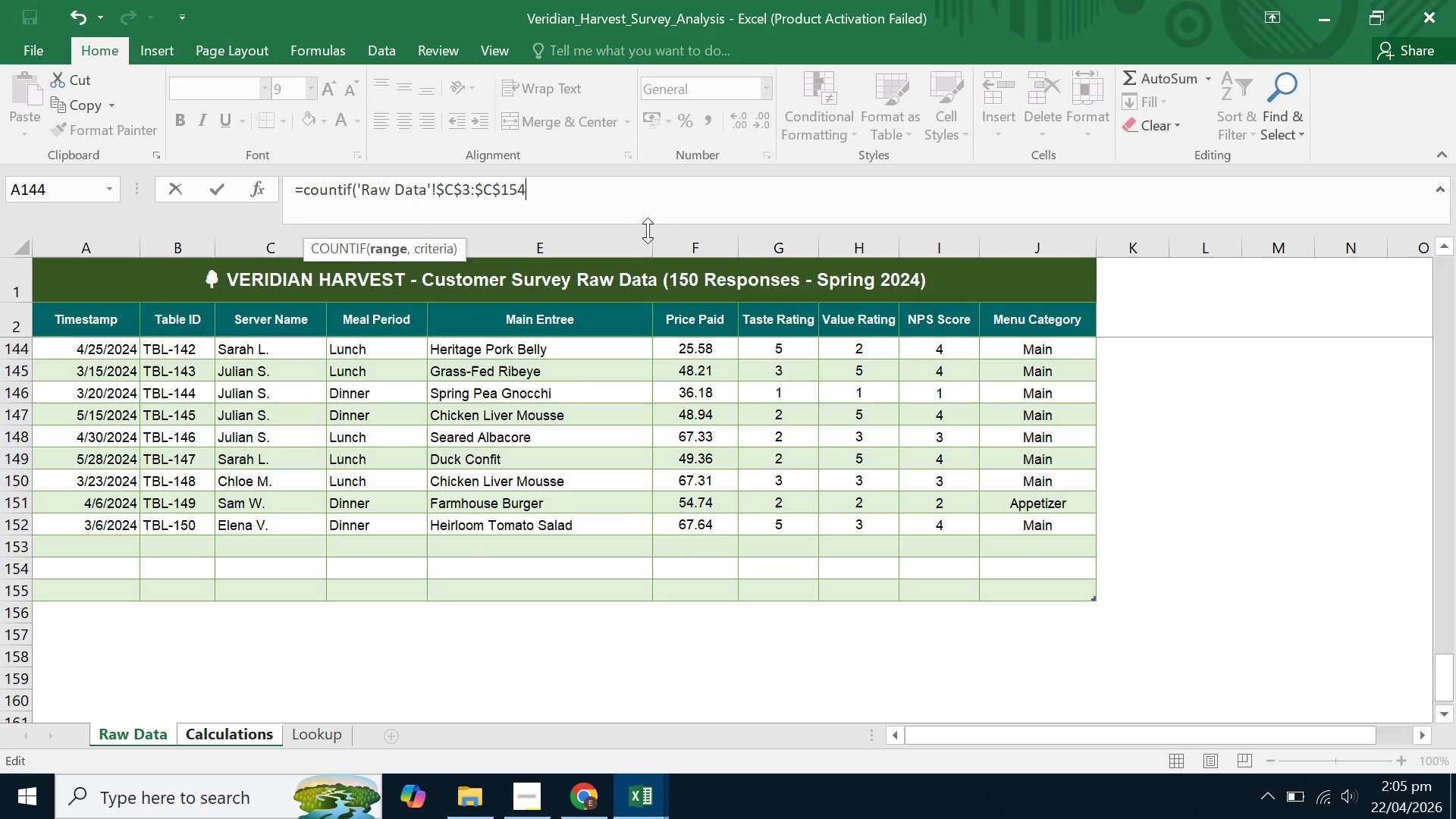 
key(Comma)
 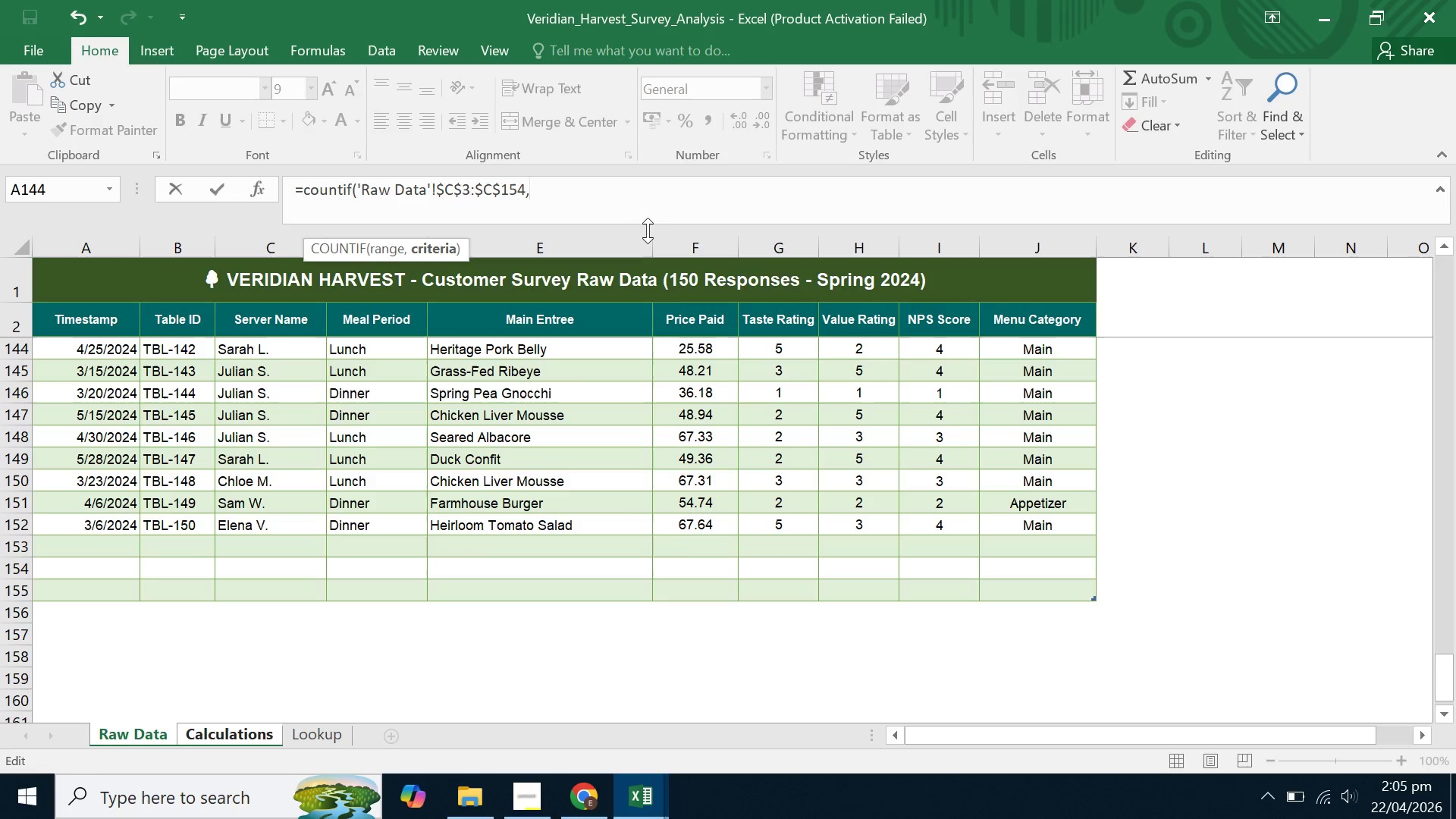 
key(CapsLock)
 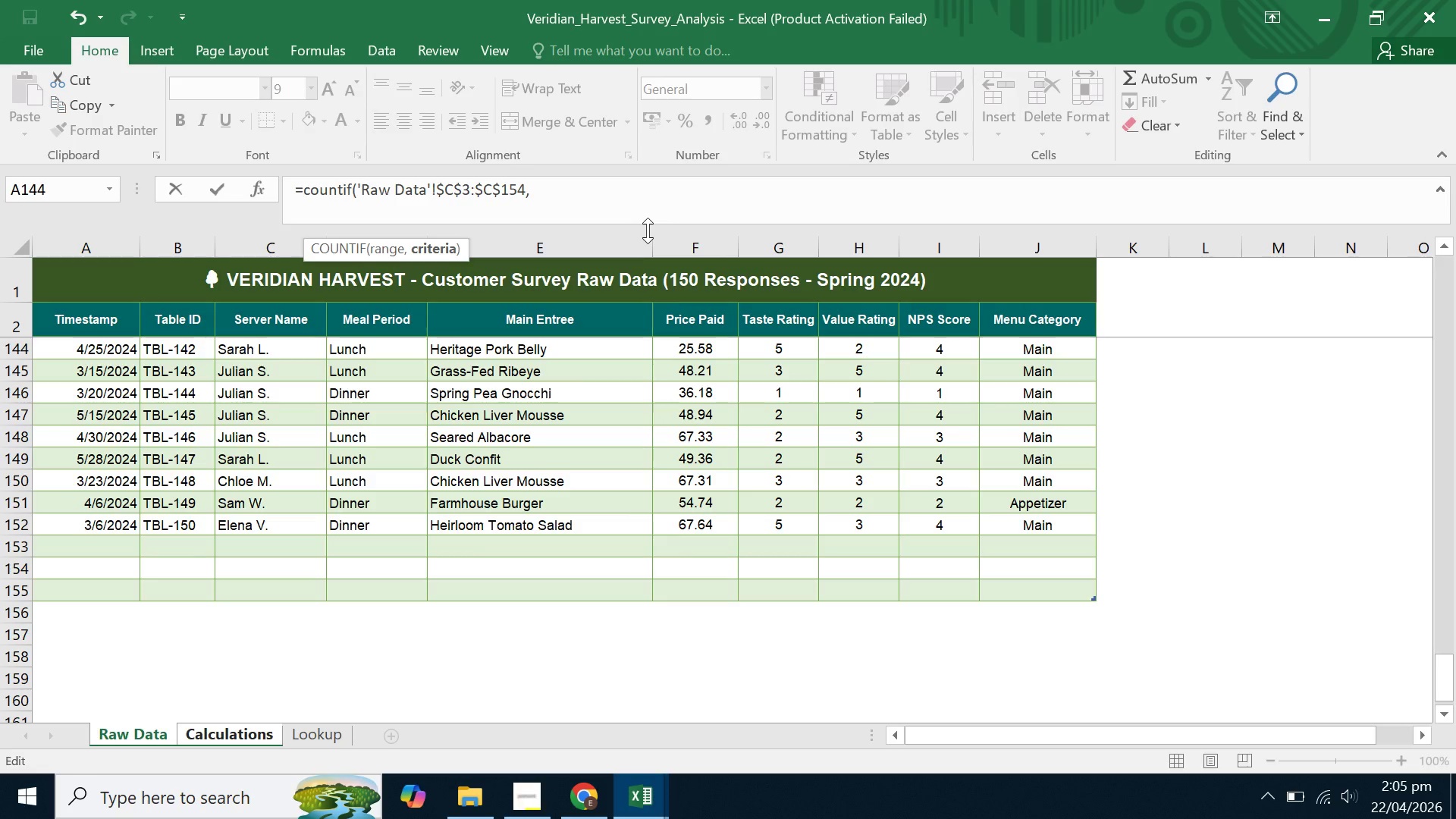 
key(CapsLock)
 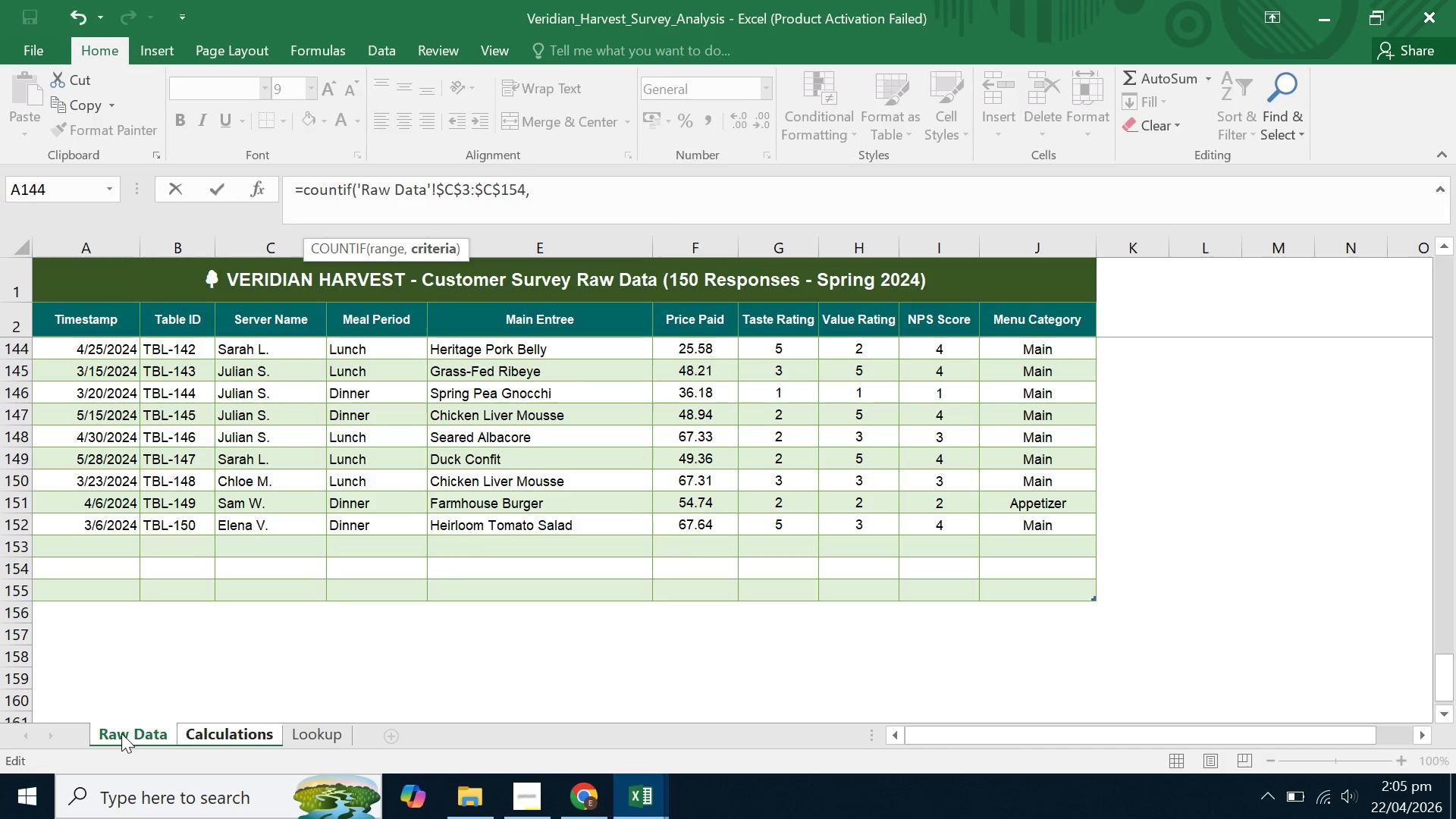 
left_click([221, 730])
 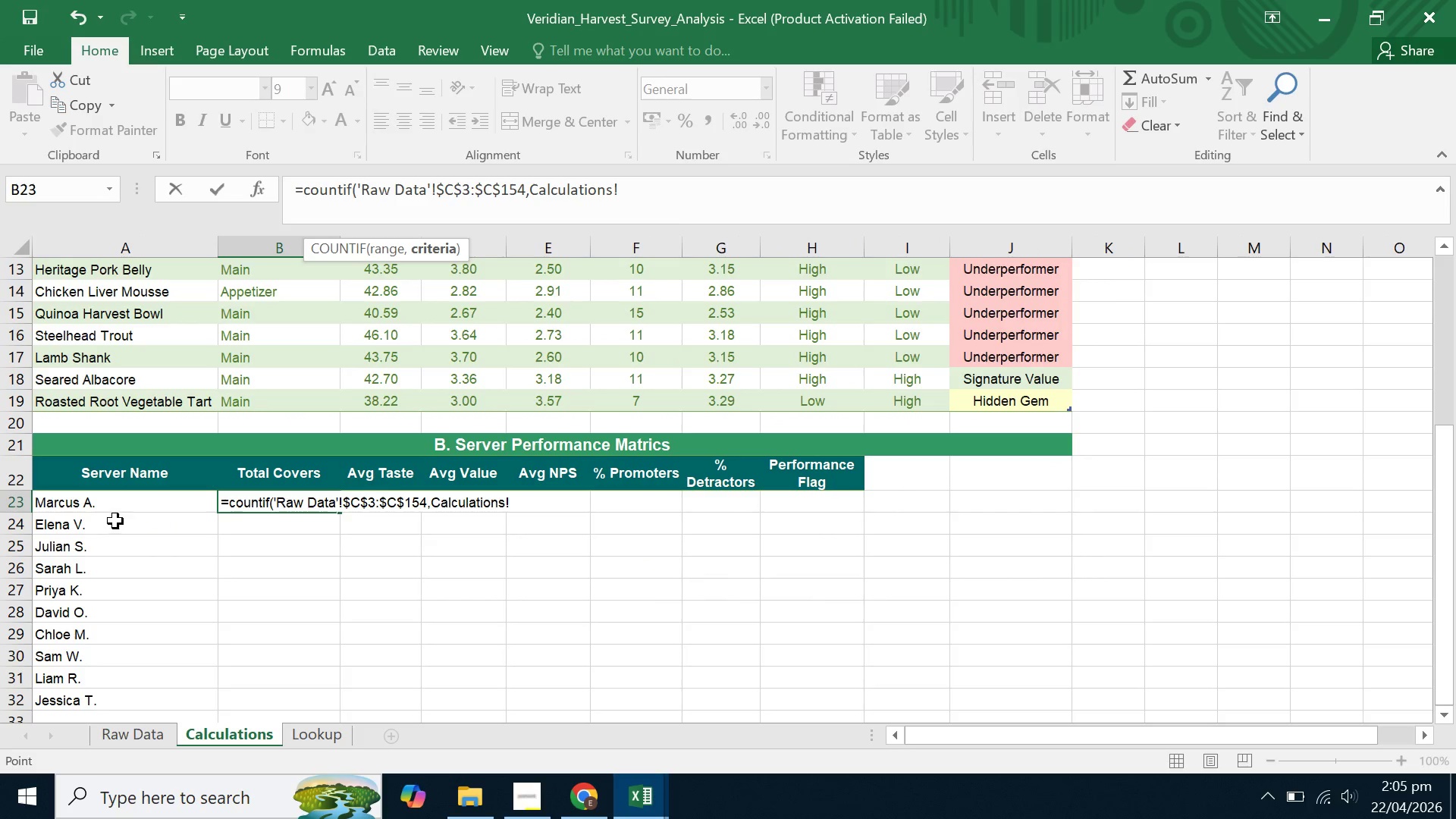 
left_click([115, 507])
 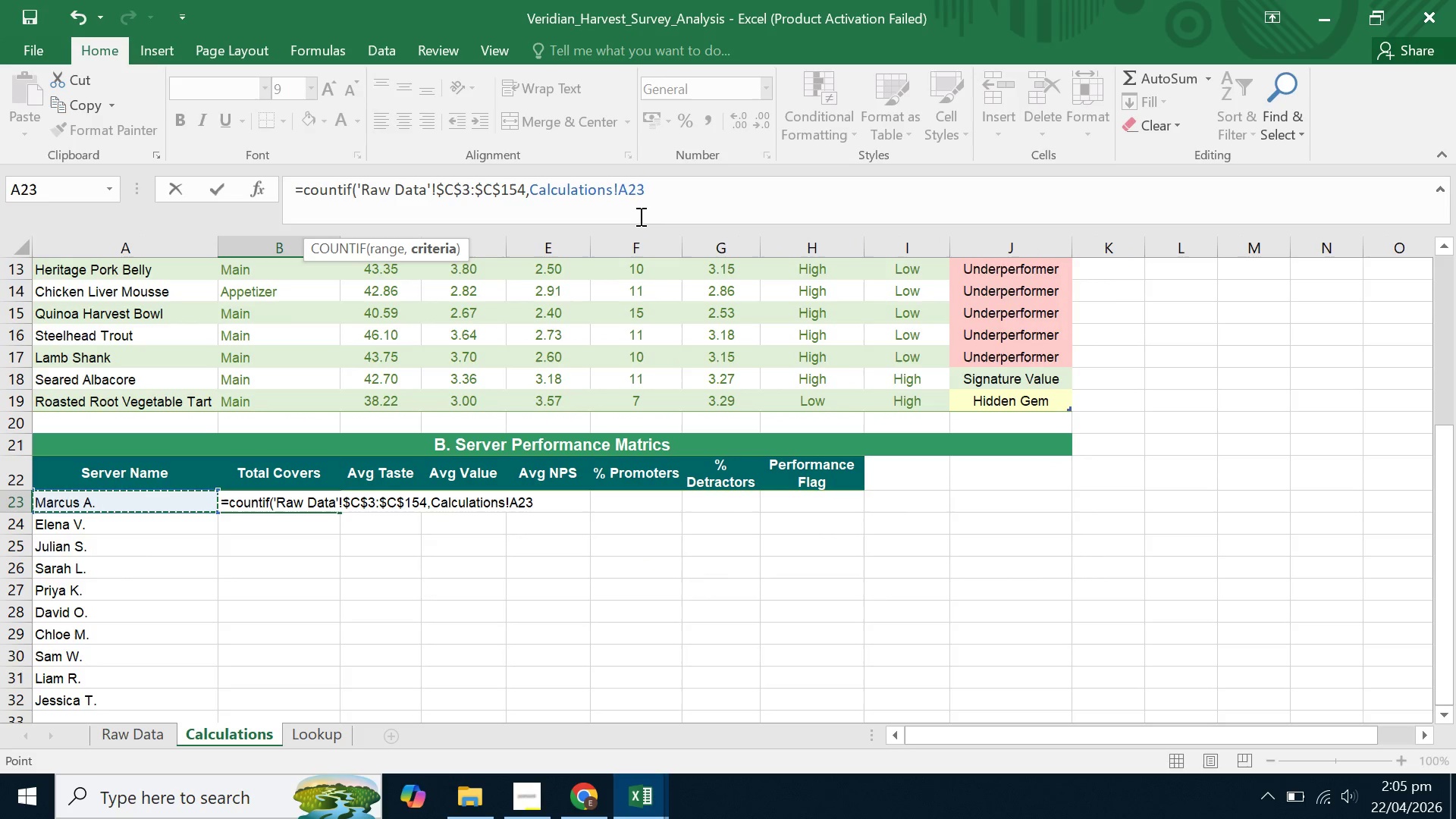 
left_click([661, 196])
 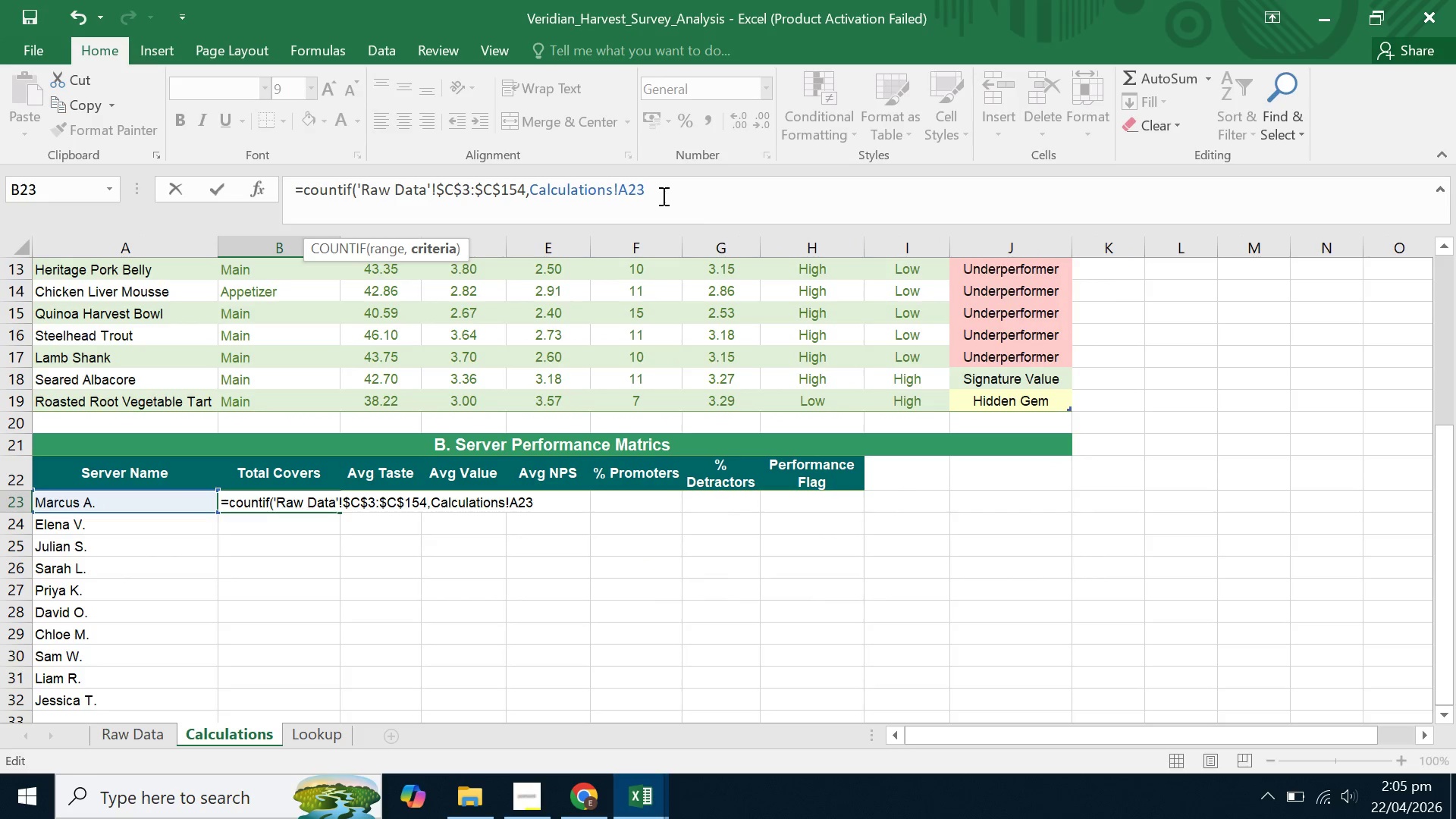 
key(Comma)
 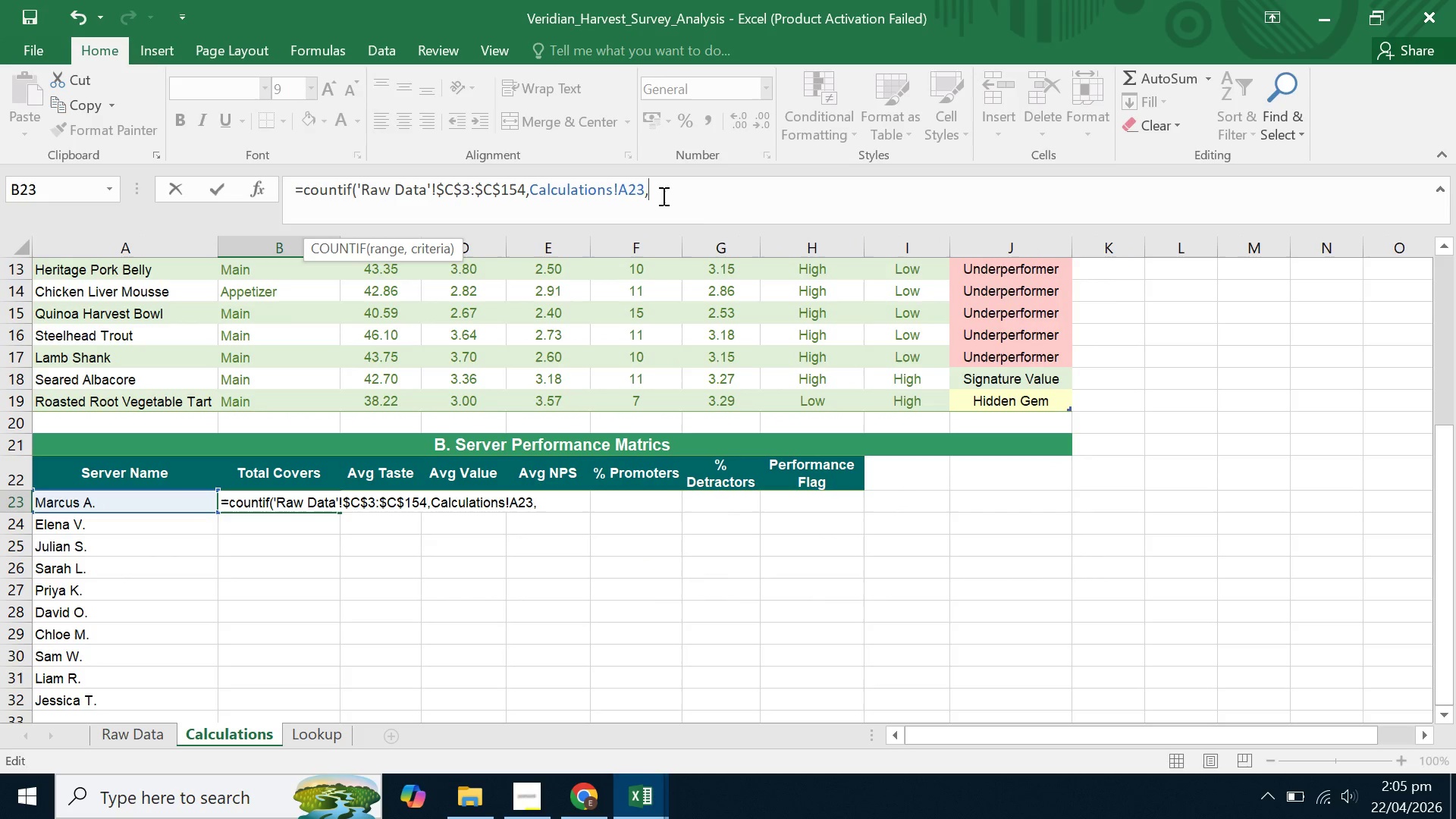 
key(Backspace)
 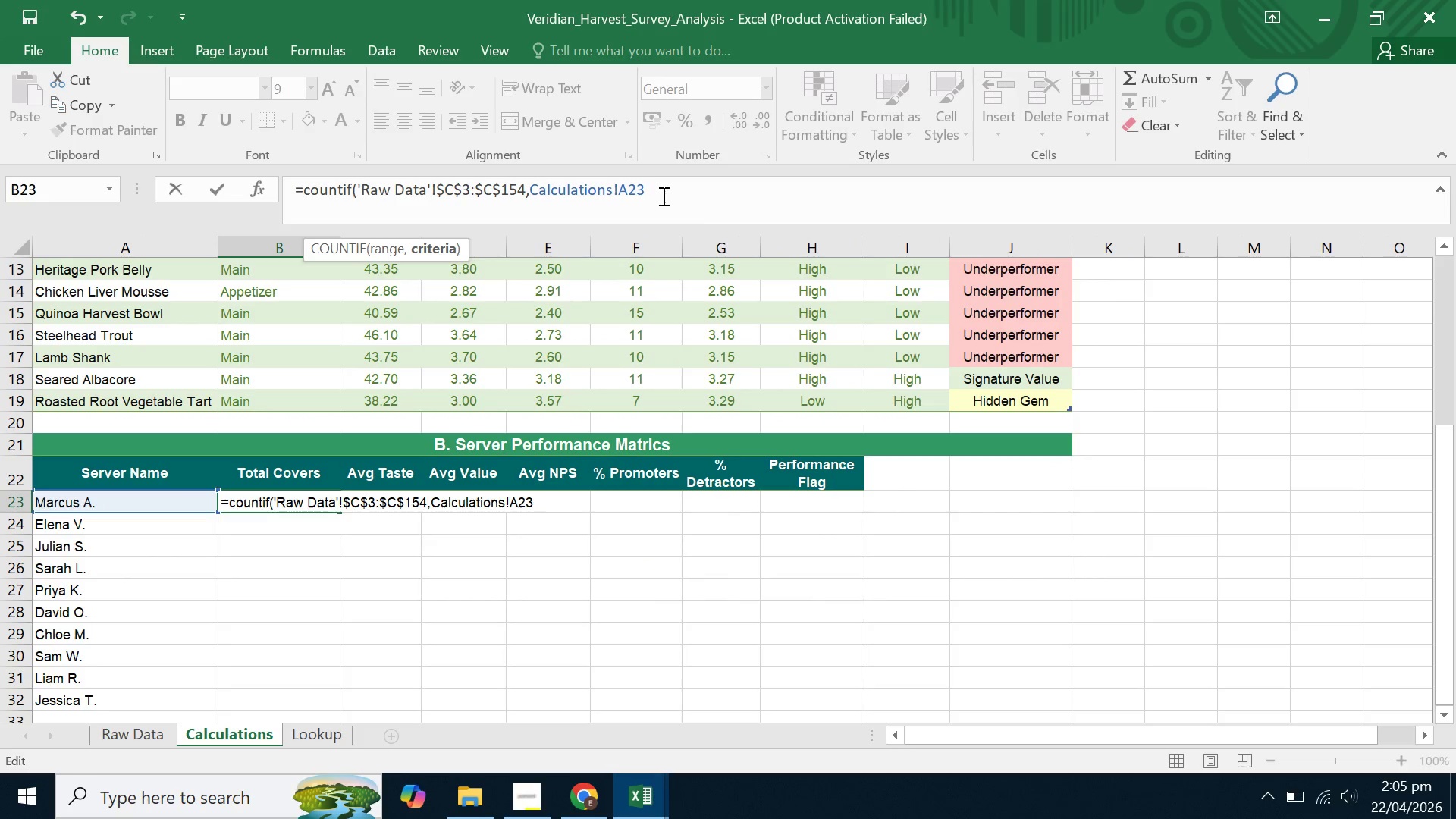 
key(Shift+0)
 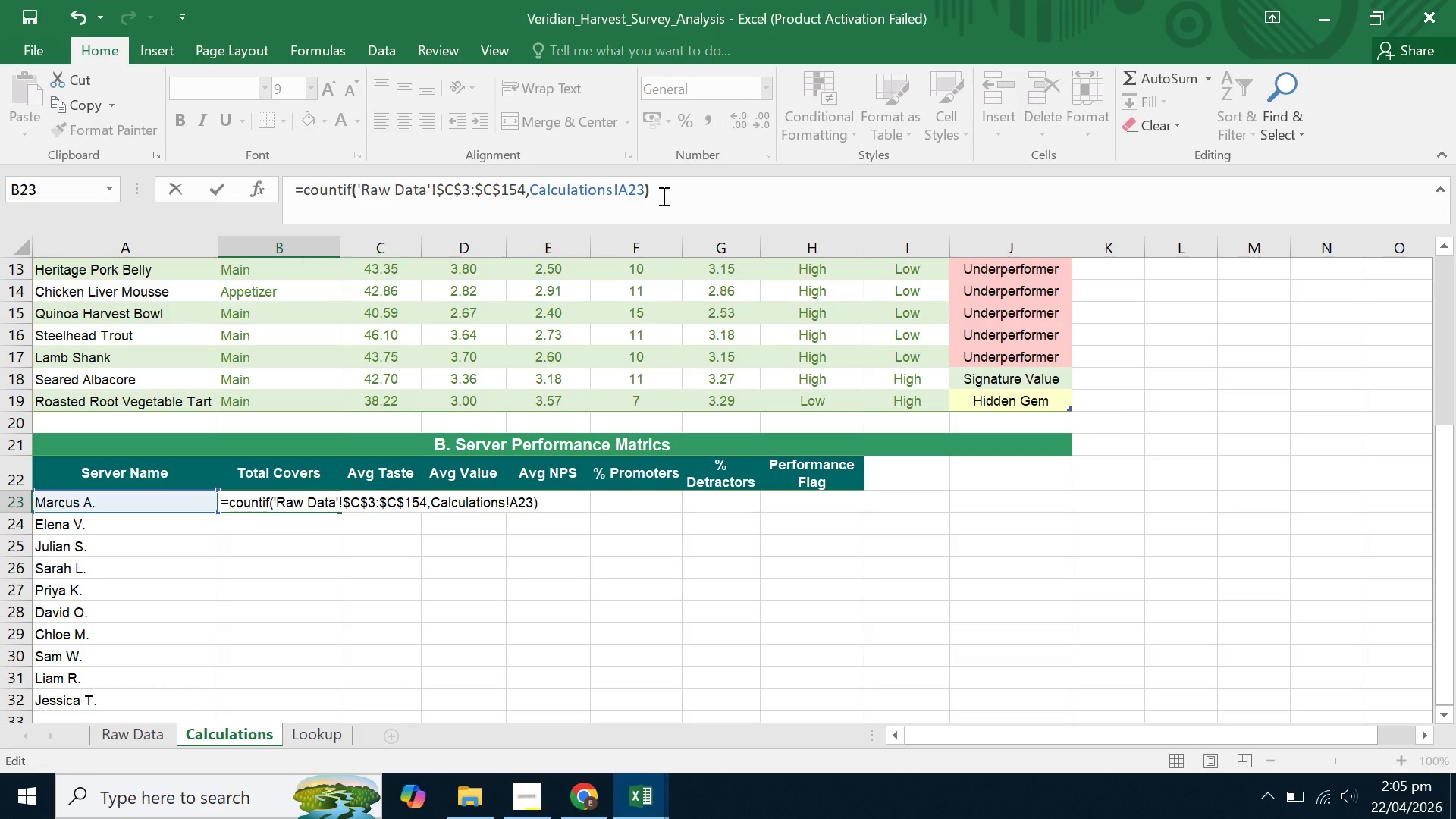 
key(Enter)
 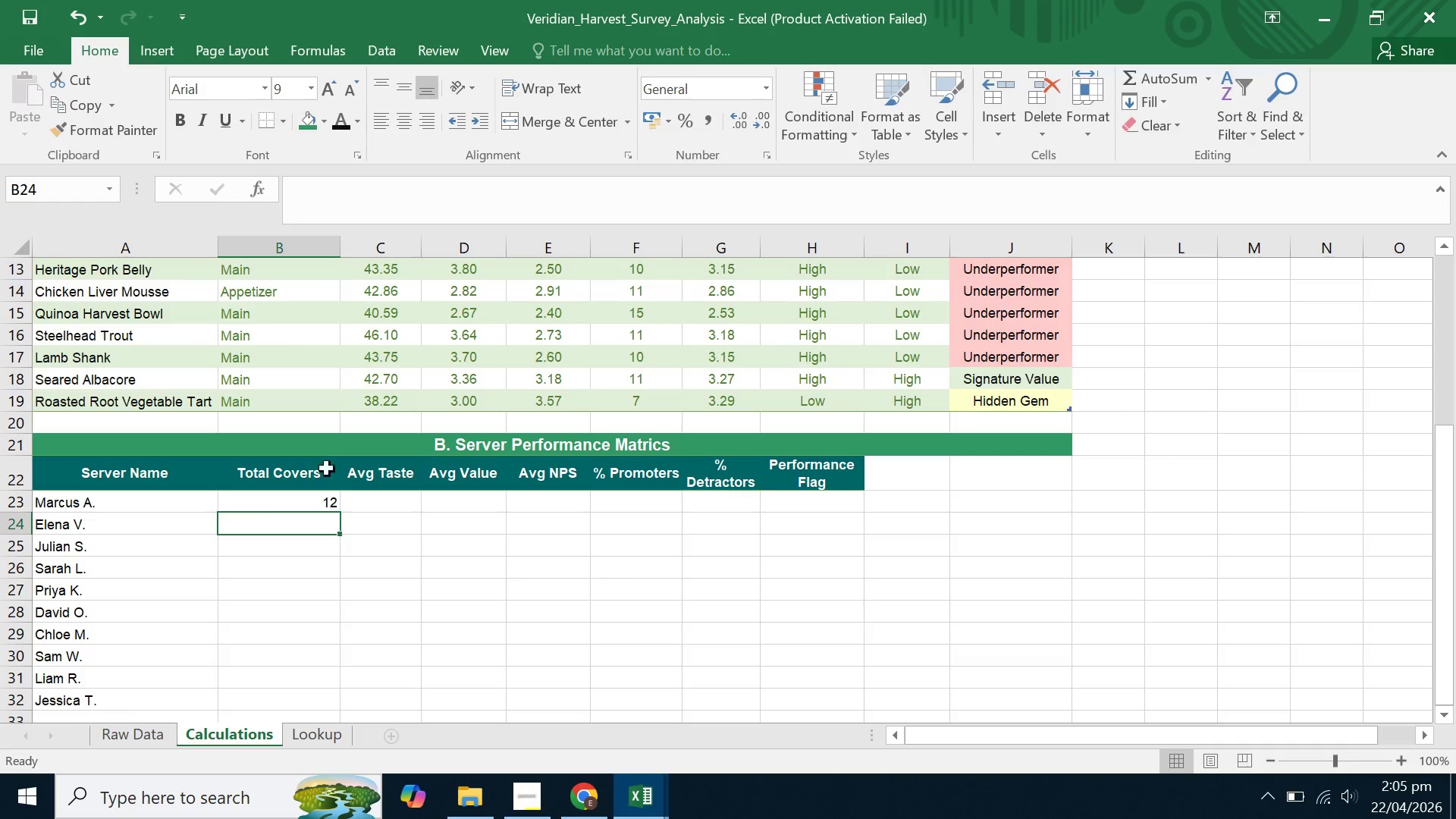 
left_click([289, 497])
 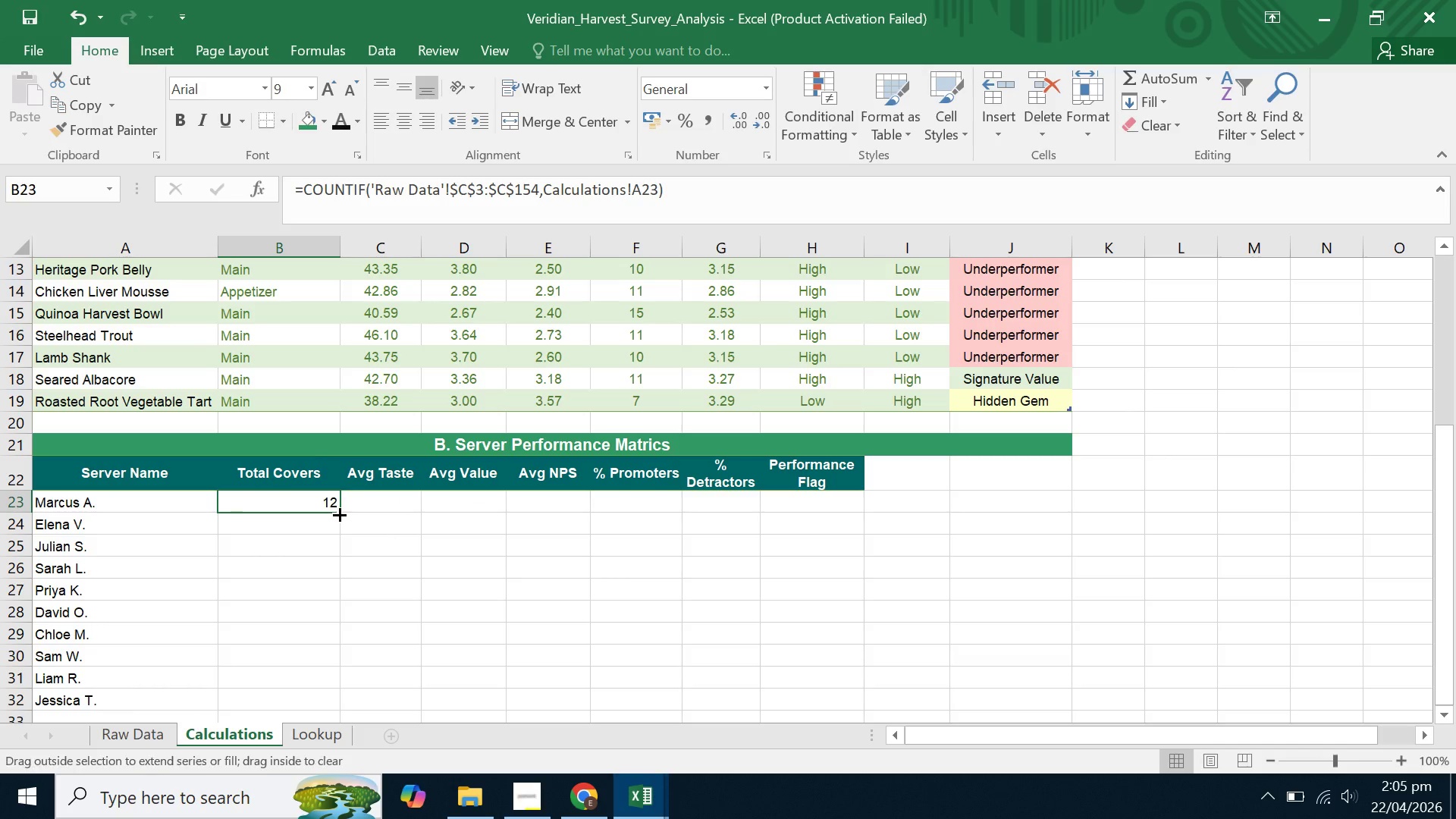 
double_click([338, 513])
 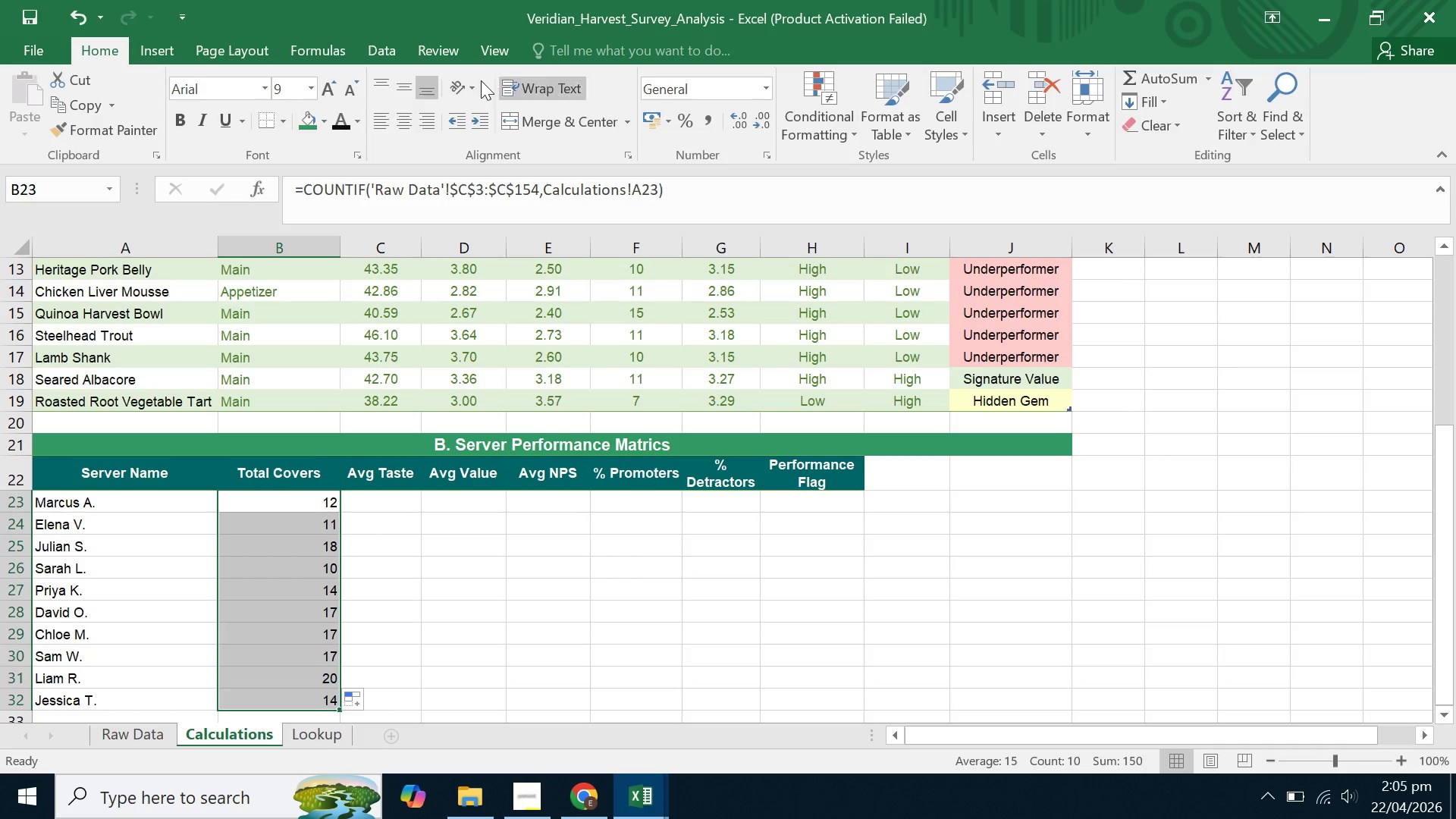 
left_click([407, 121])
 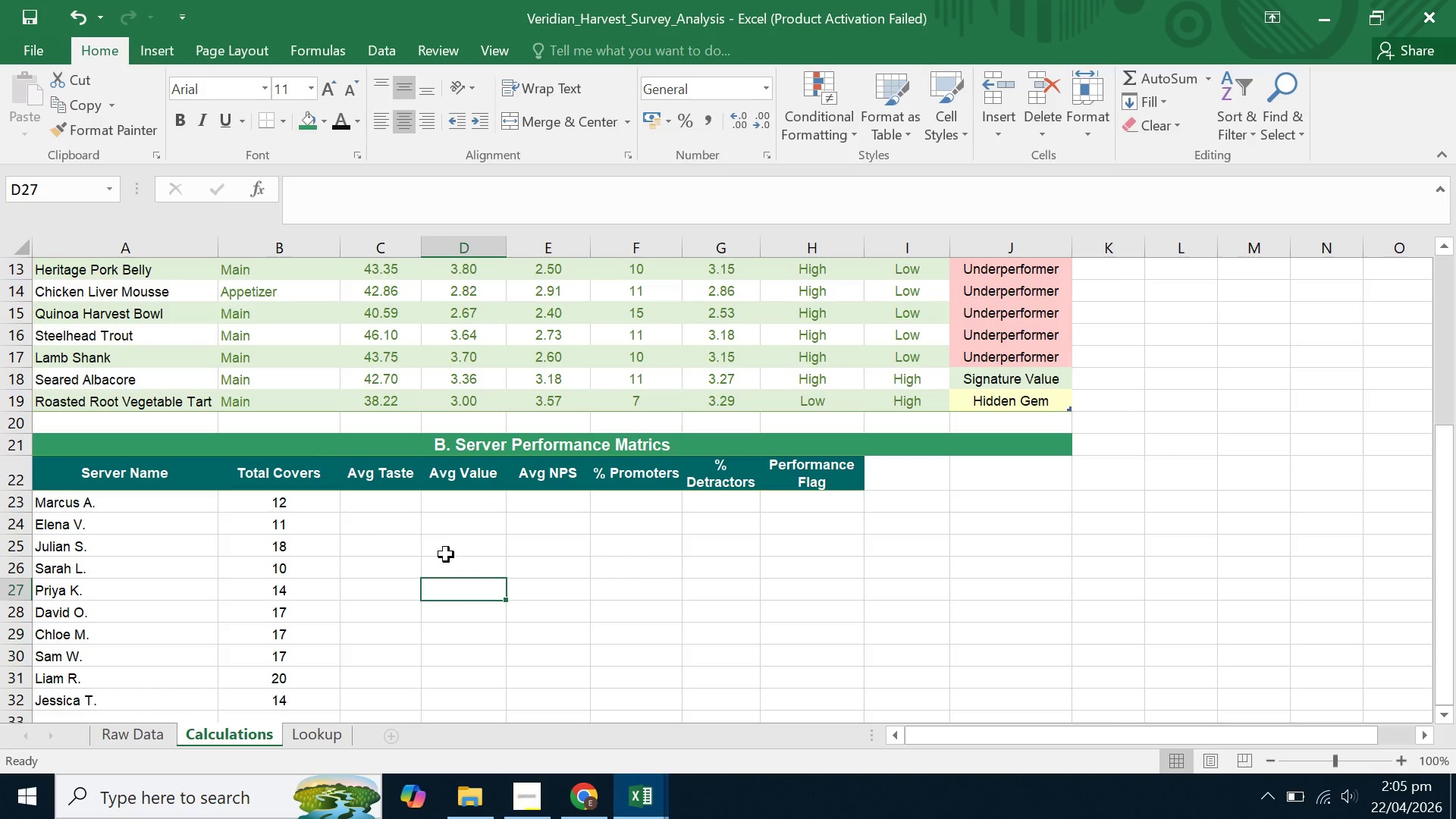 
left_click([396, 516])
 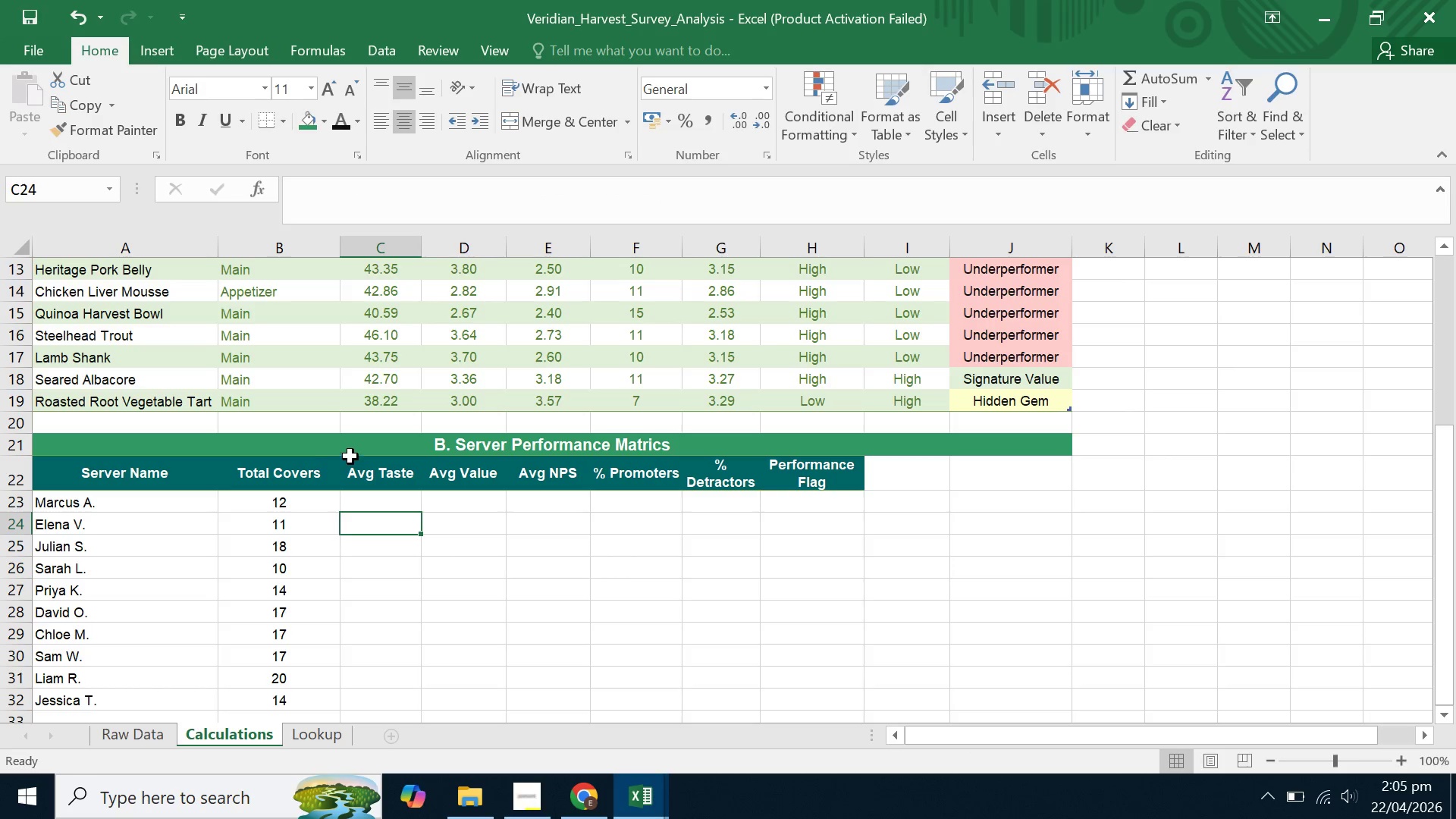 
scroll: coordinate [357, 448], scroll_direction: up, amount: 7.0
 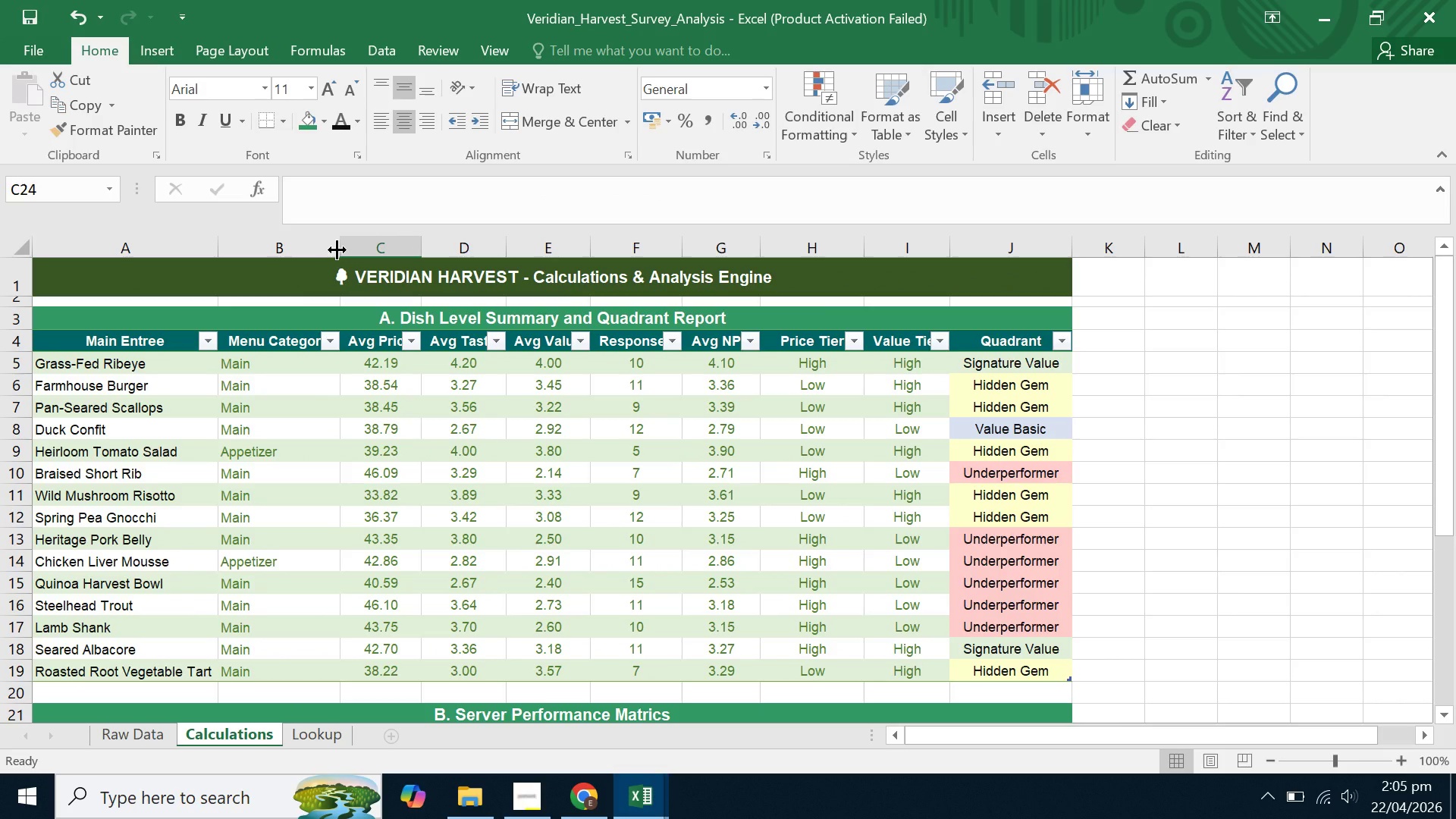 
left_click_drag(start_coordinate=[337, 249], to_coordinate=[322, 253])
 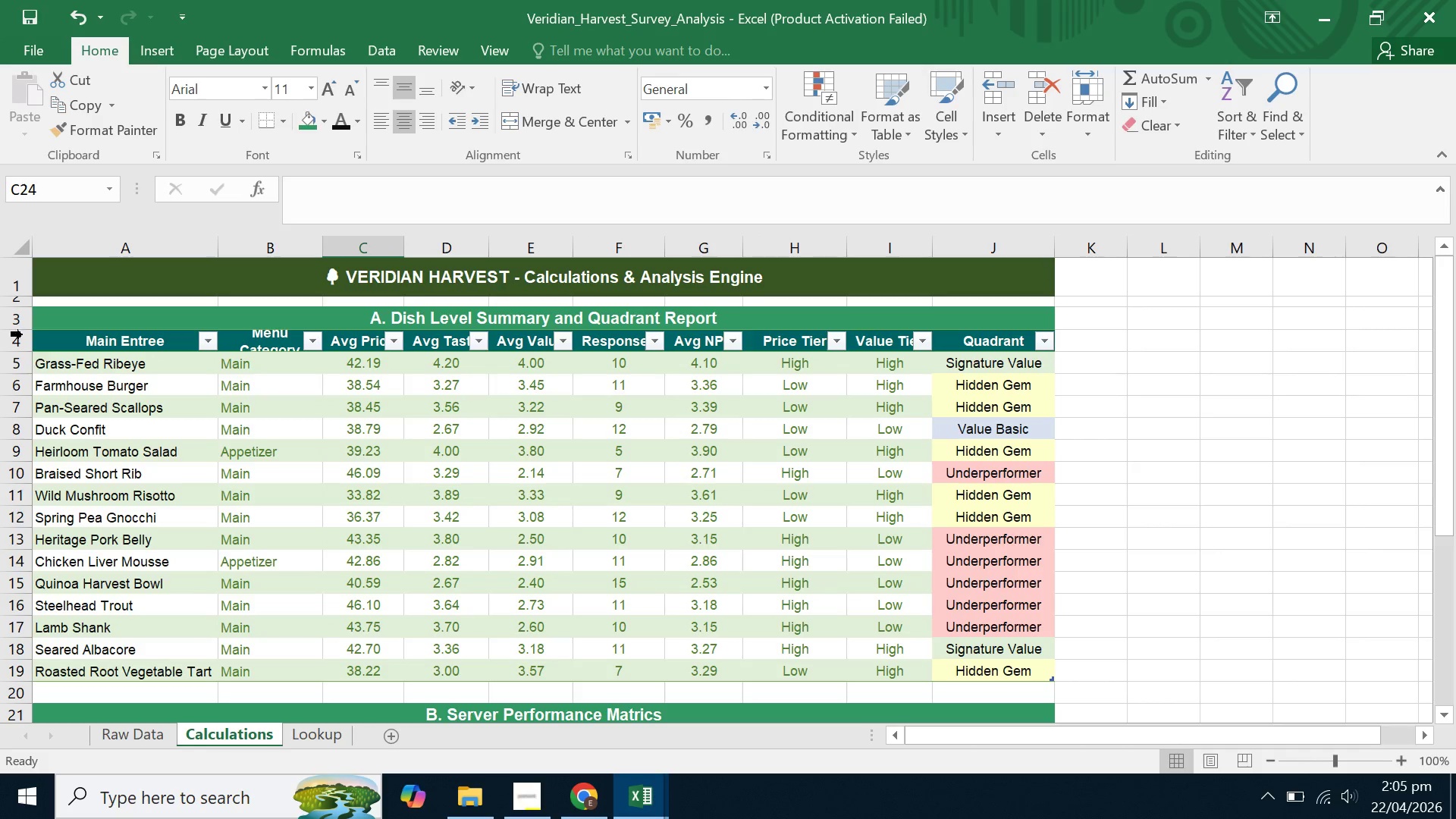 
wait(7.55)
 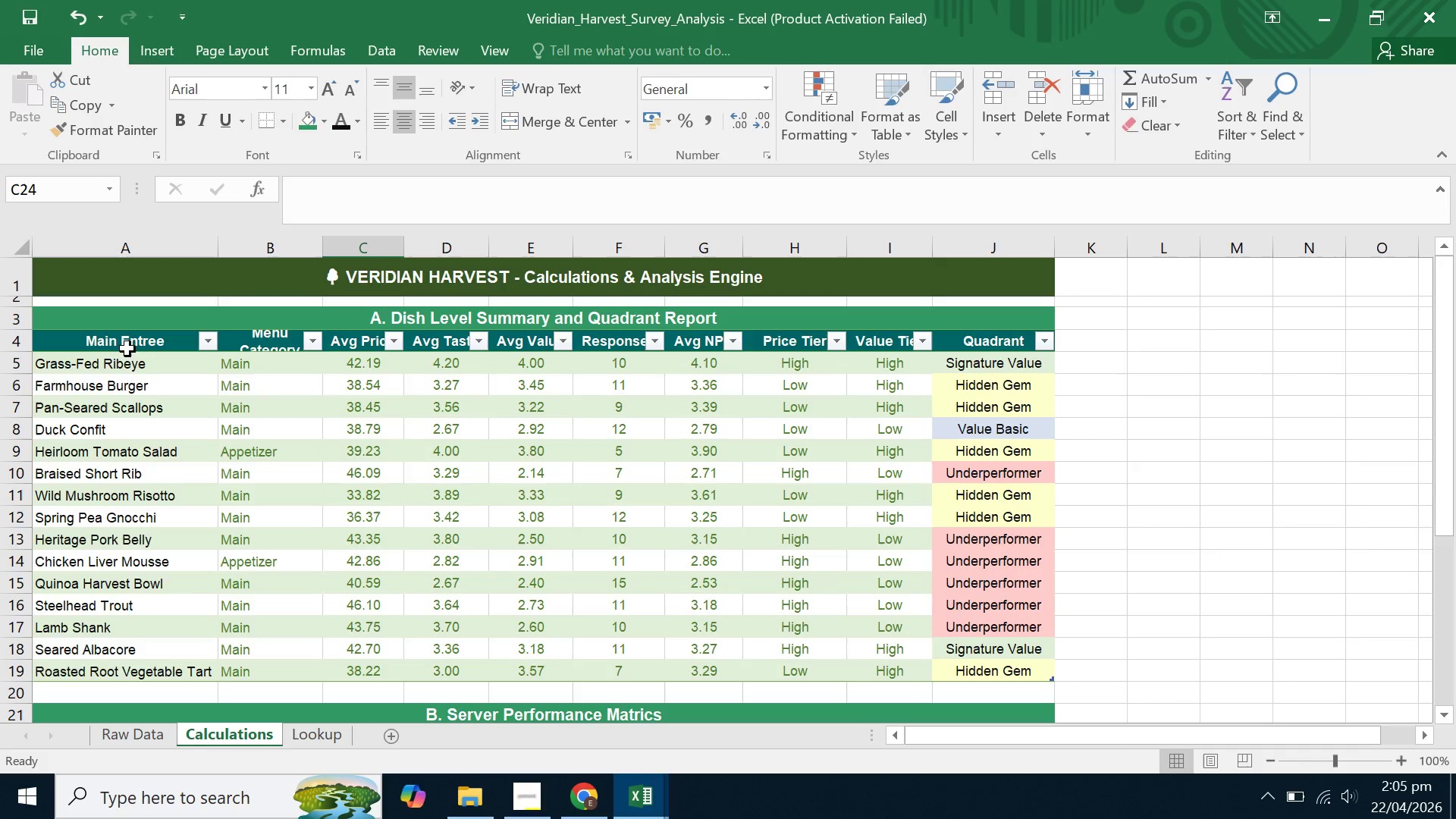 
double_click([24, 351])
 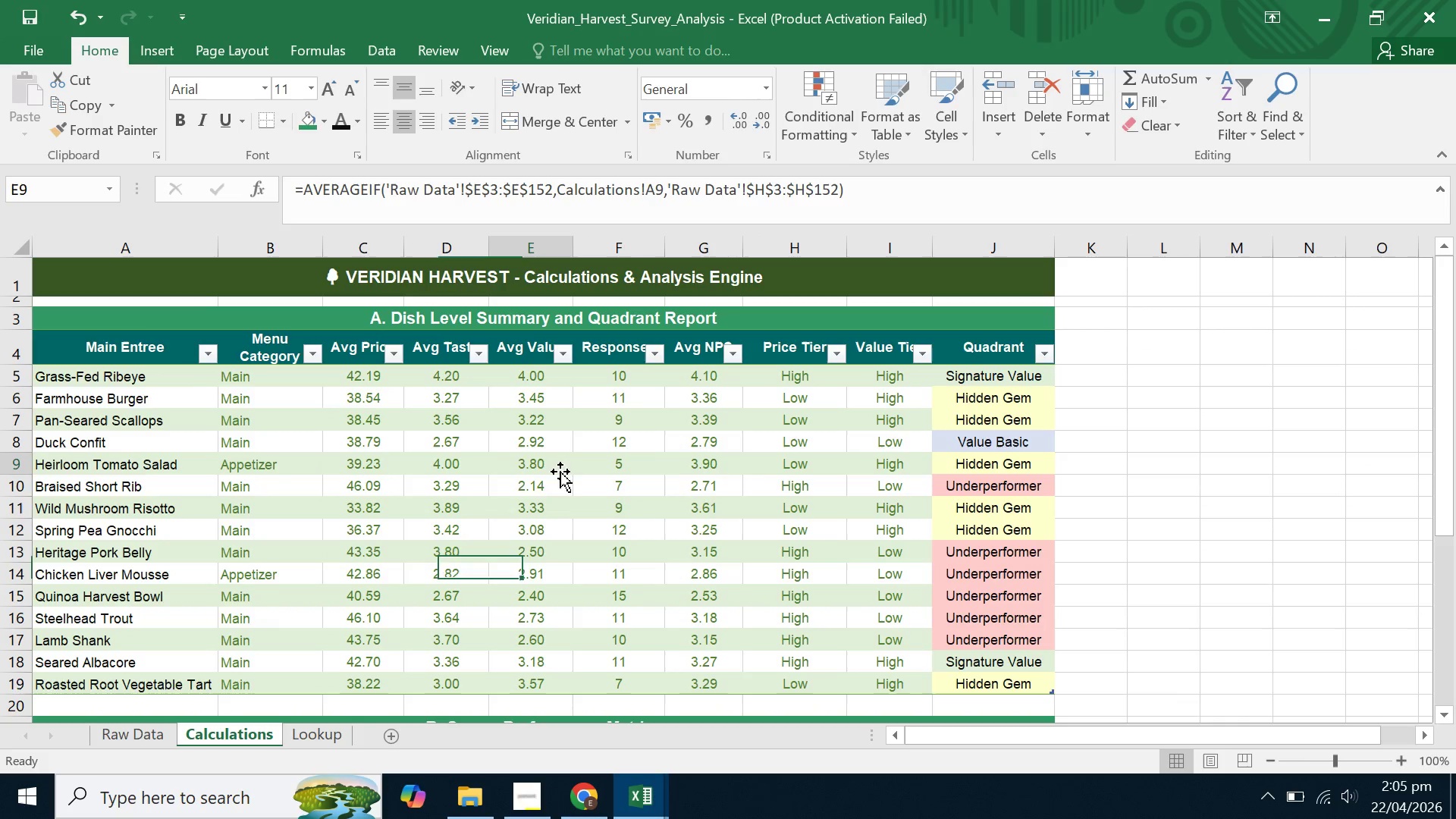 
double_click([930, 468])
 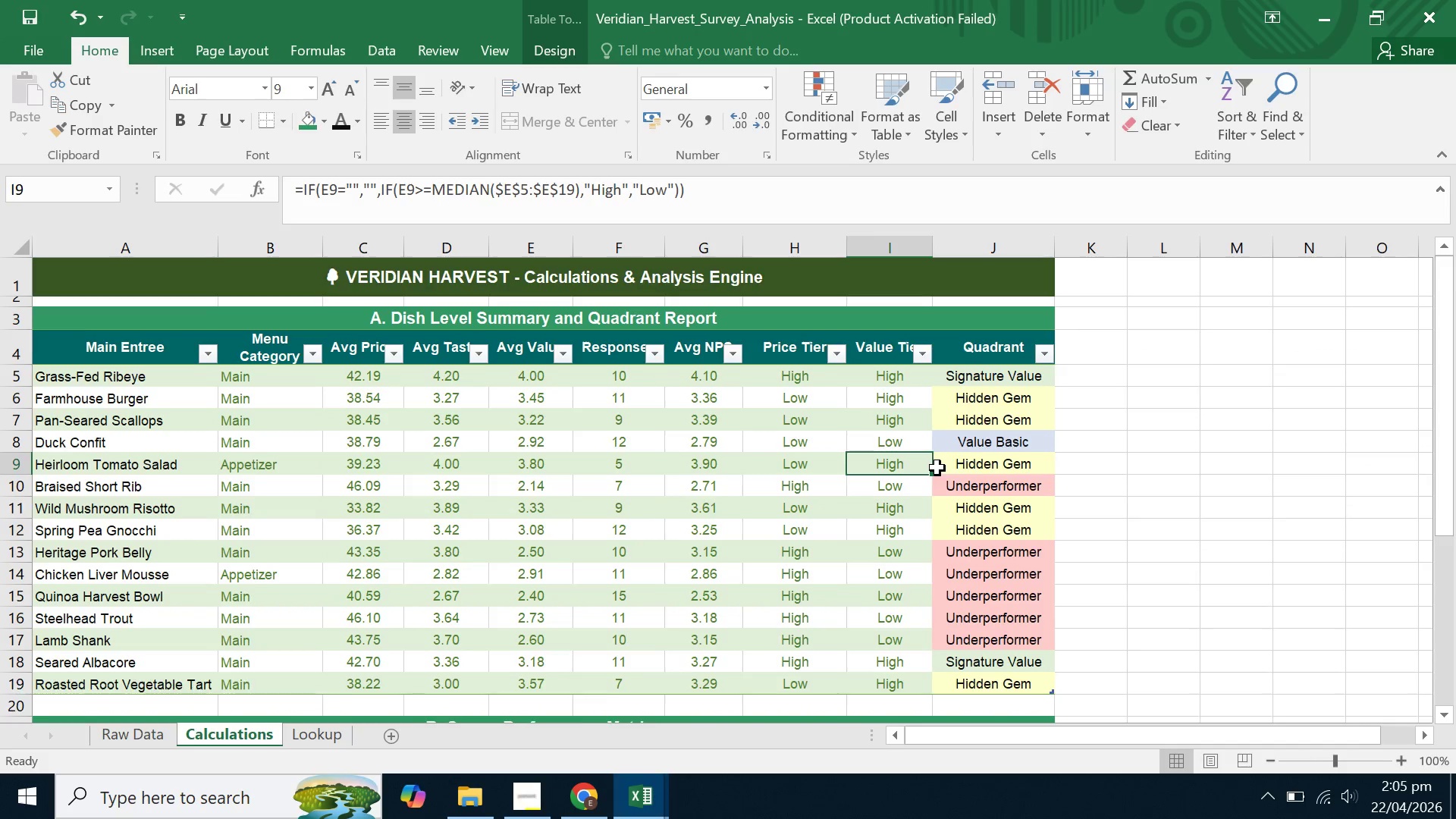 
scroll: coordinate [938, 468], scroll_direction: down, amount: 5.0
 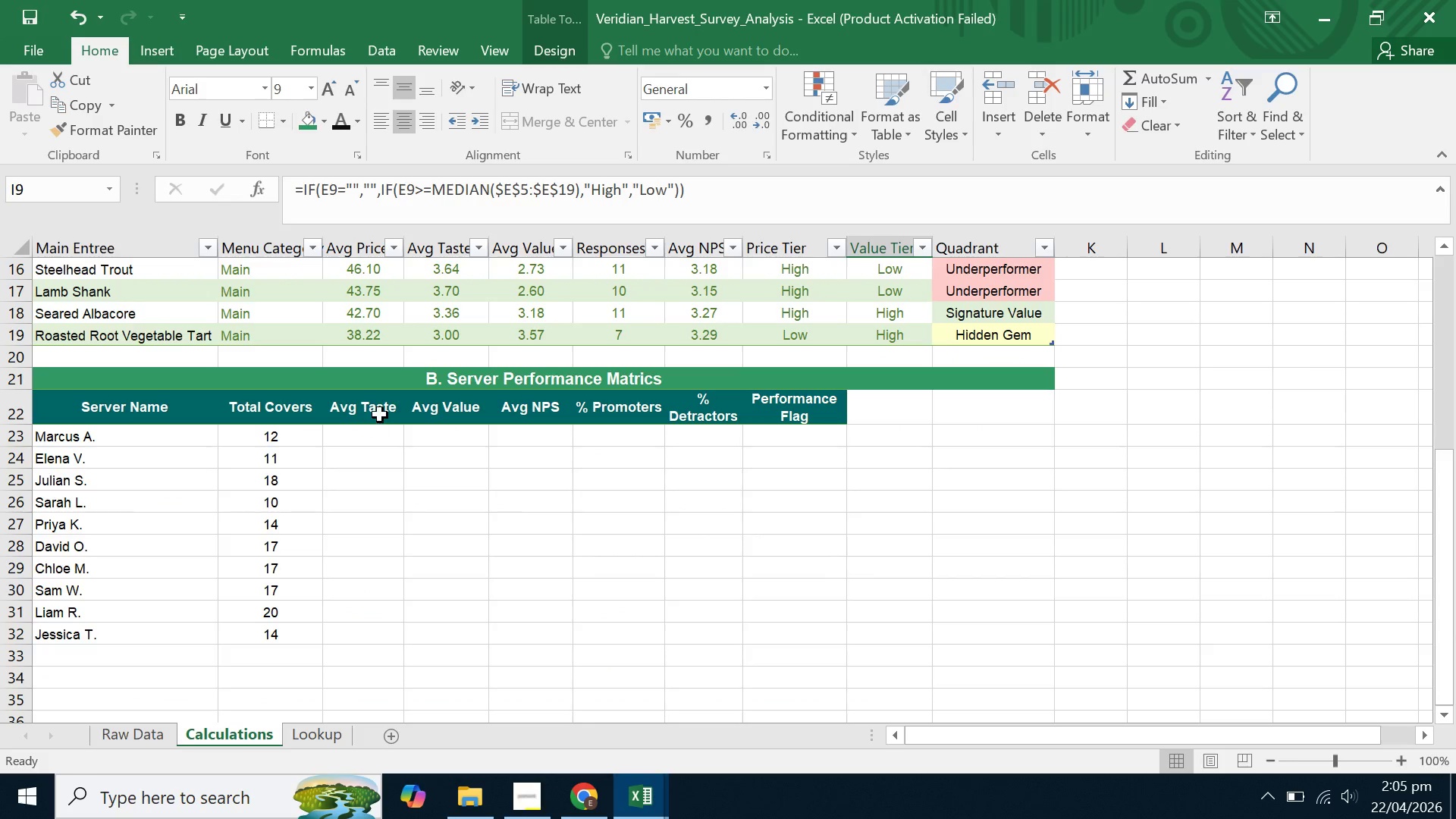 
left_click([380, 415])
 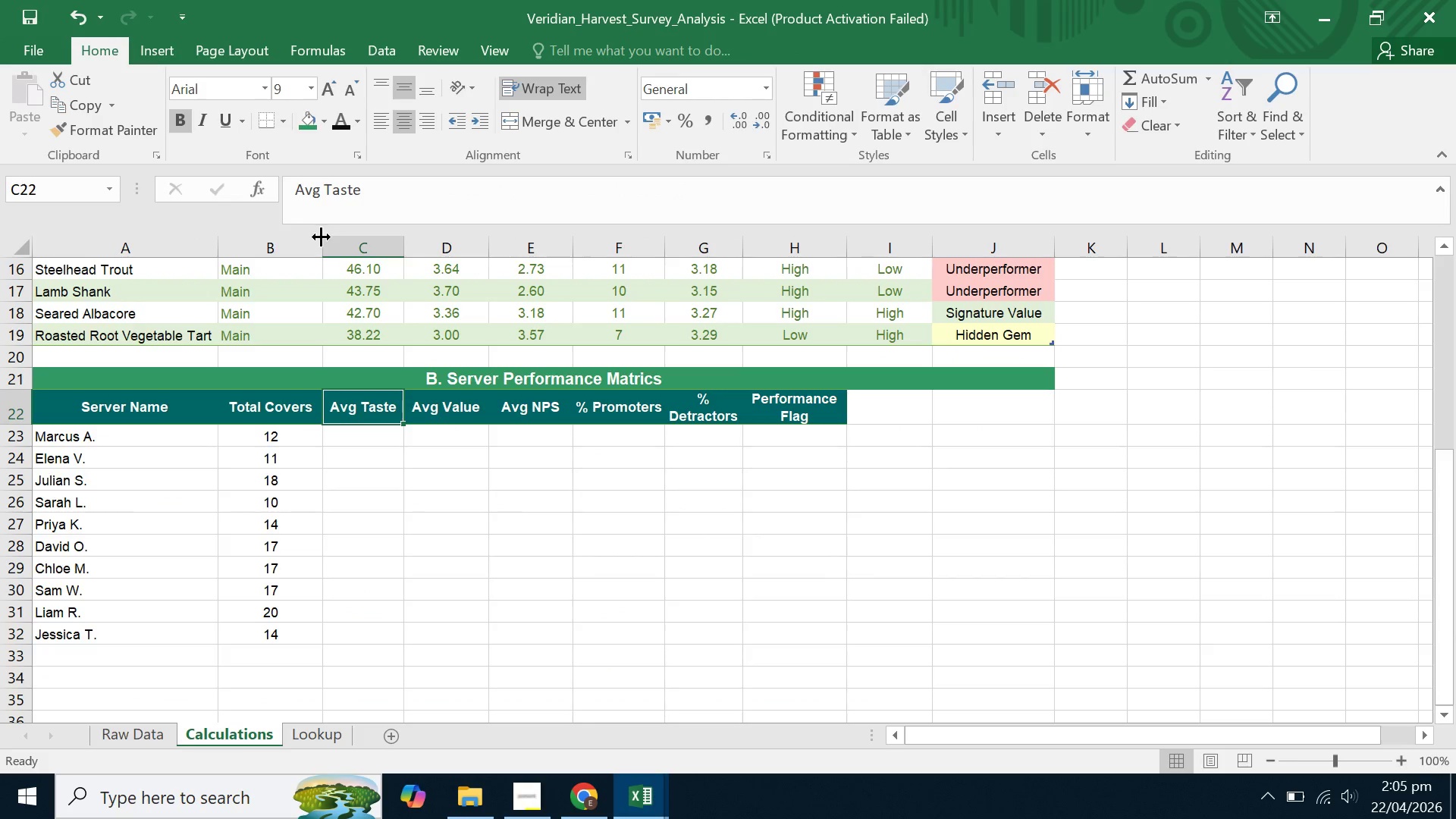 
left_click_drag(start_coordinate=[321, 250], to_coordinate=[315, 250])
 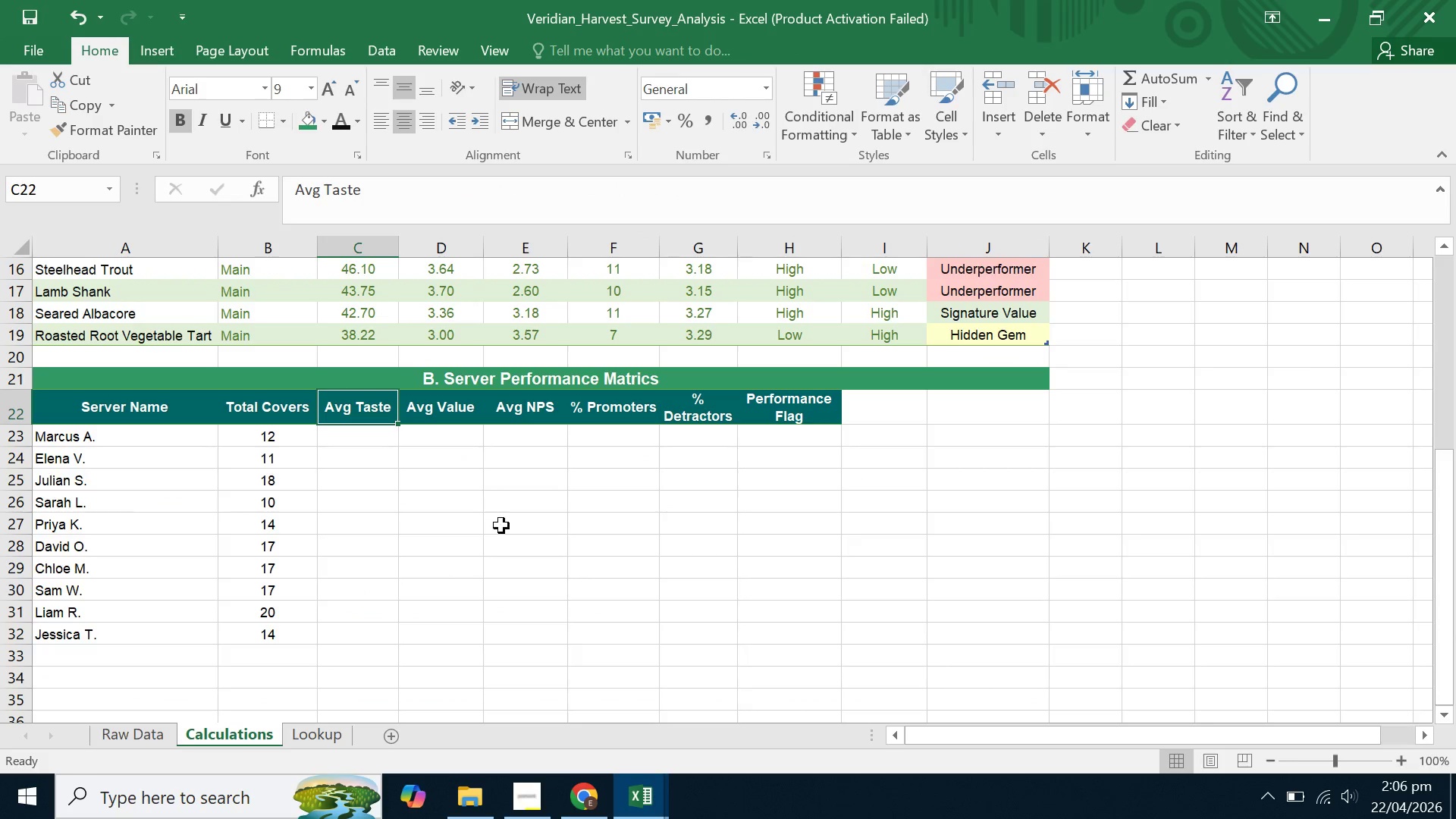 
left_click([501, 529])
 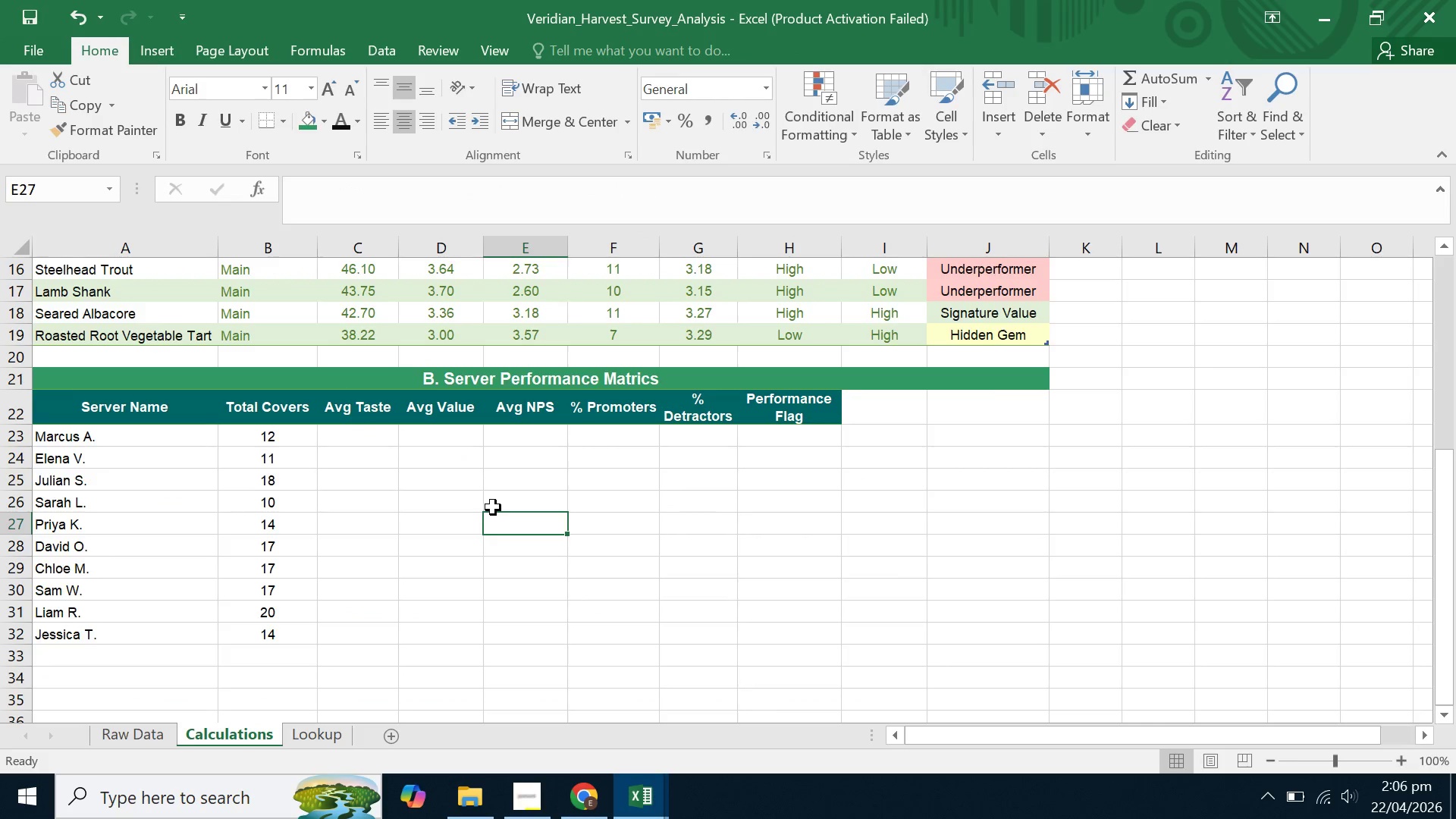 
scroll: coordinate [493, 502], scroll_direction: up, amount: 10.0
 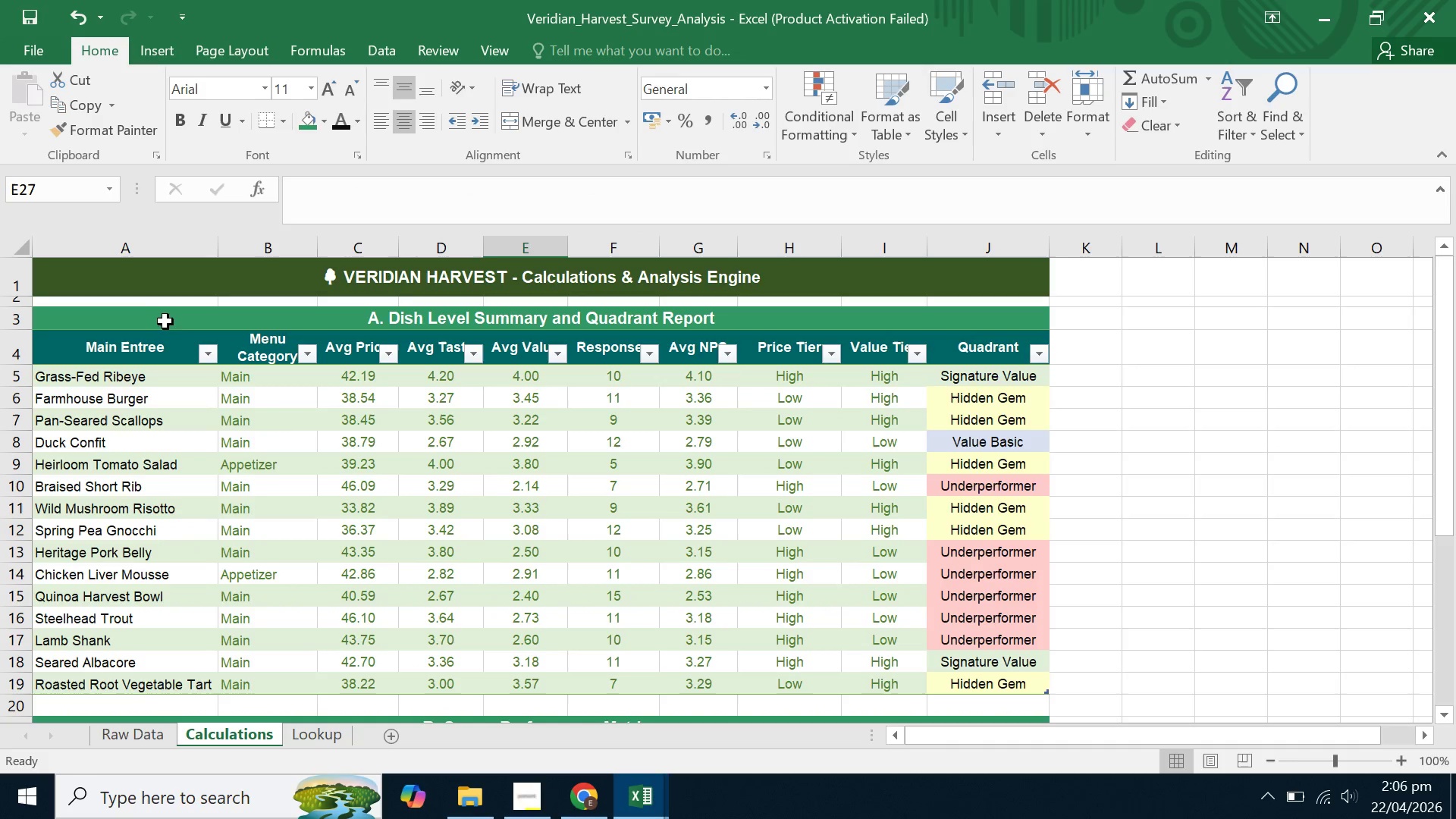 
left_click_drag(start_coordinate=[135, 356], to_coordinate=[1001, 356])
 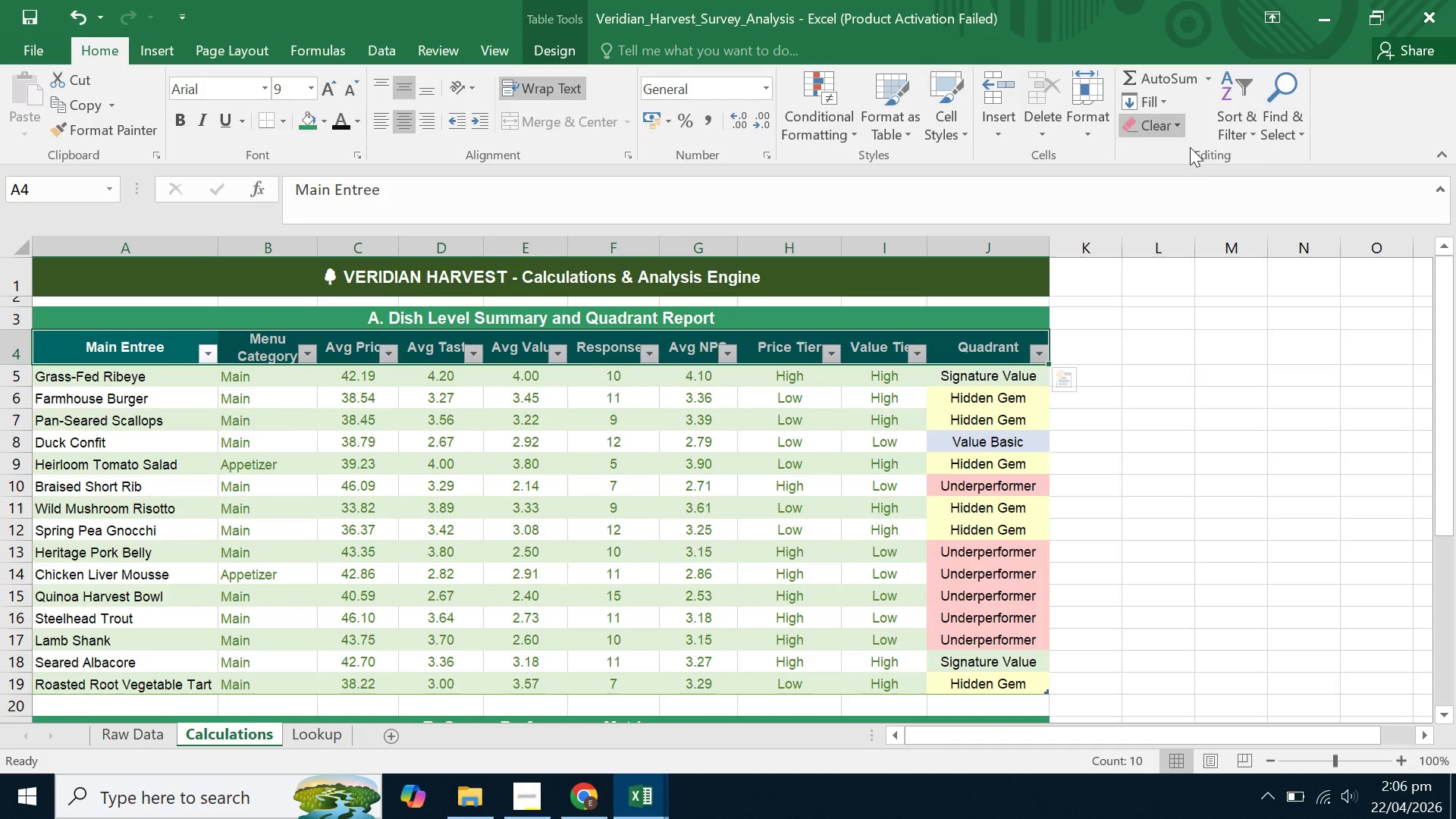 
left_click([1242, 130])
 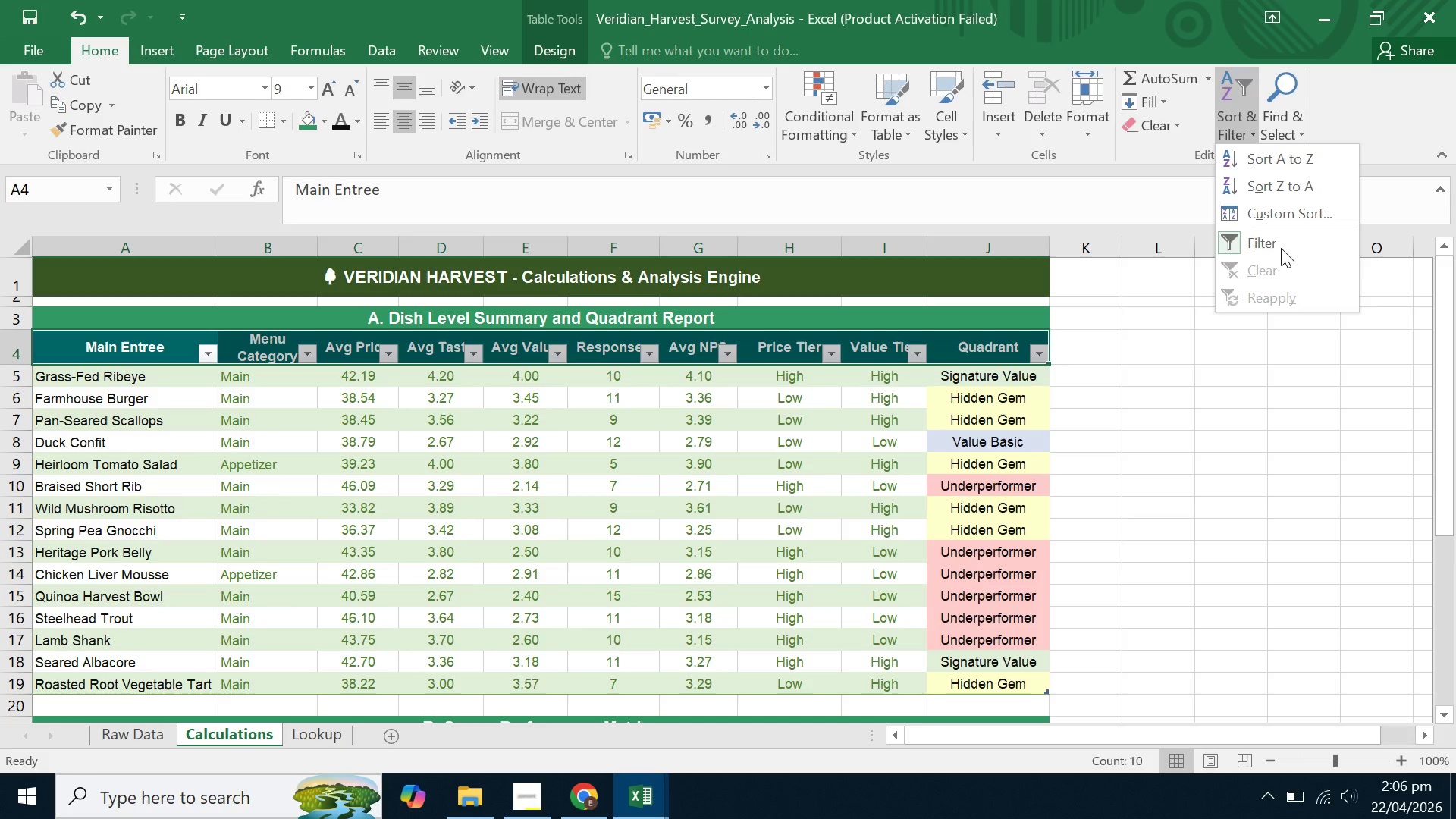 
left_click([1281, 243])
 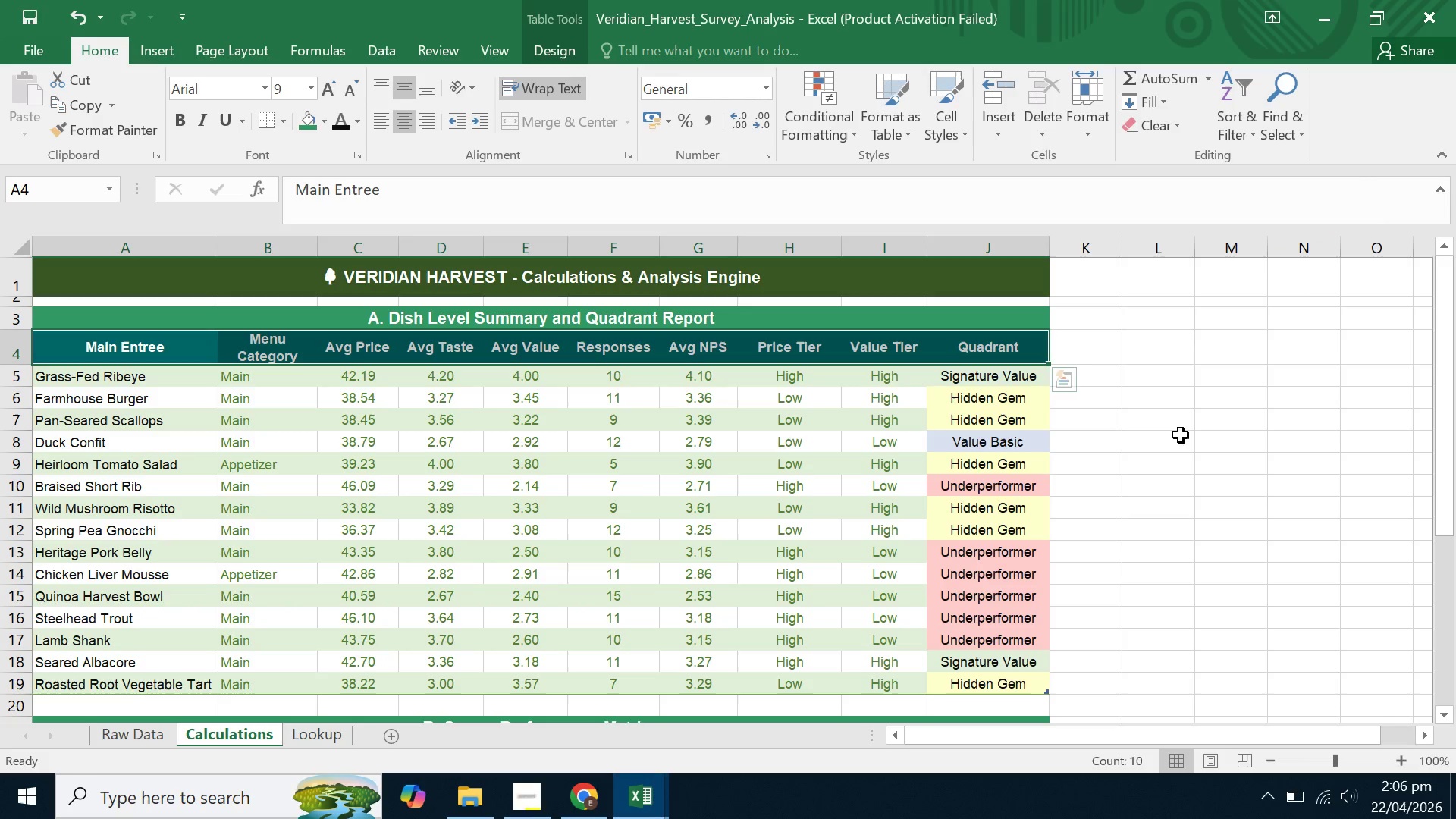 
left_click([1175, 471])
 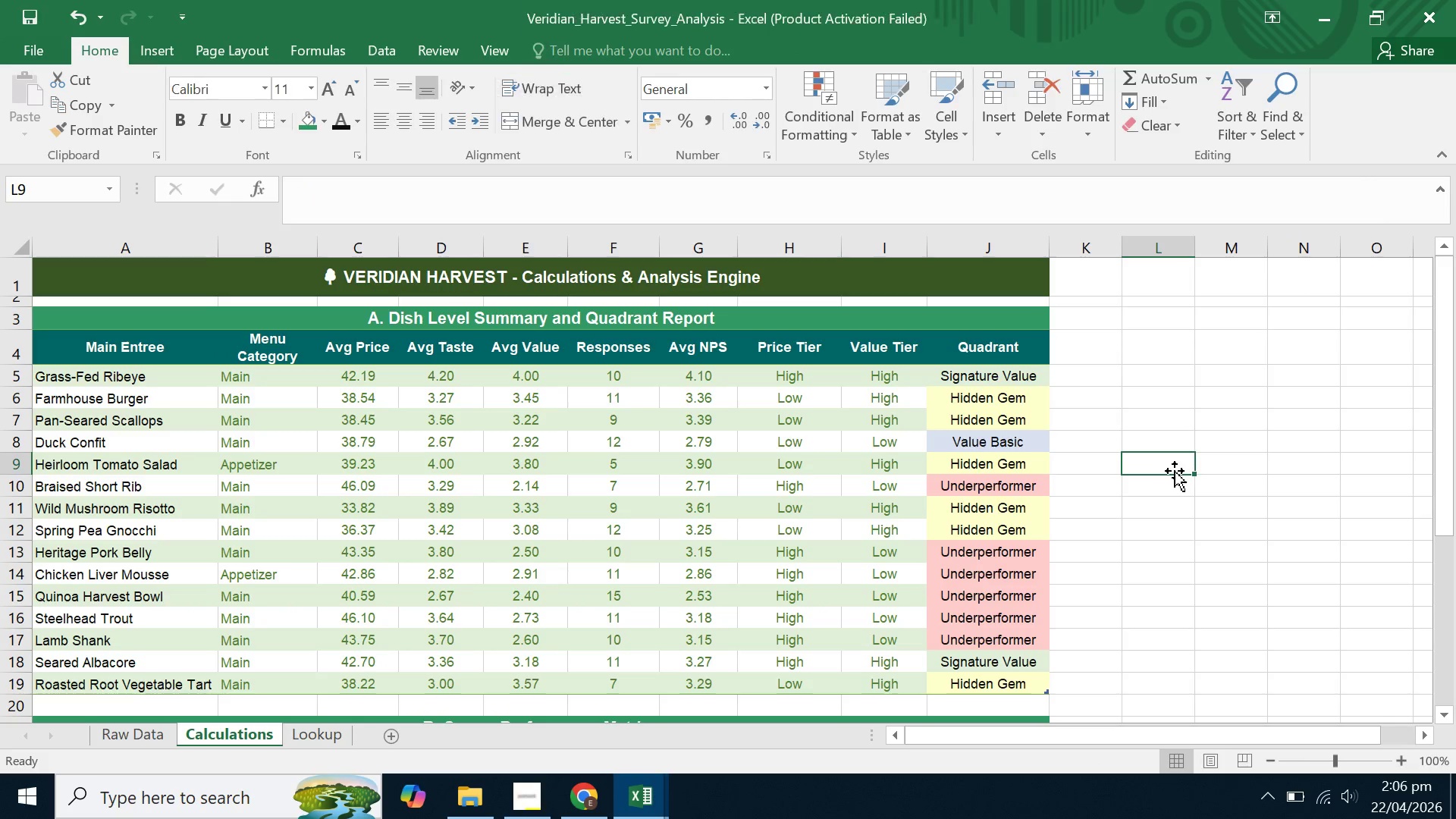 
scroll: coordinate [1175, 471], scroll_direction: down, amount: 6.0
 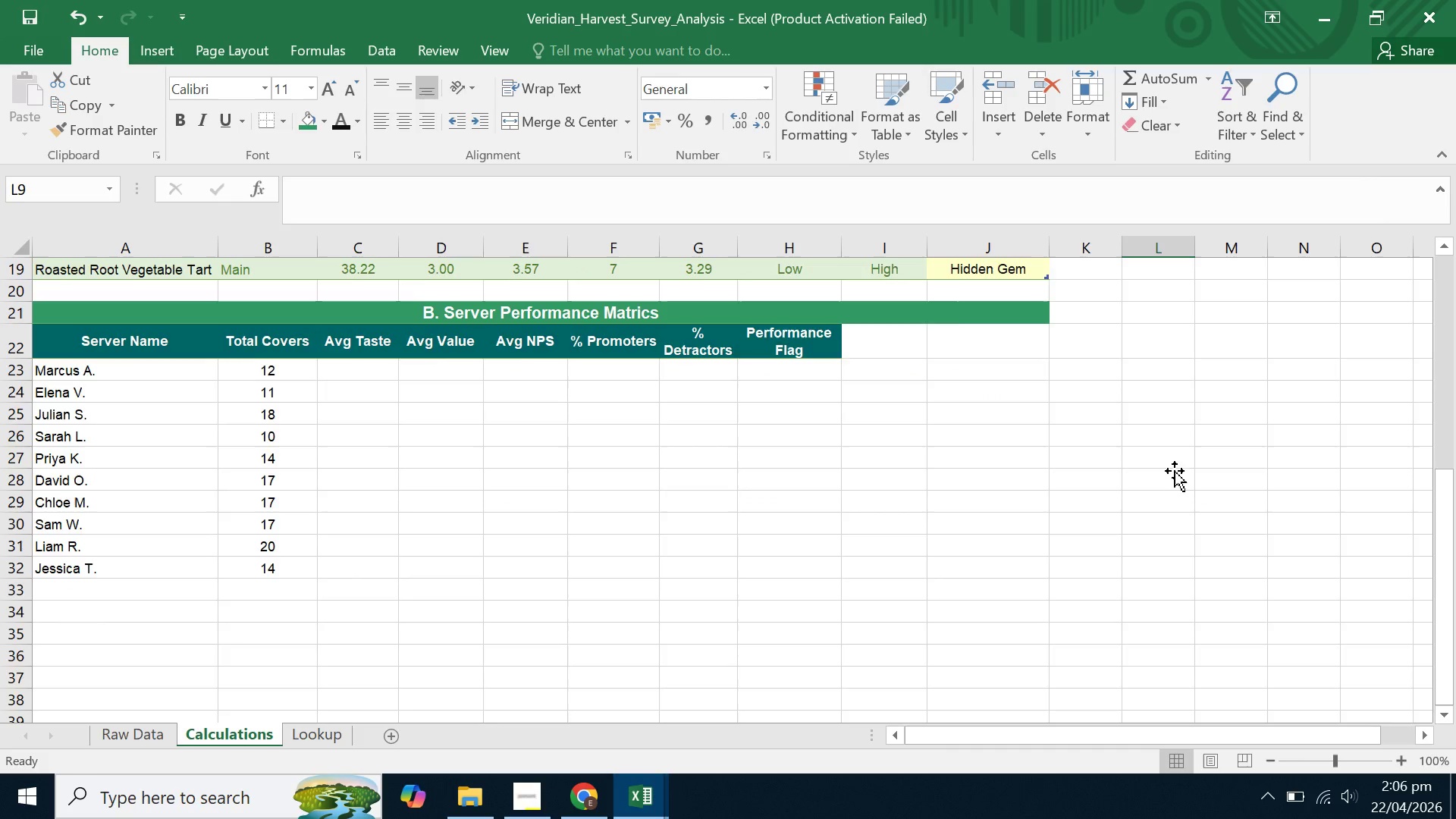 
scroll: coordinate [1175, 471], scroll_direction: up, amount: 1.0
 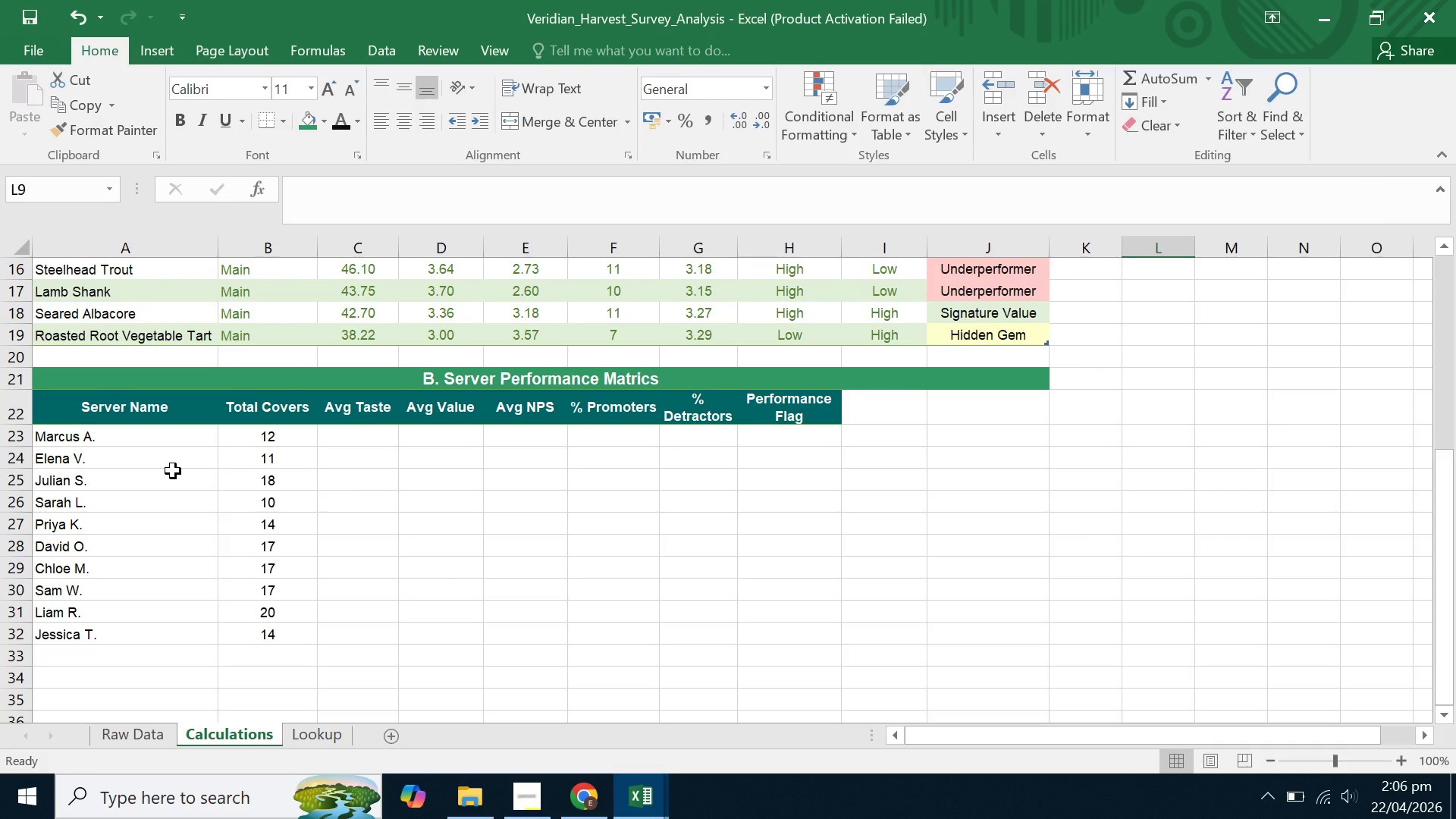 
left_click([173, 471])
 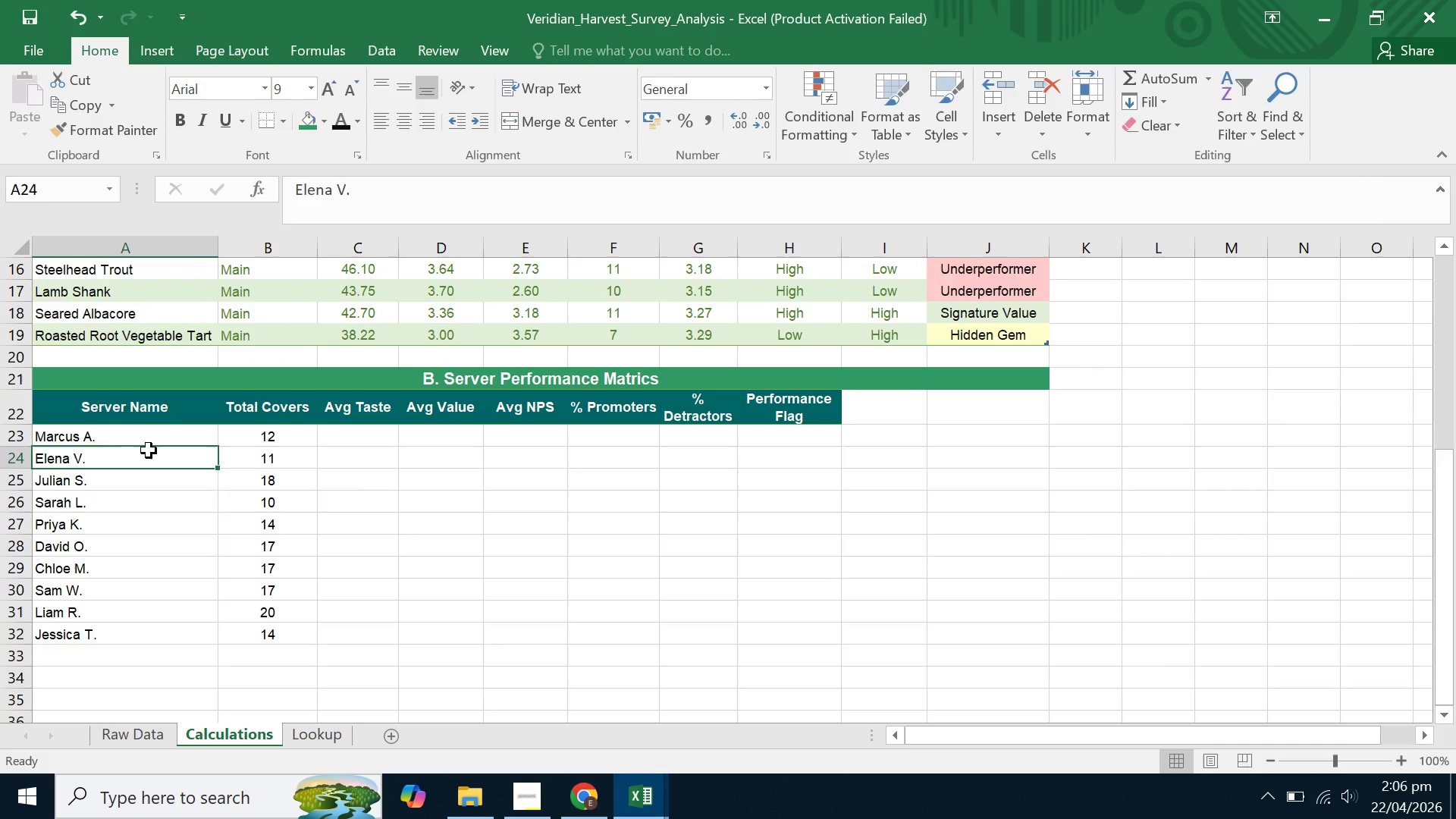 
left_click_drag(start_coordinate=[146, 438], to_coordinate=[154, 645])
 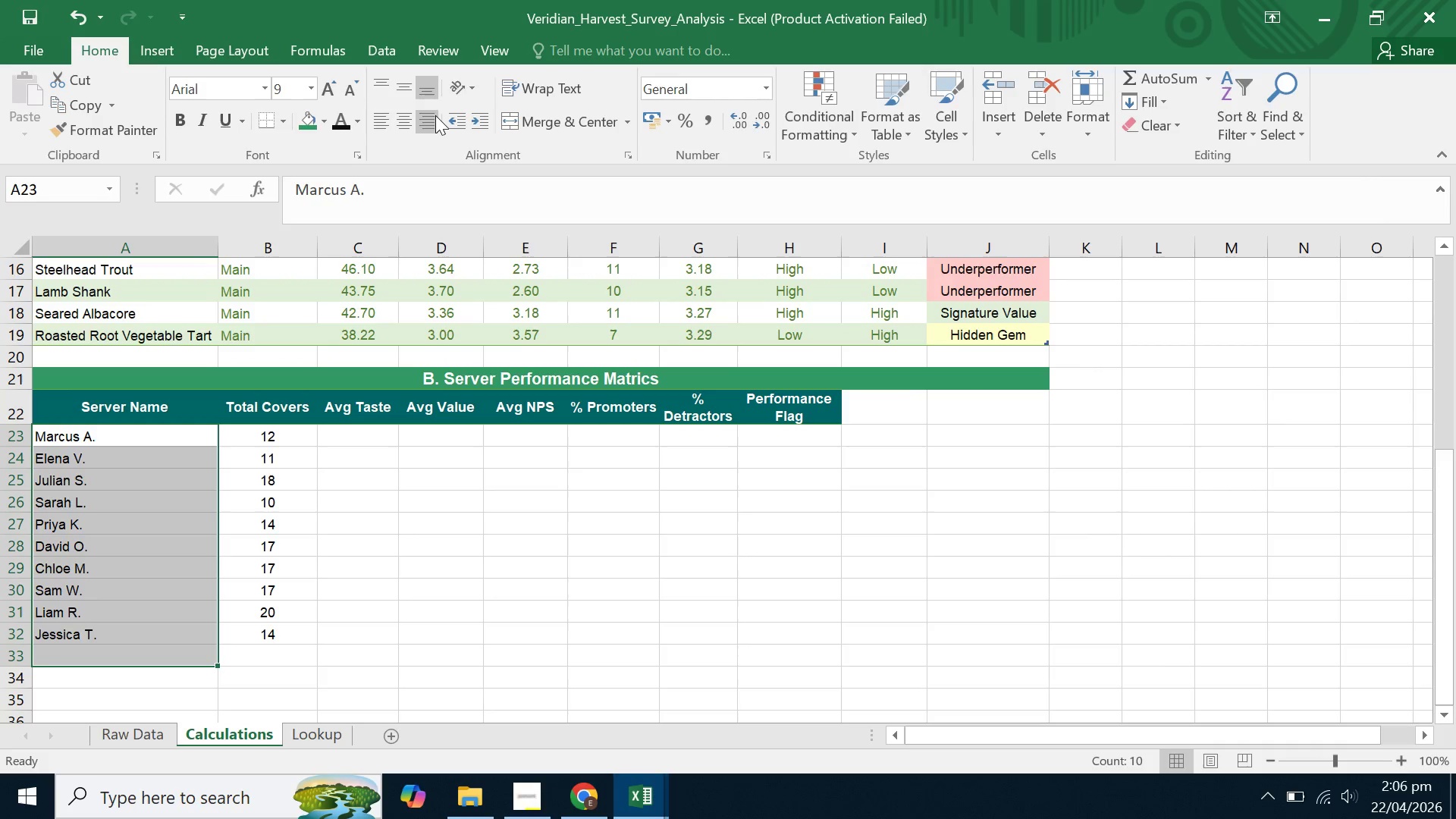 
left_click([428, 121])
 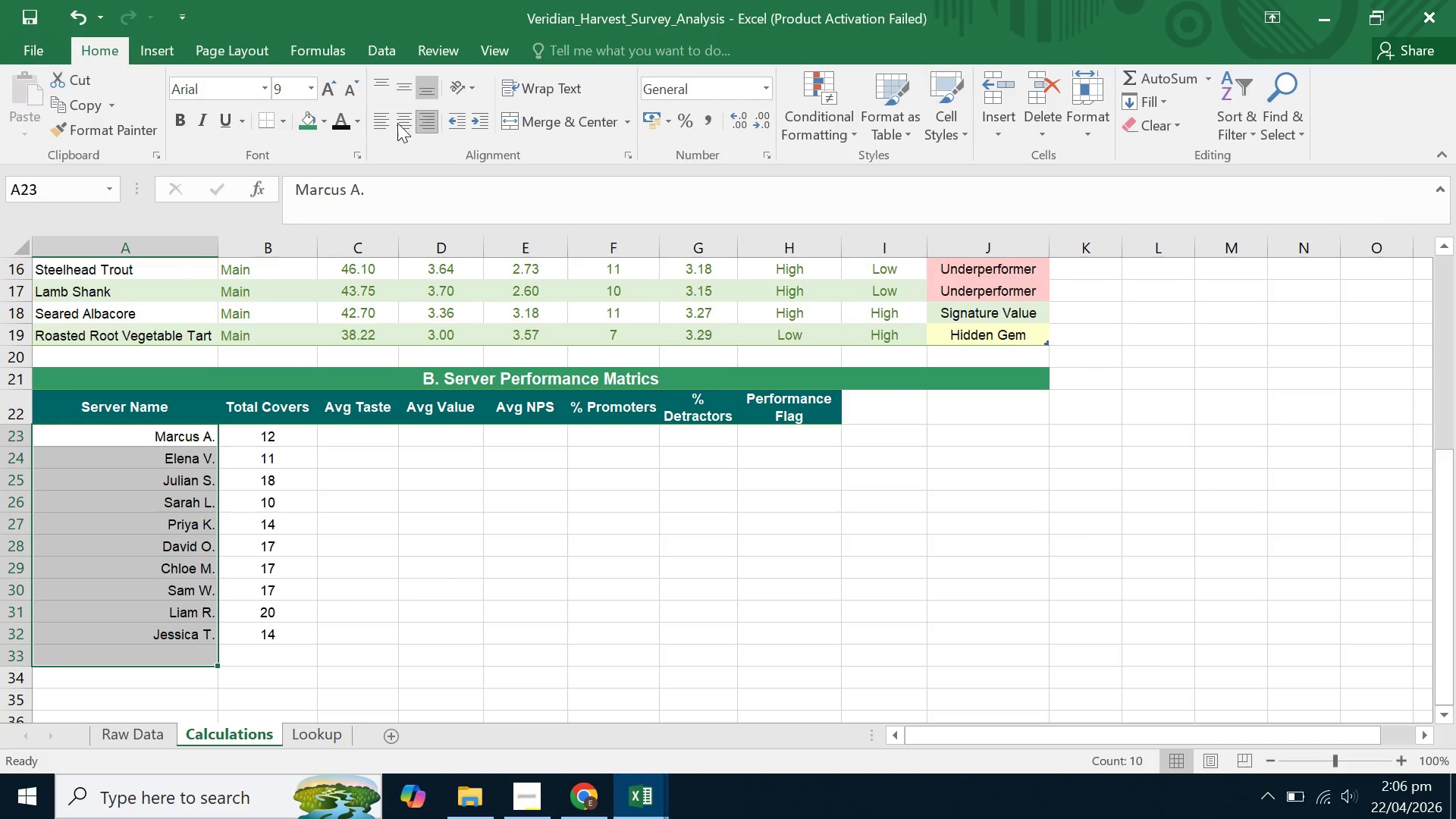 
left_click([397, 124])
 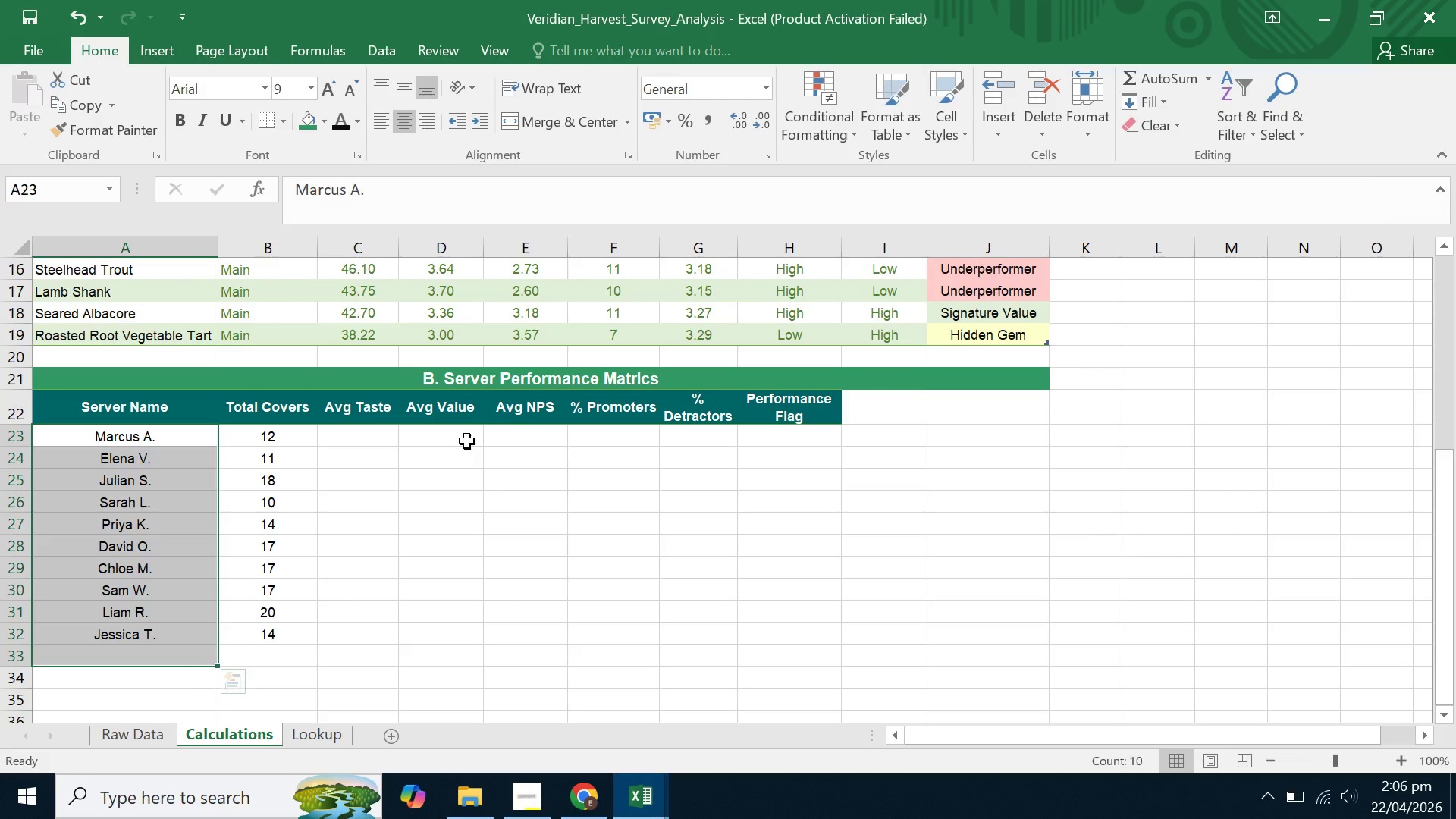 
double_click([444, 499])
 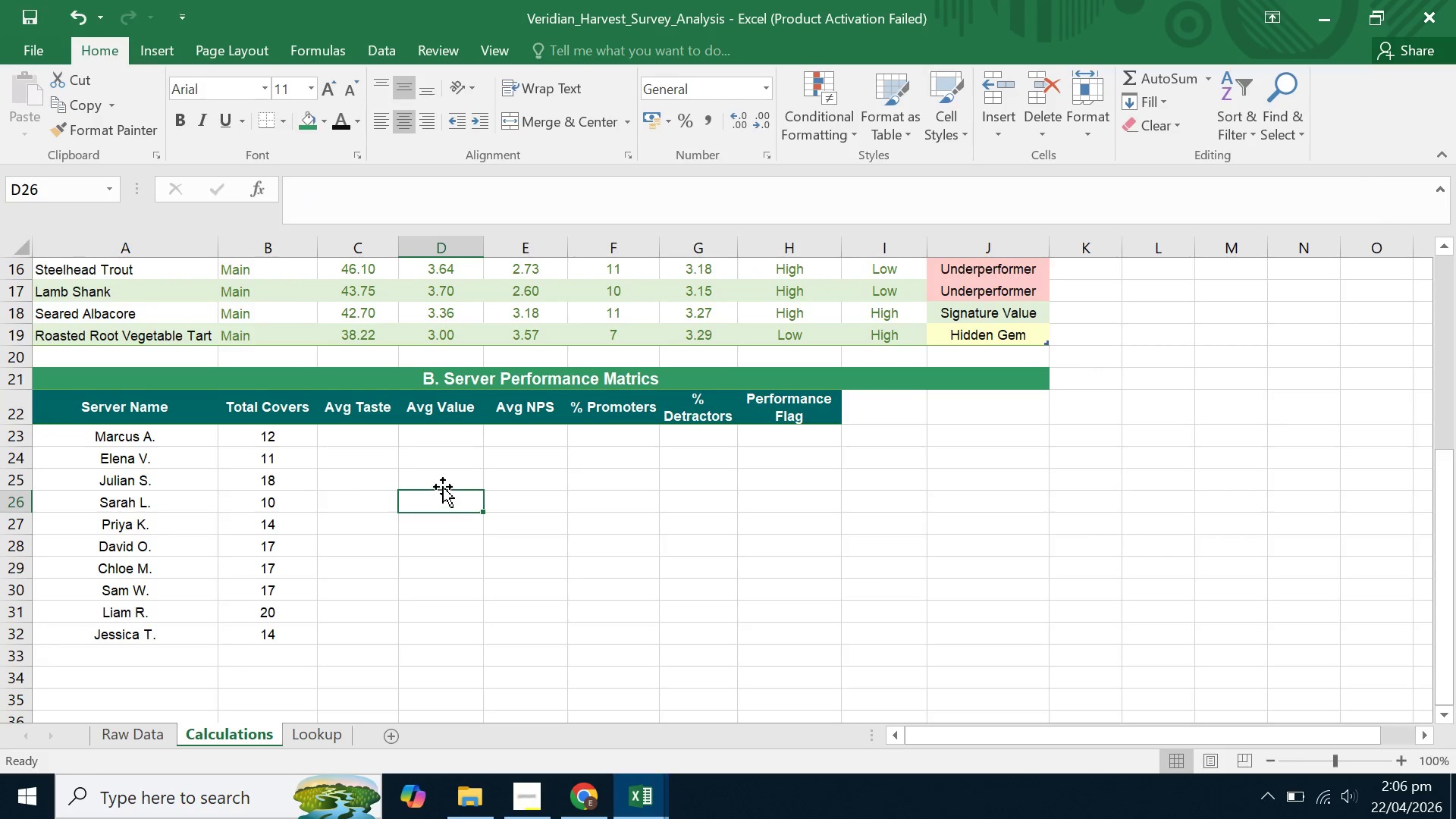 
scroll: coordinate [442, 487], scroll_direction: up, amount: 3.0
 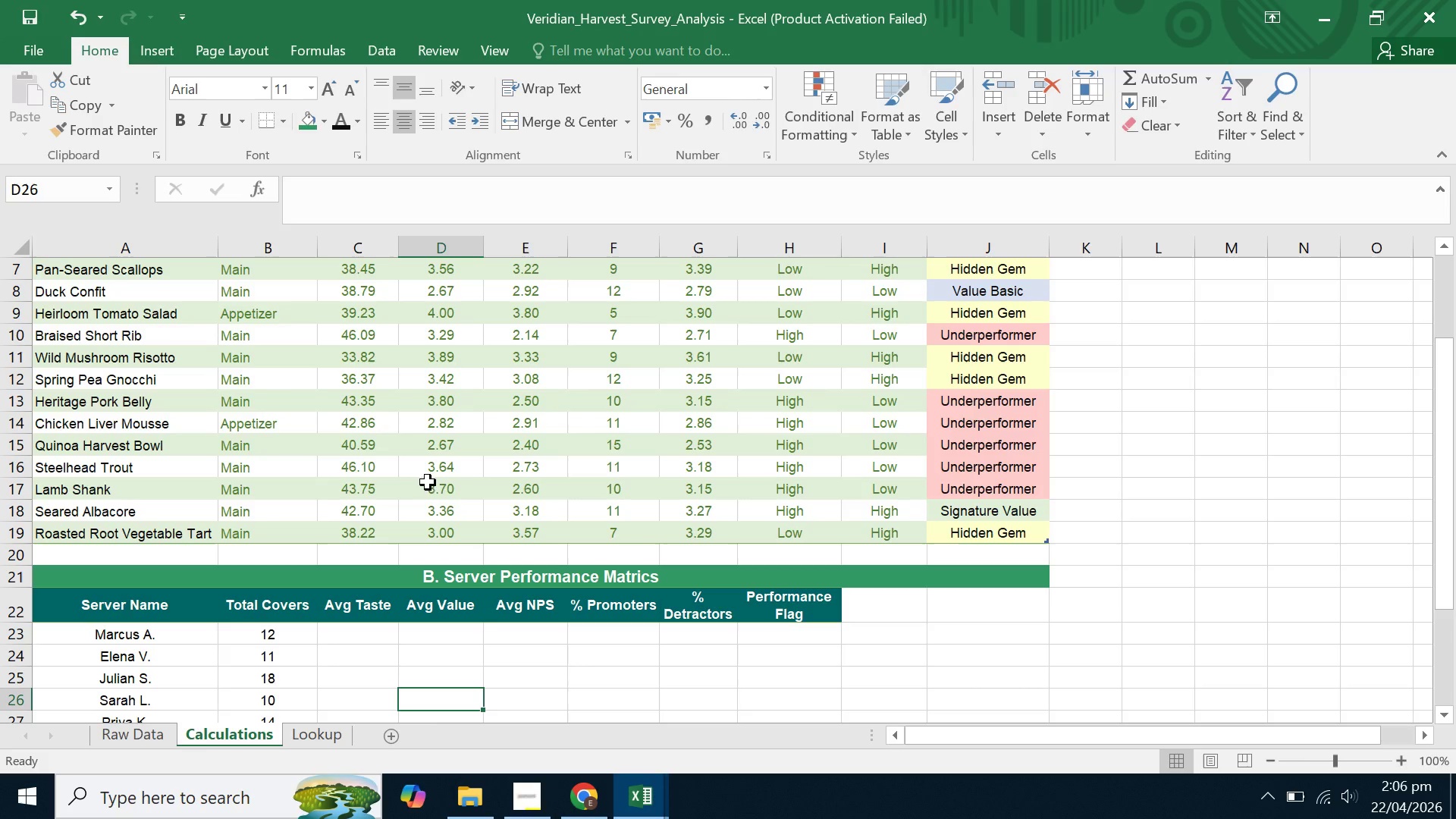 
scroll: coordinate [353, 482], scroll_direction: down, amount: 2.0
 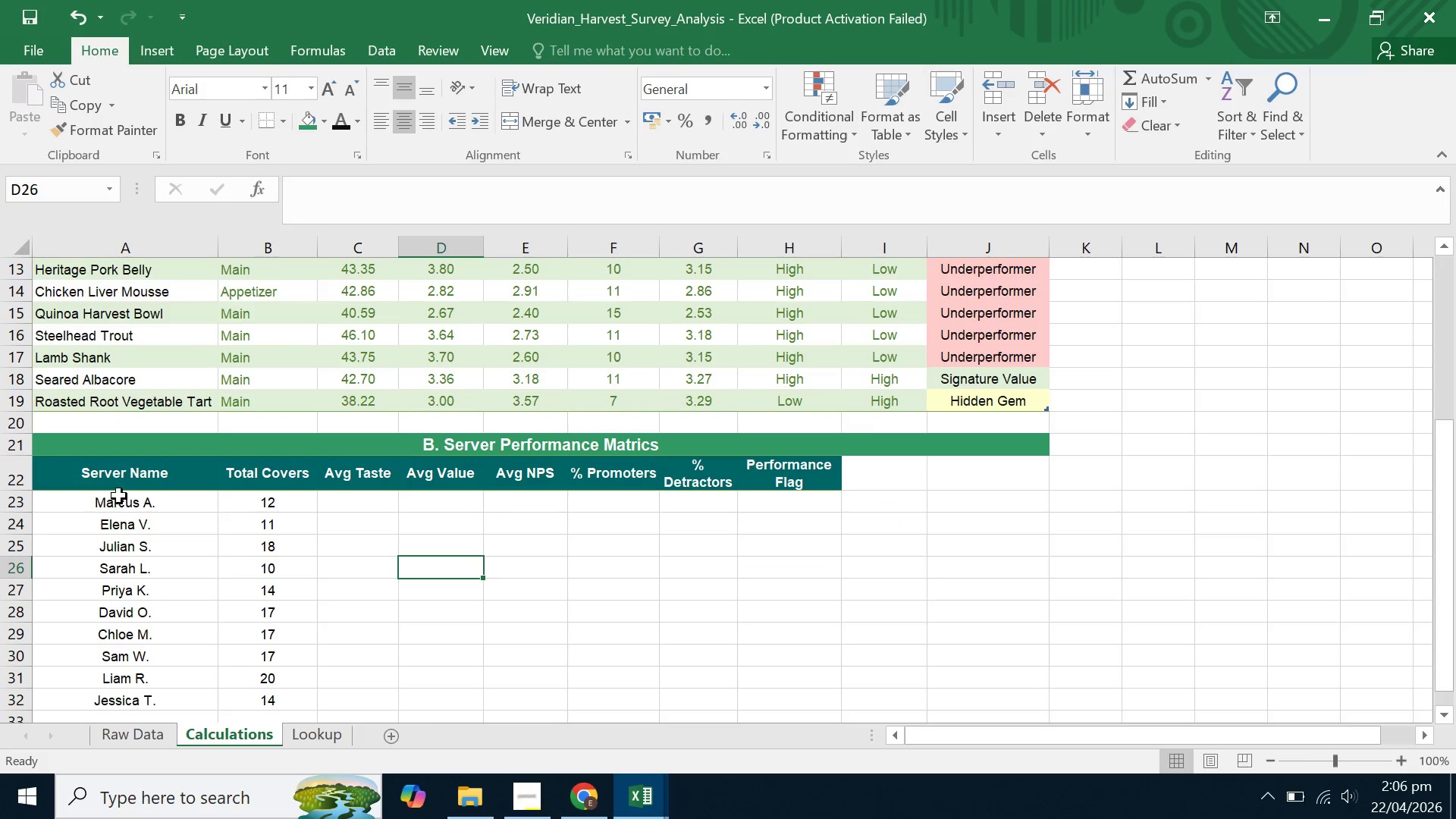 
left_click_drag(start_coordinate=[119, 494], to_coordinate=[150, 648])
 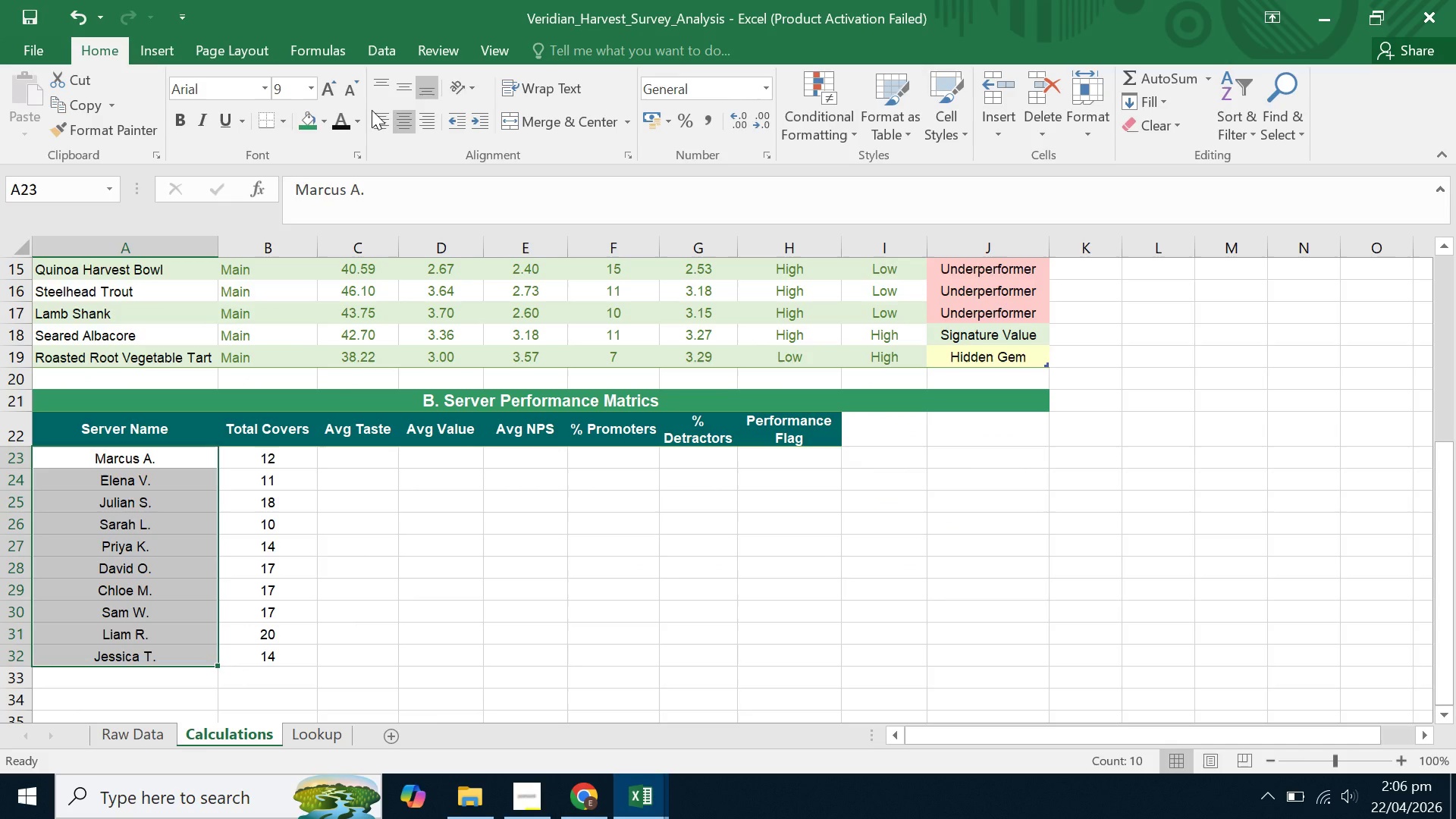 
double_click([376, 117])
 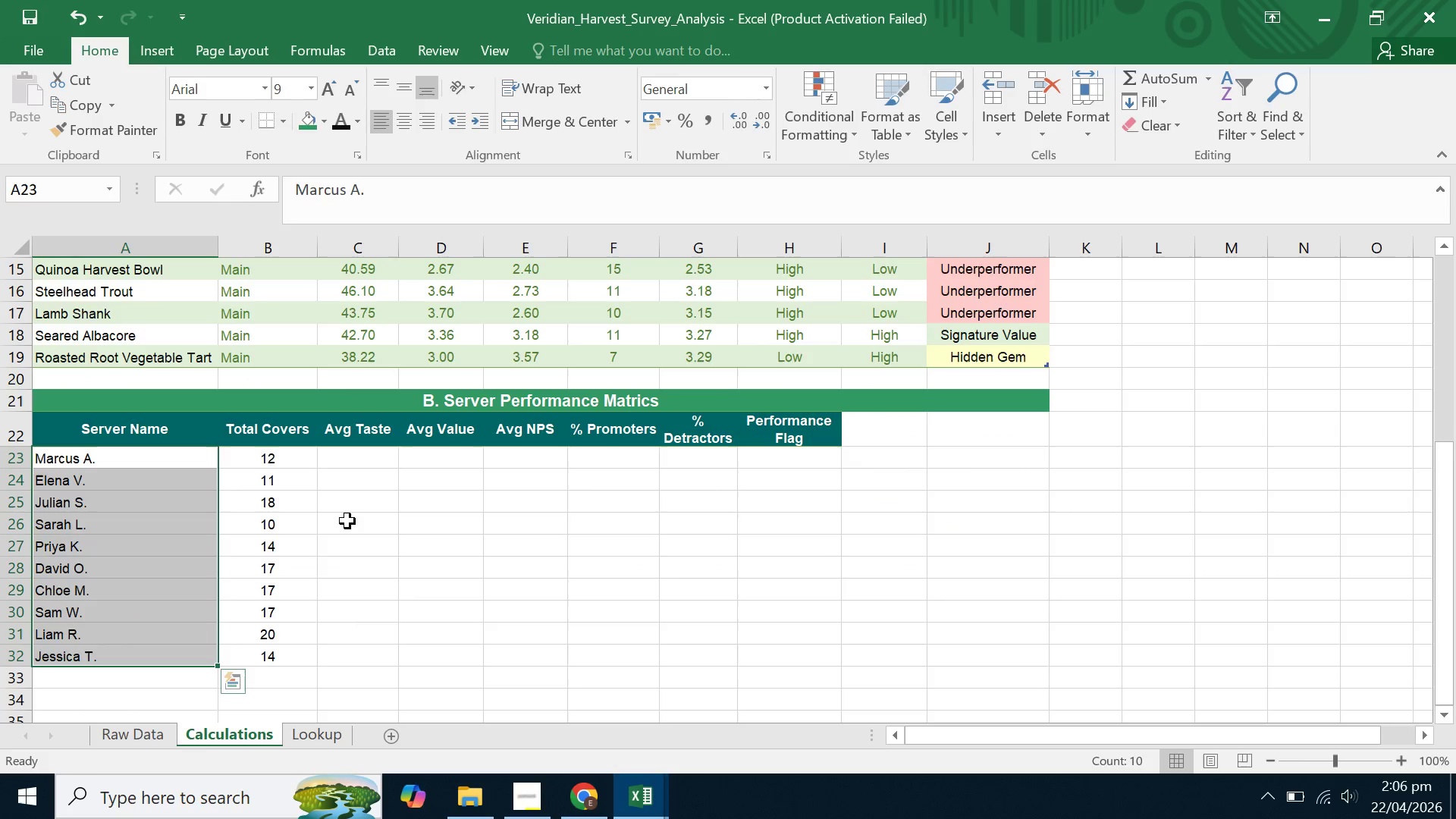 
left_click([347, 523])
 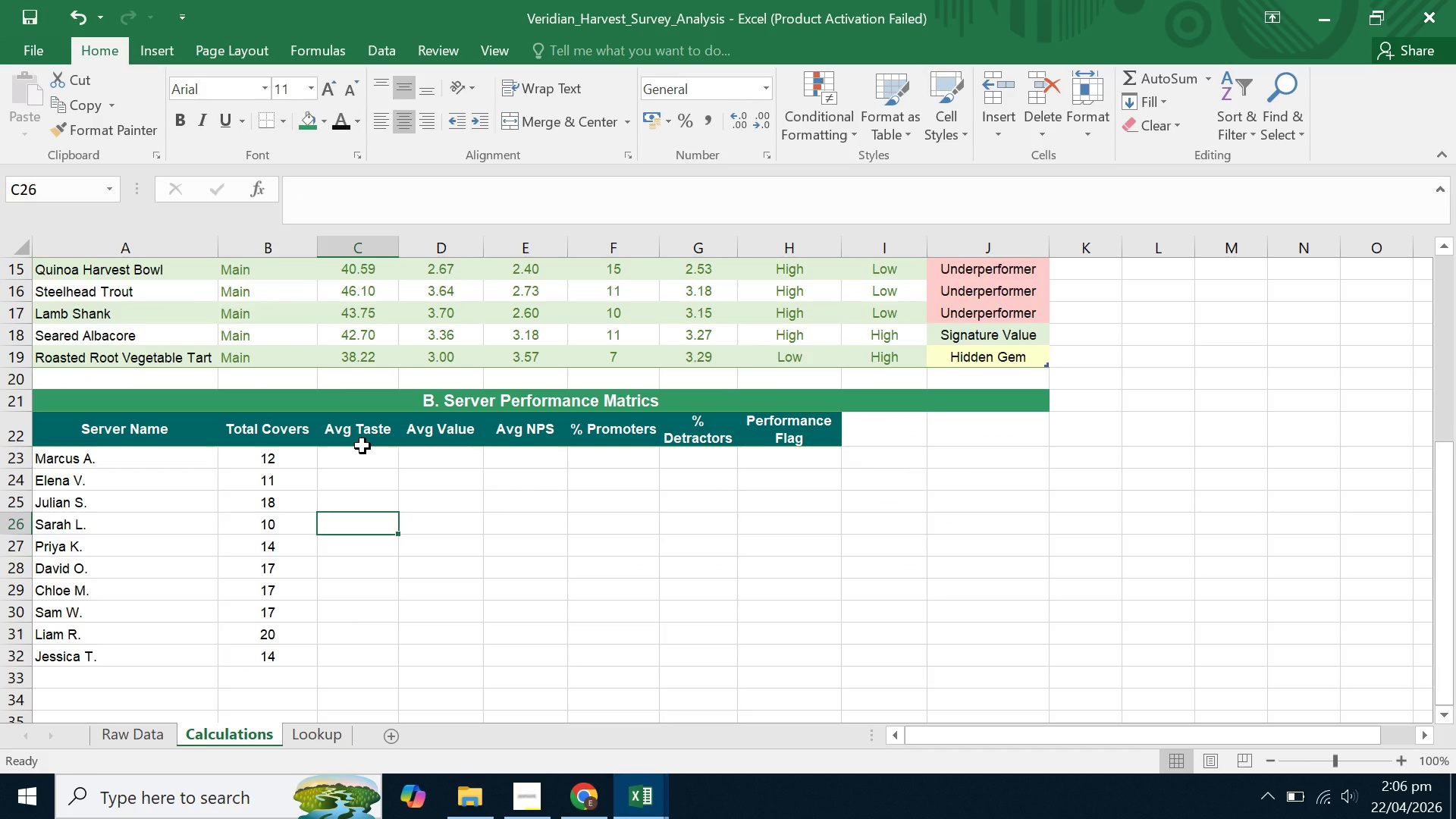 
wait(7.11)
 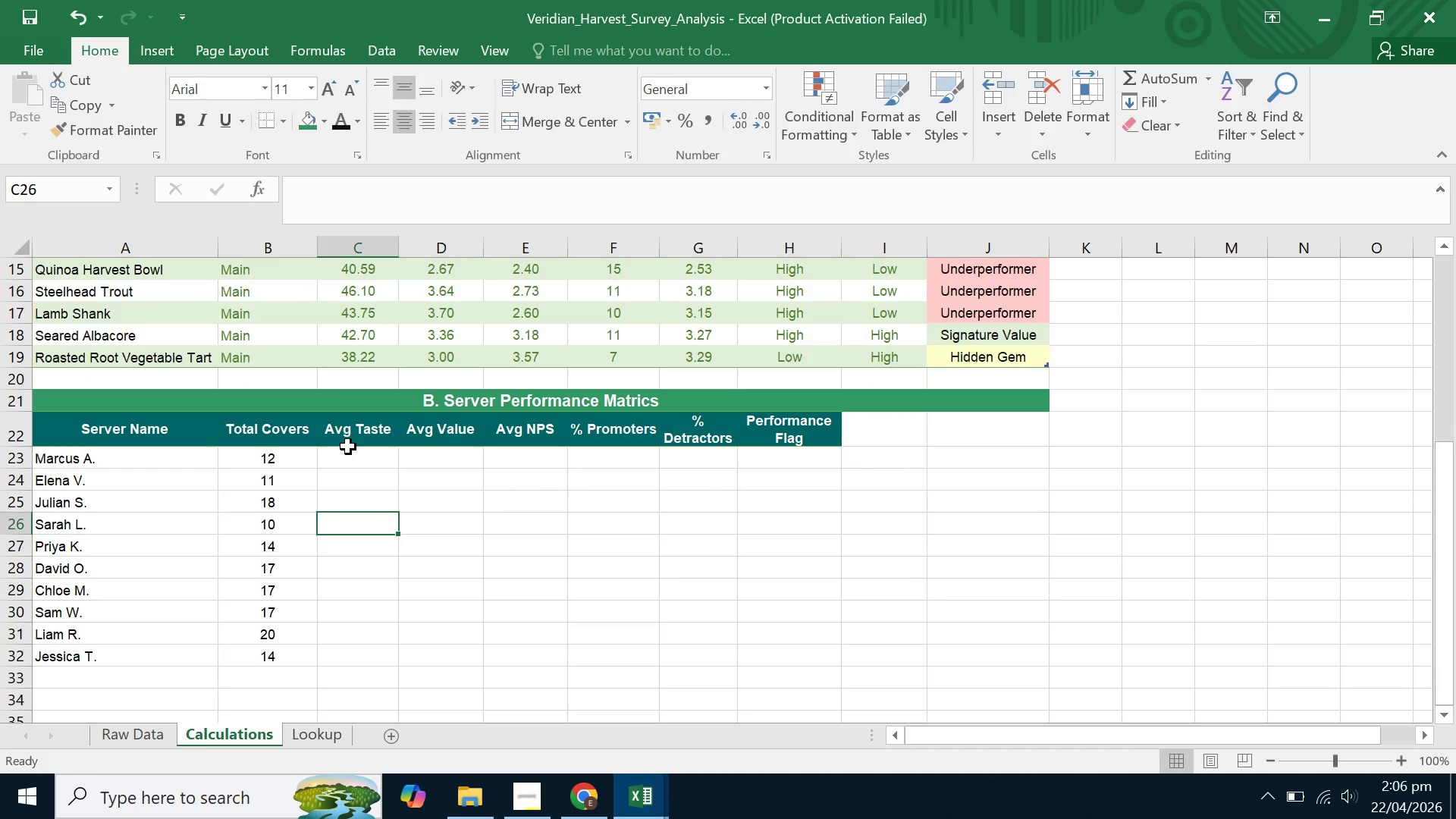 
scroll: coordinate [366, 446], scroll_direction: up, amount: 7.0
 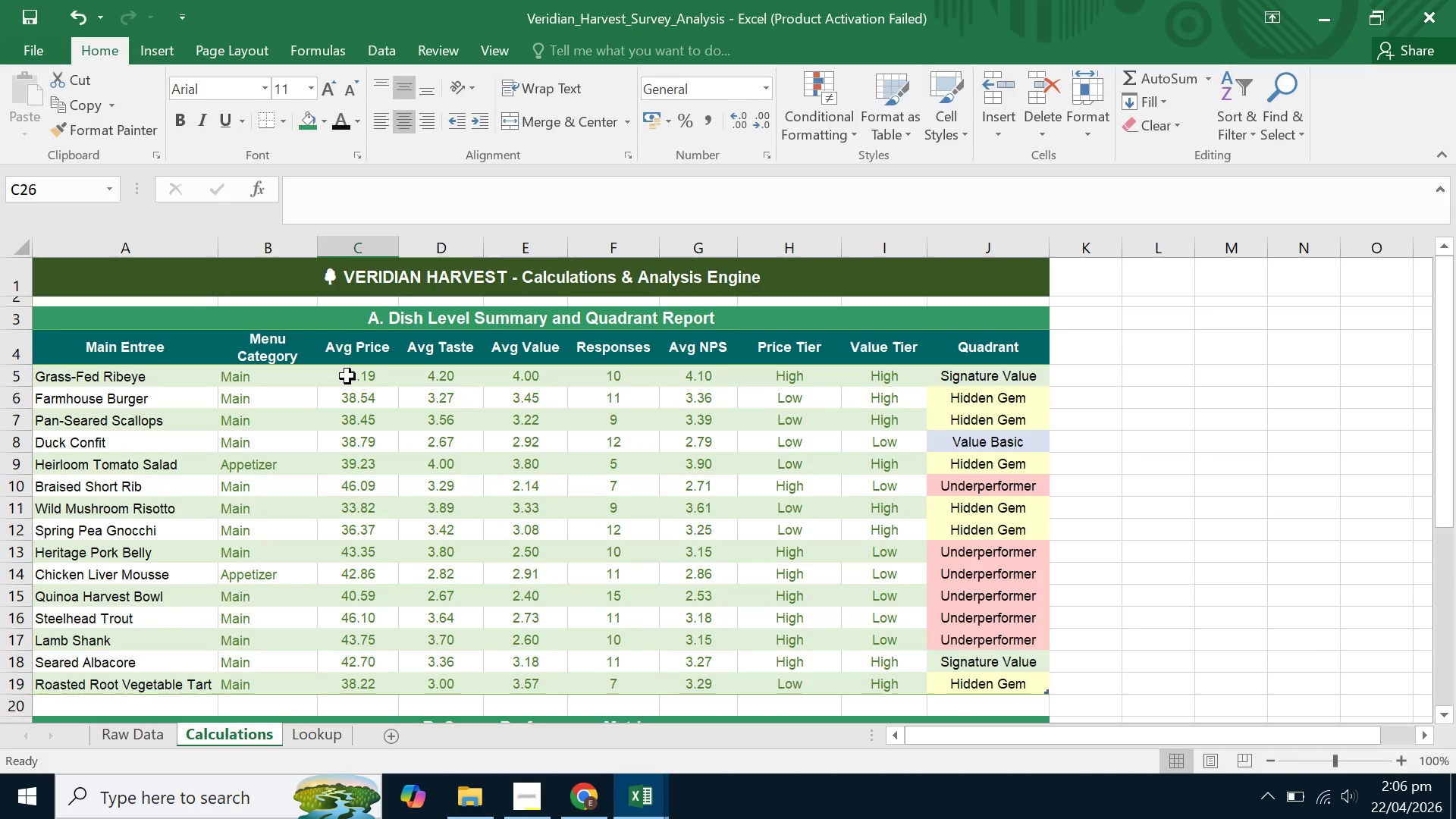 
left_click([347, 376])
 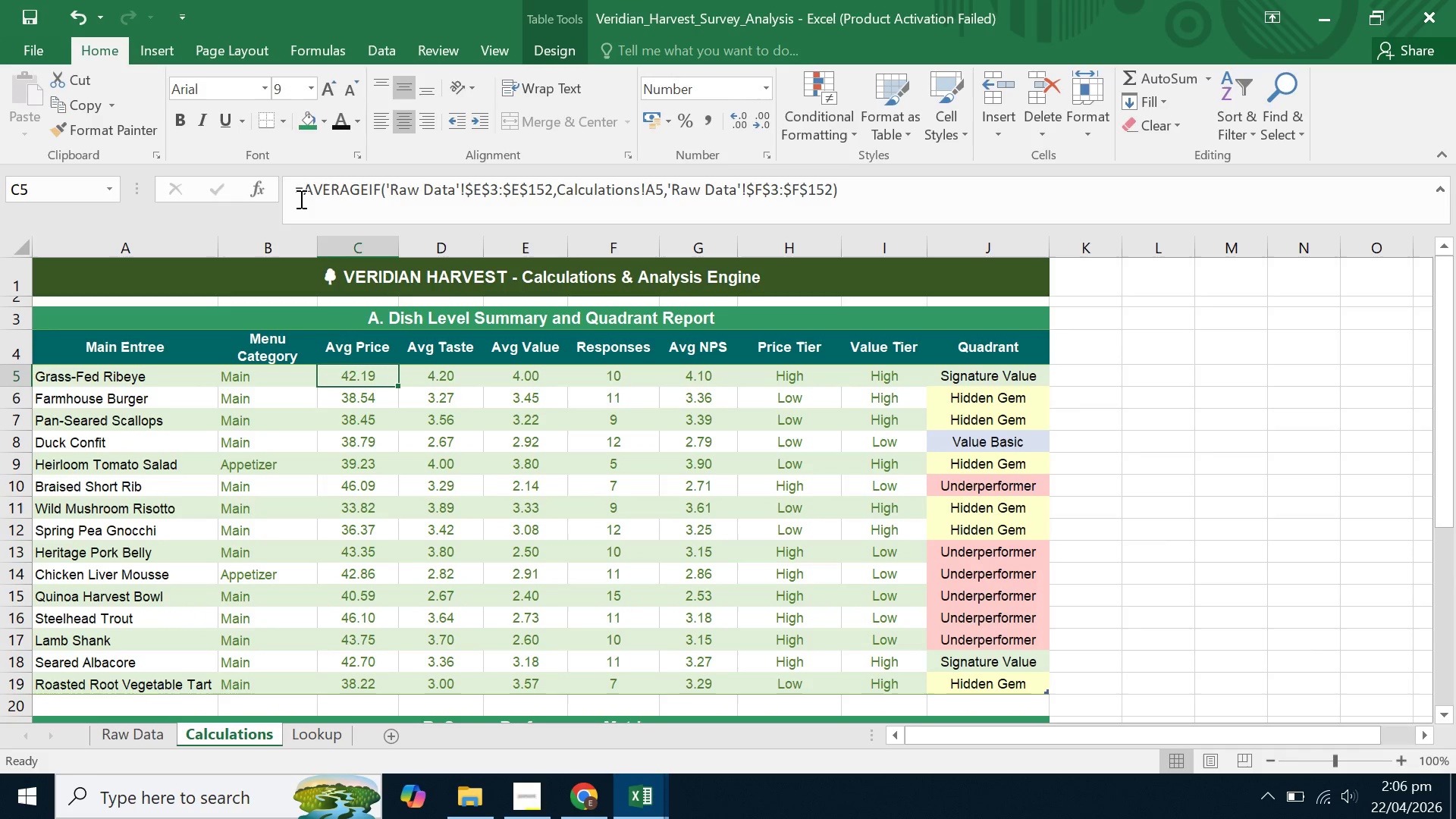 
left_click([297, 194])
 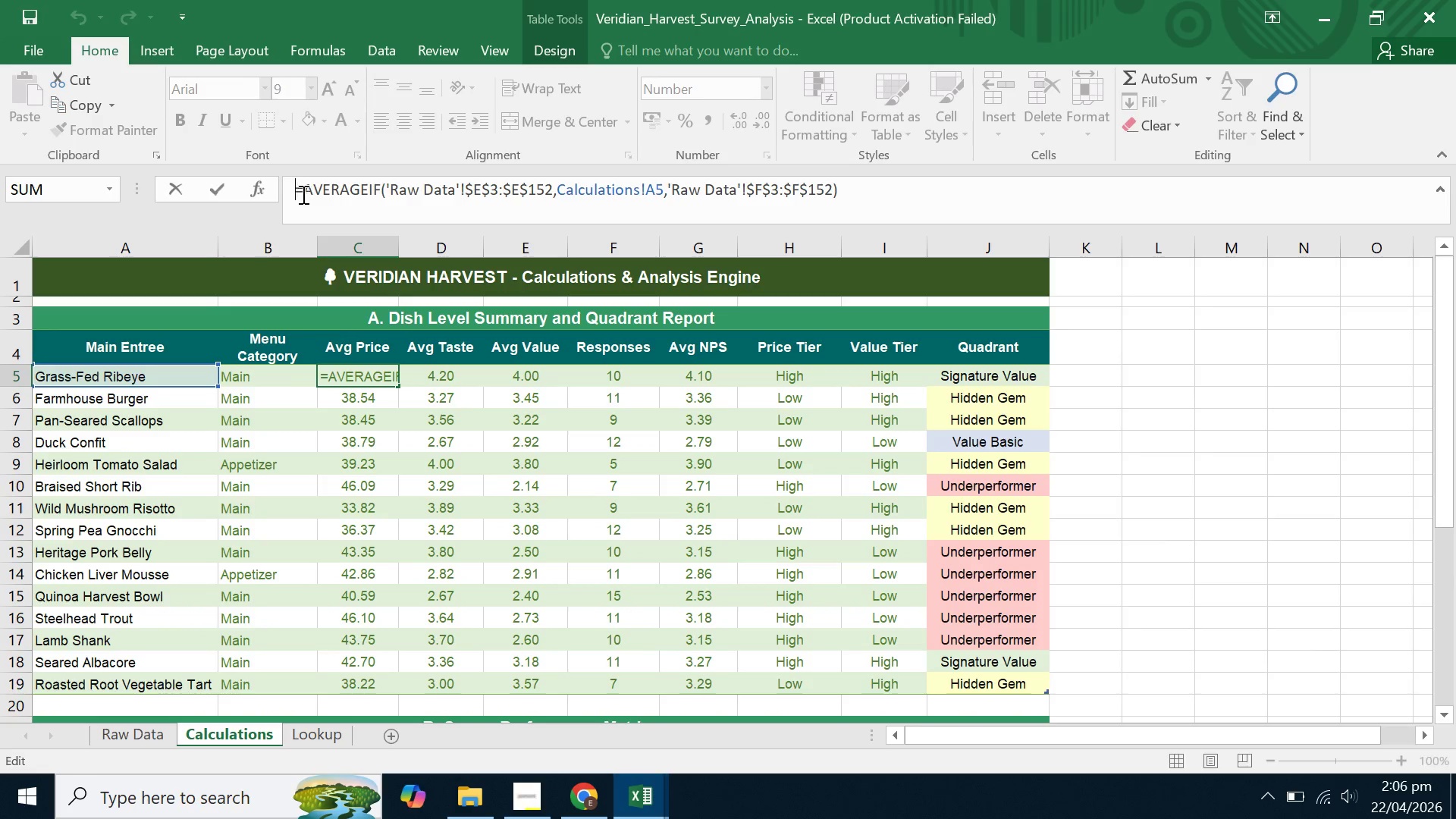 
left_click([306, 194])
 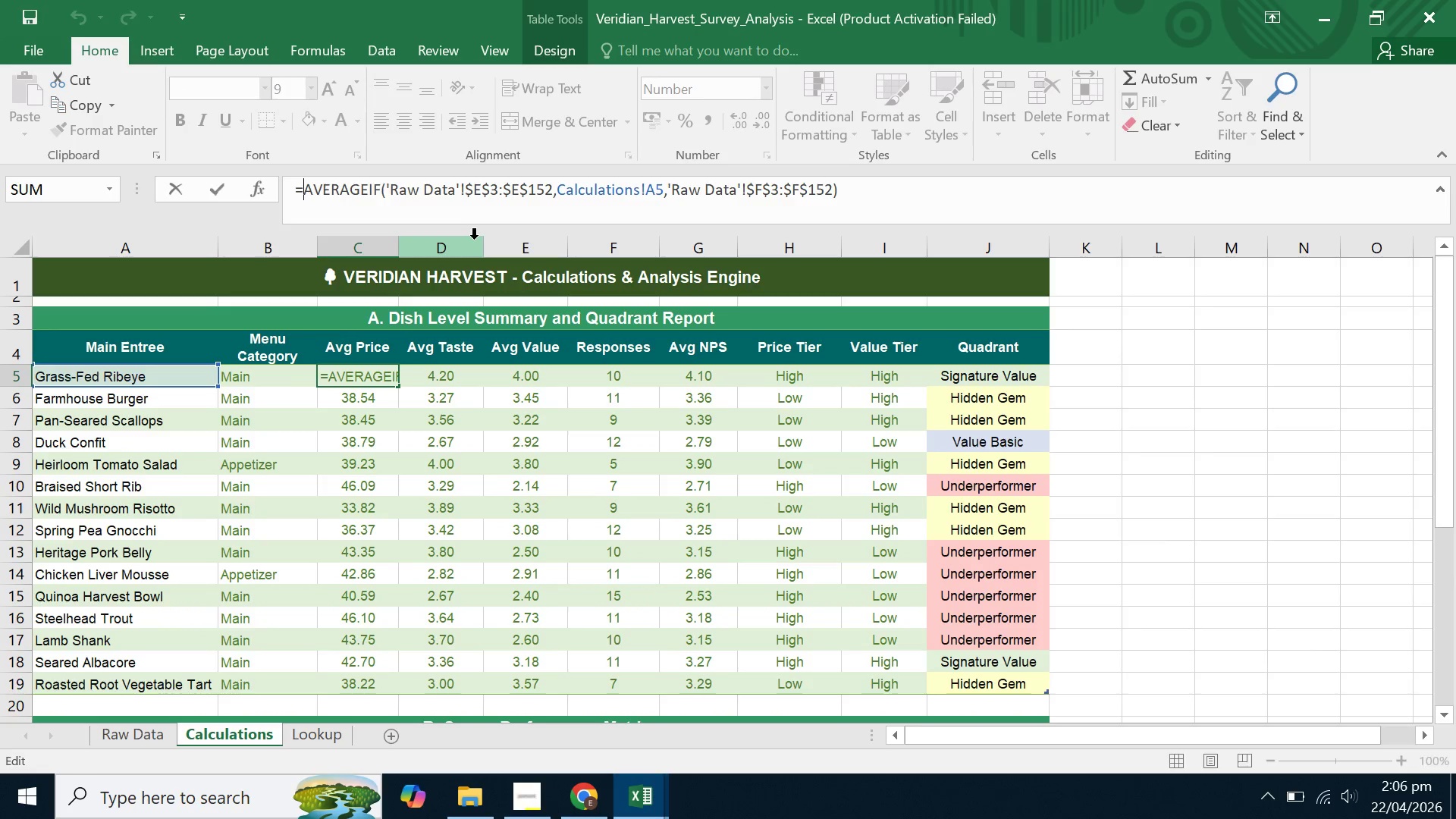 
type(iferror()
 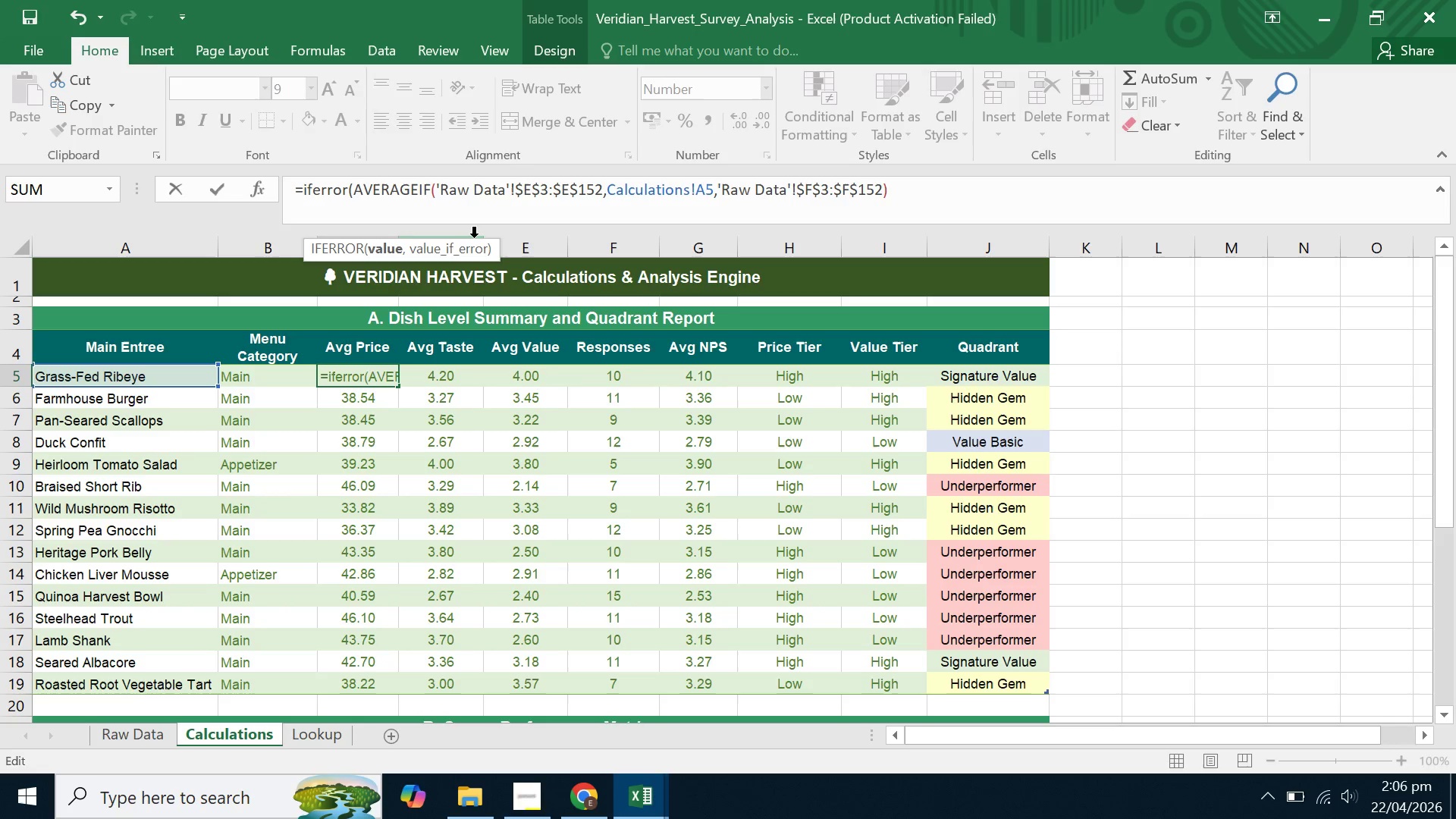 
key(Control+ArrowRight)
 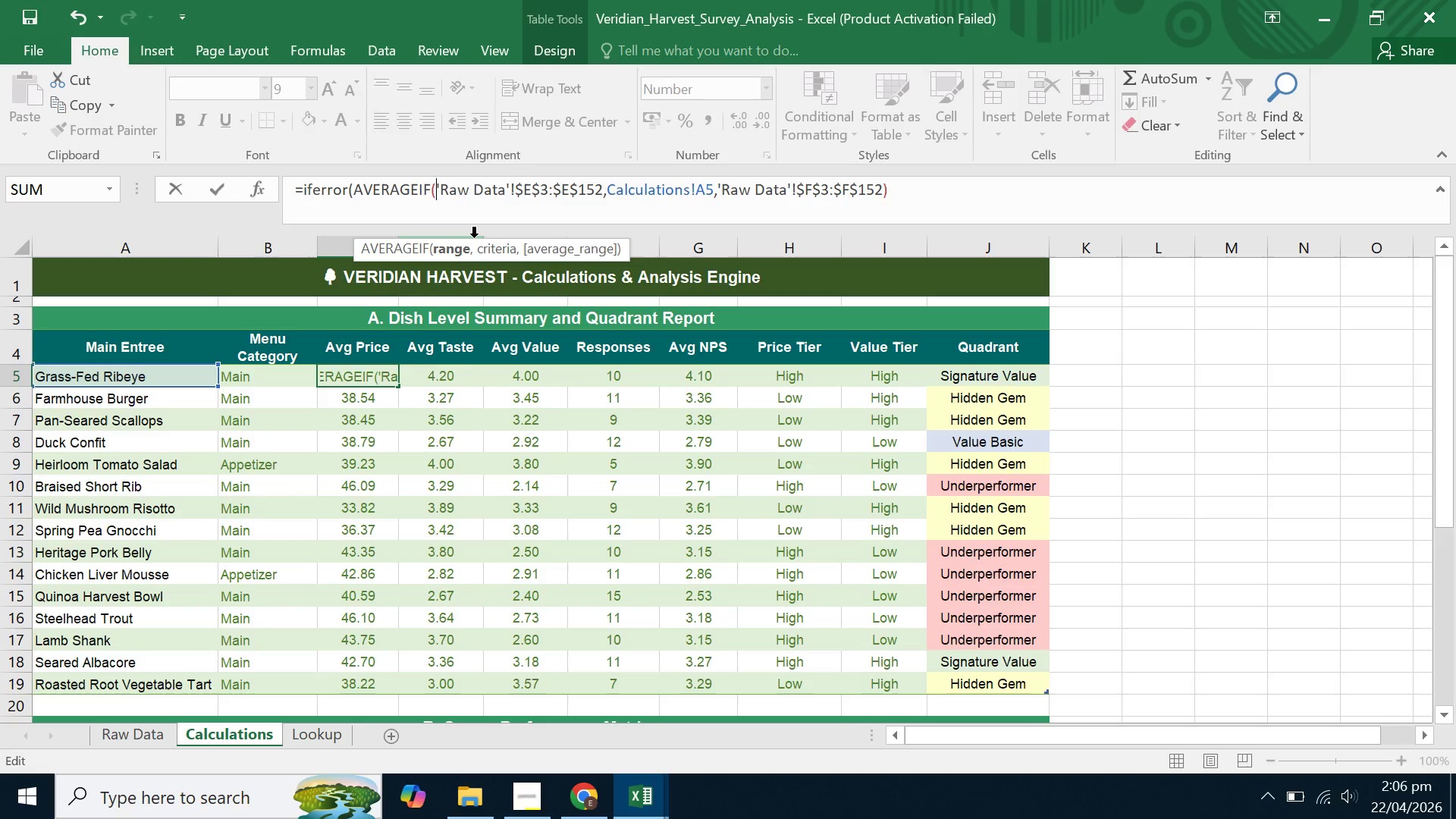 
key(Control+ArrowRight)
 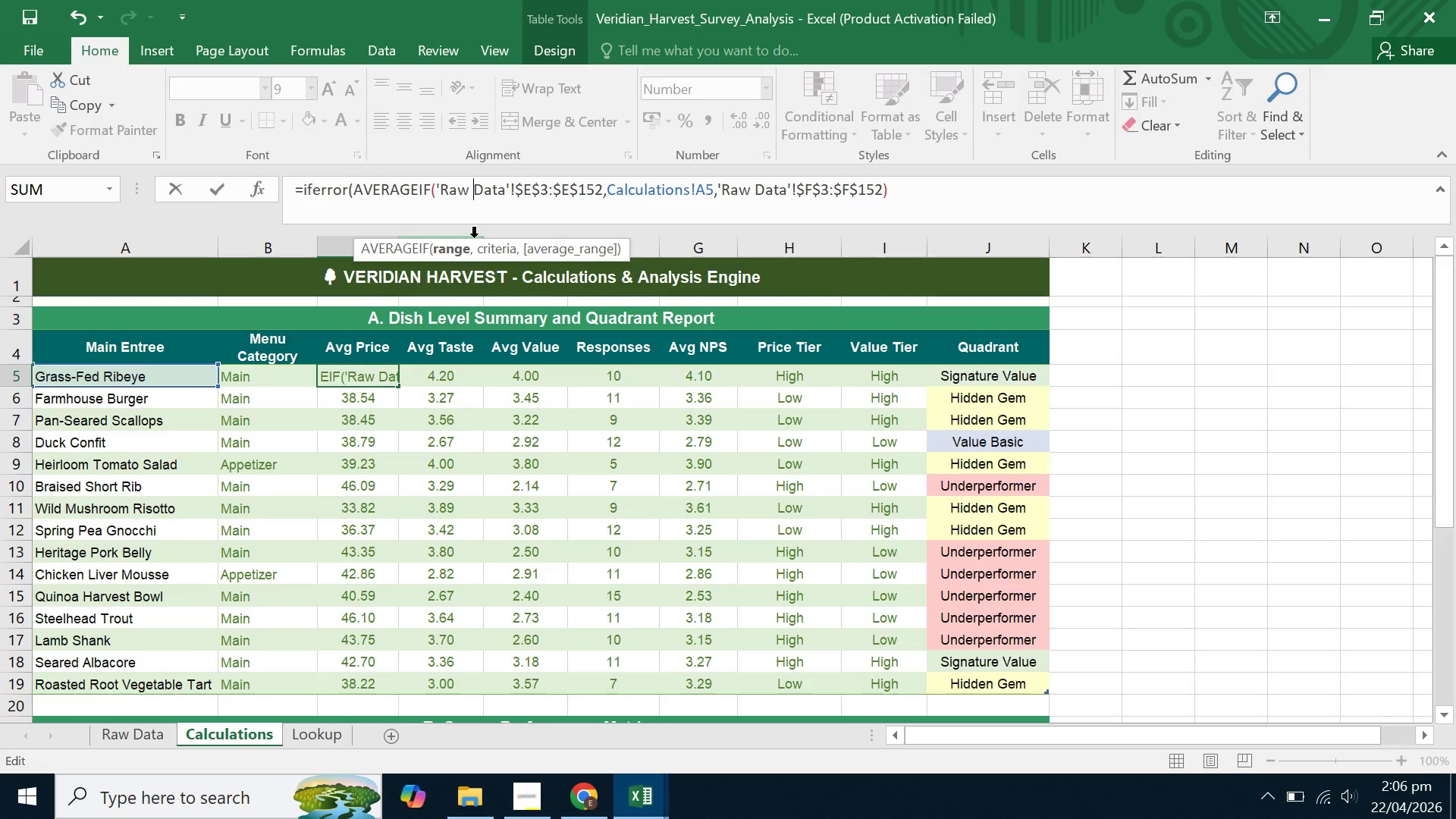 
key(Control+ArrowRight)
 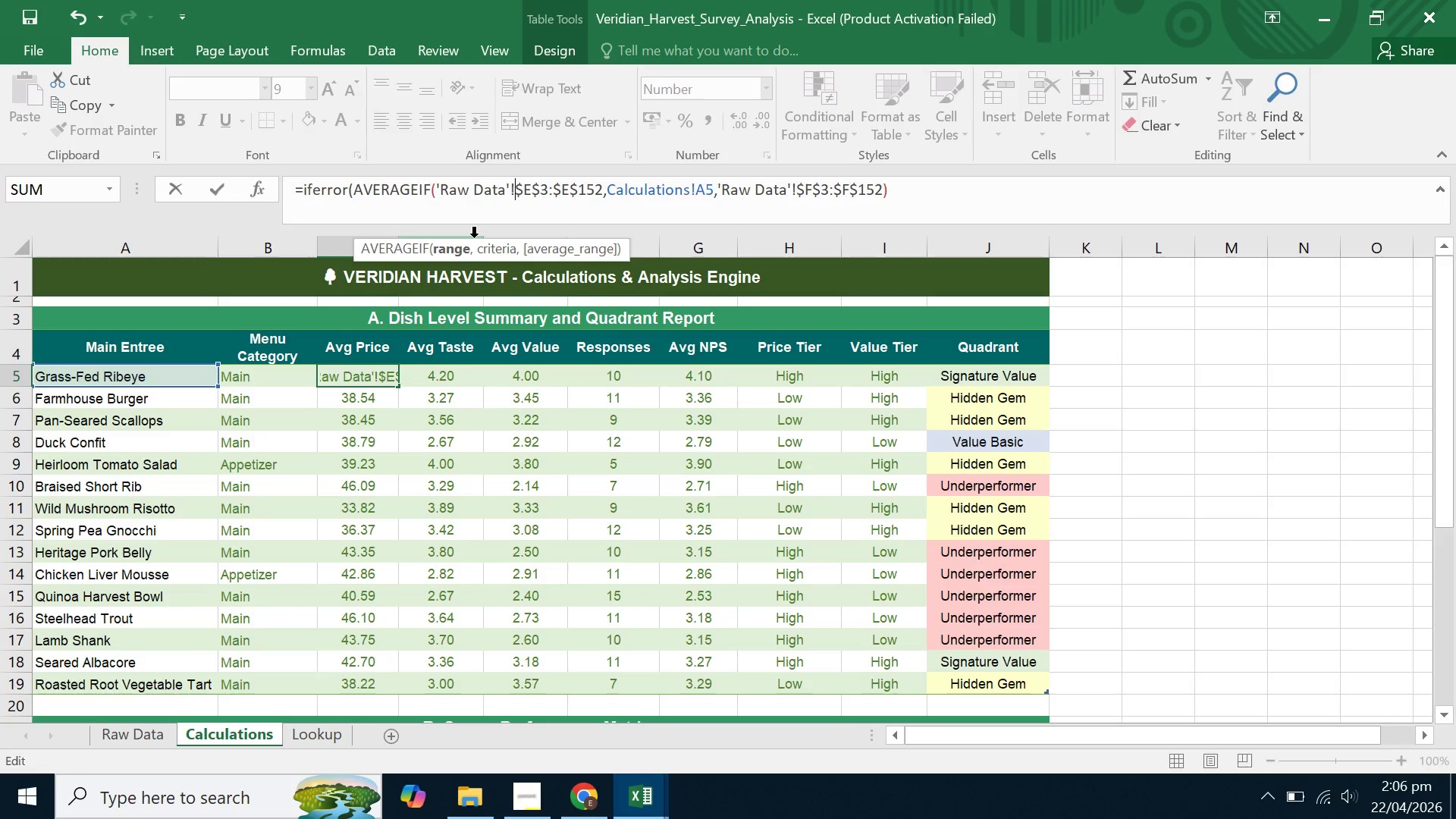 
key(Control+ArrowRight)
 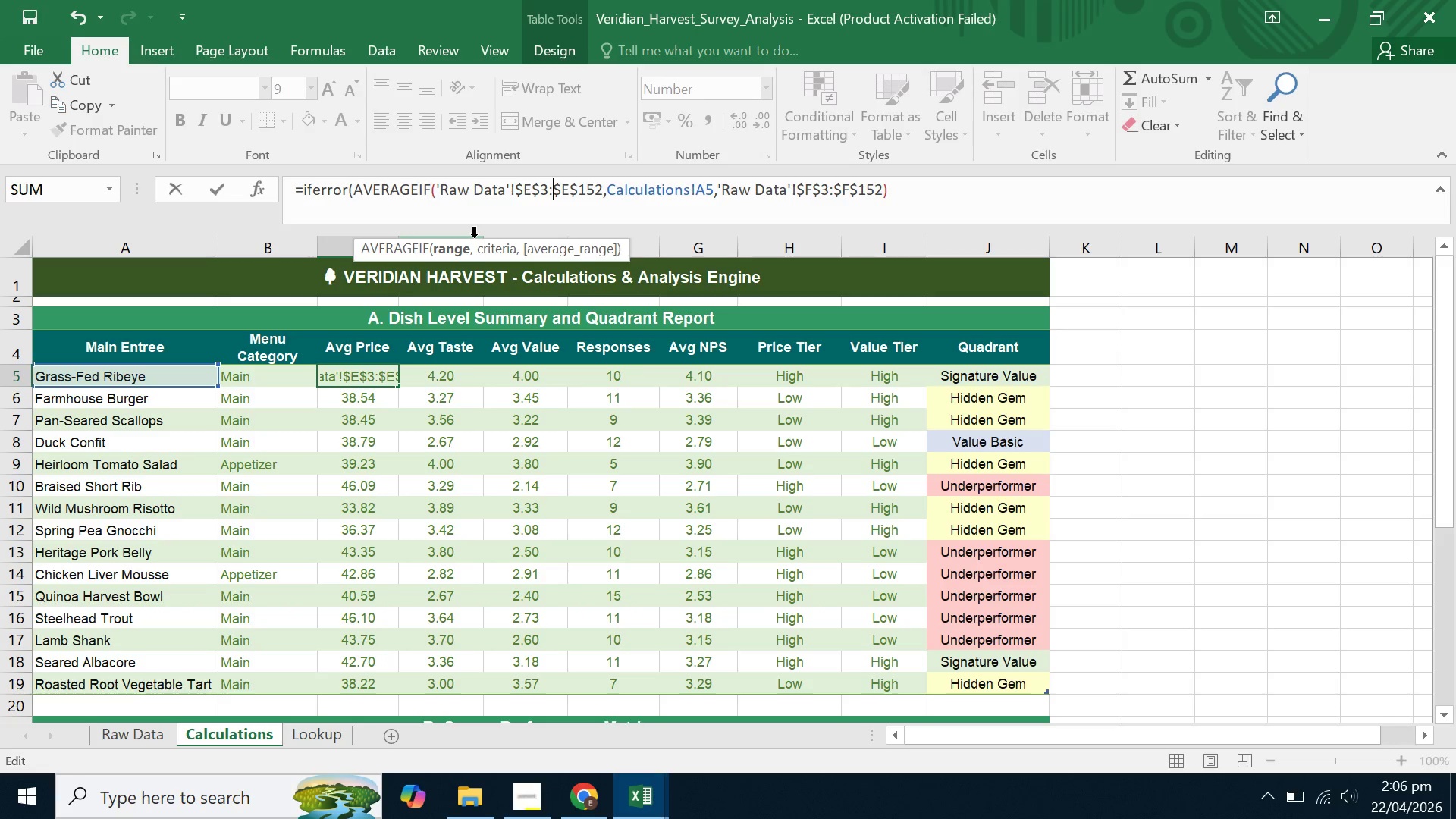 
key(Control+ArrowRight)
 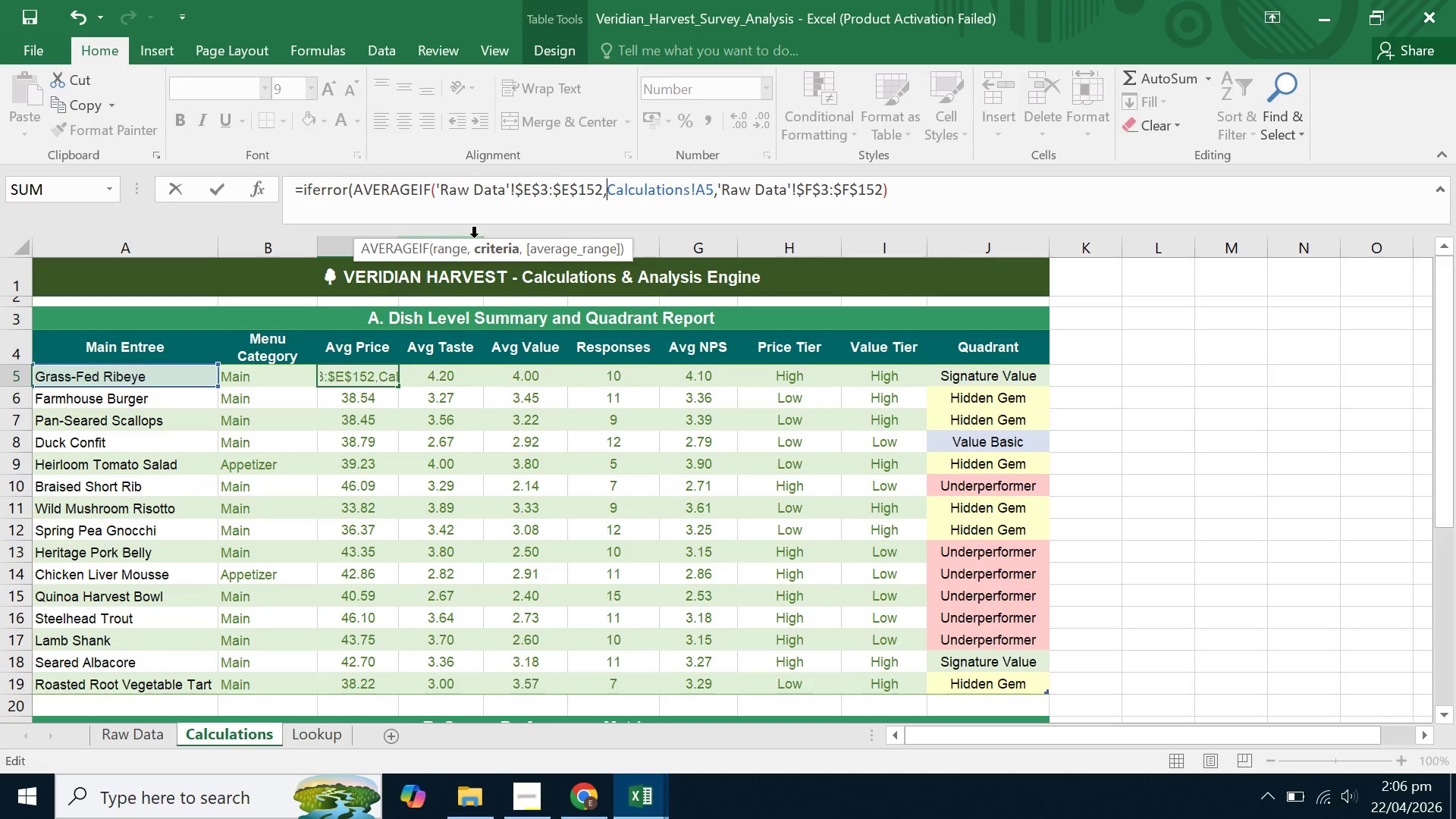 
key(Control+ArrowRight)
 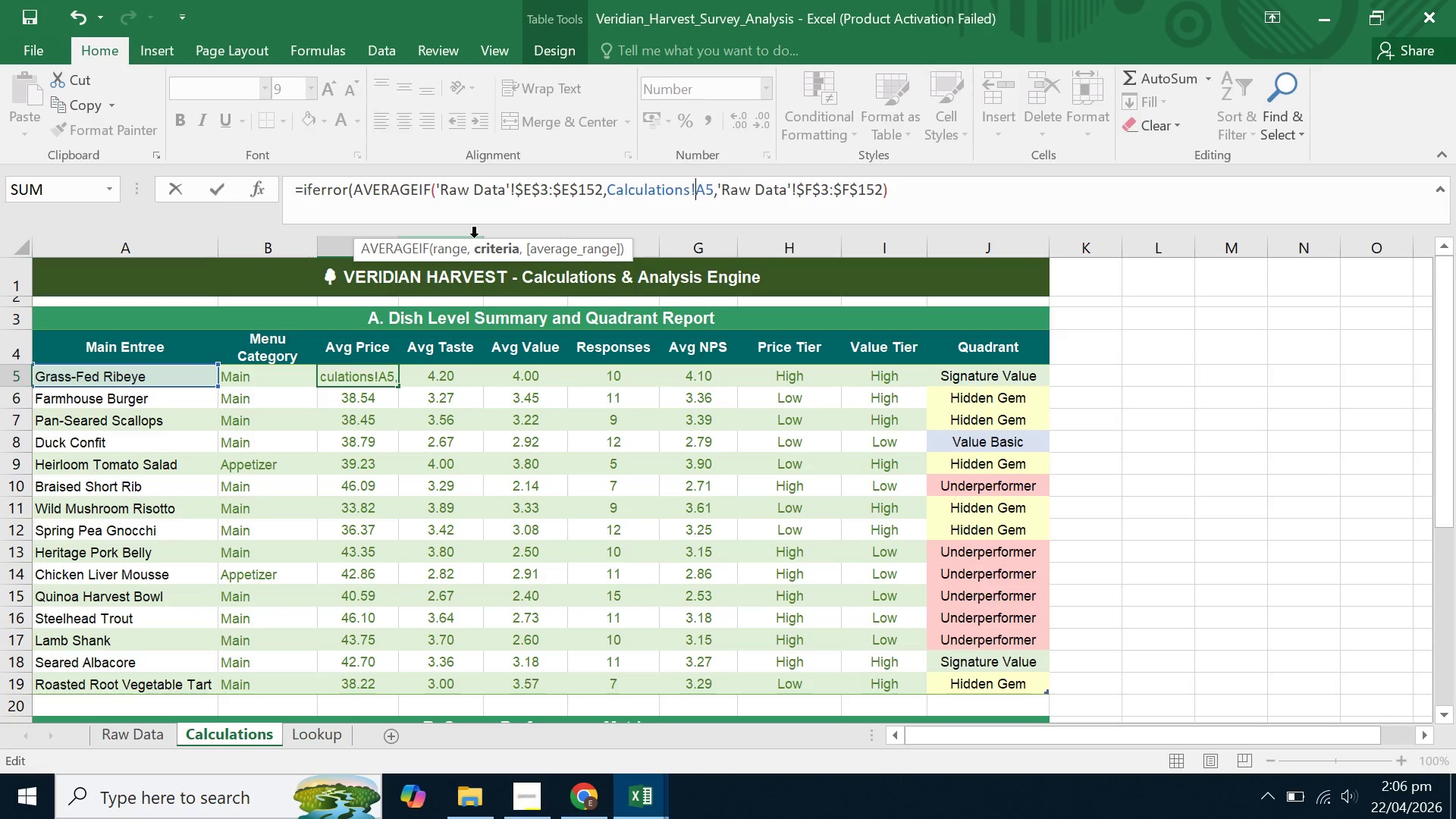 
key(Control+ArrowRight)
 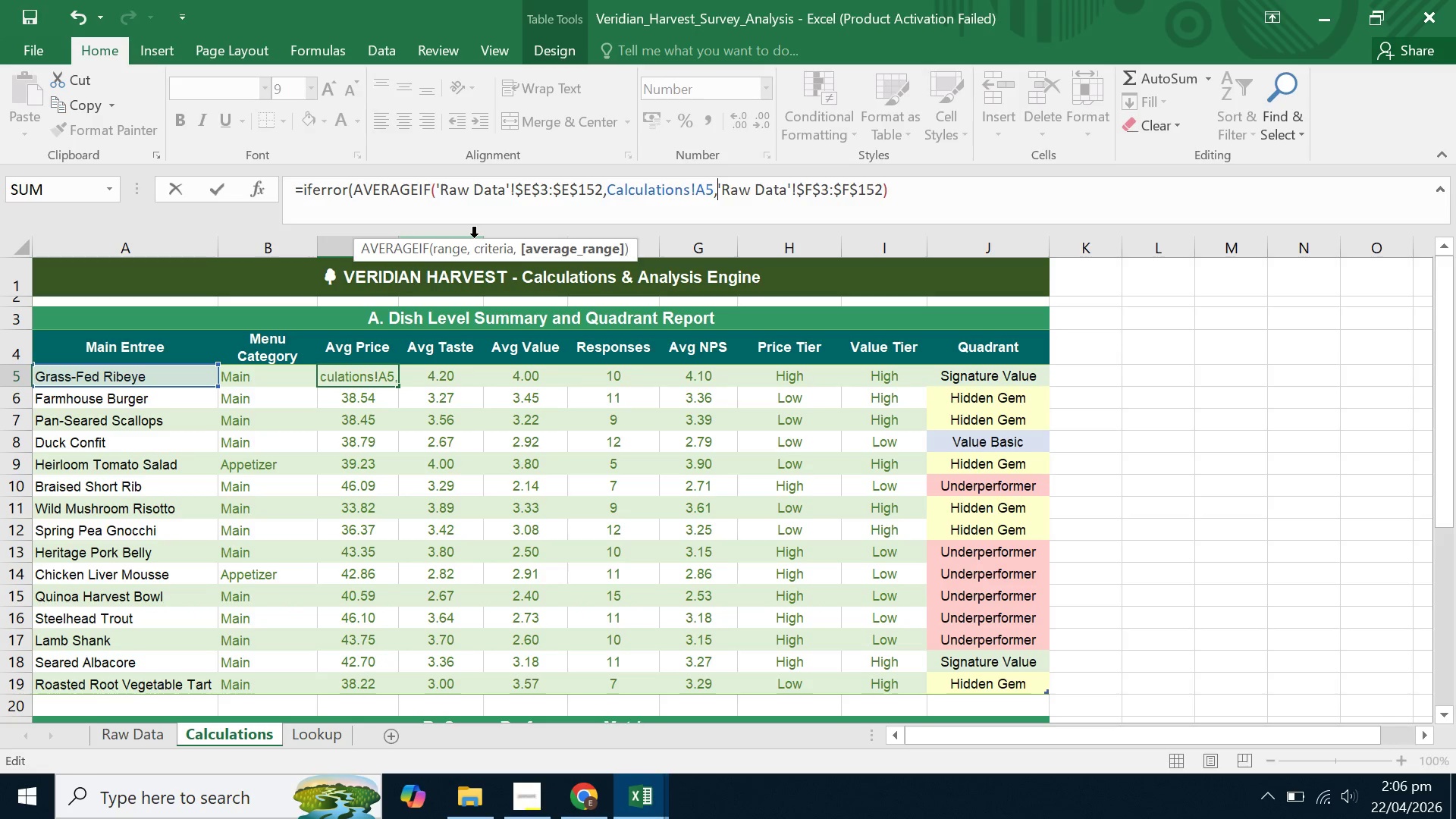 
key(Control+ArrowRight)
 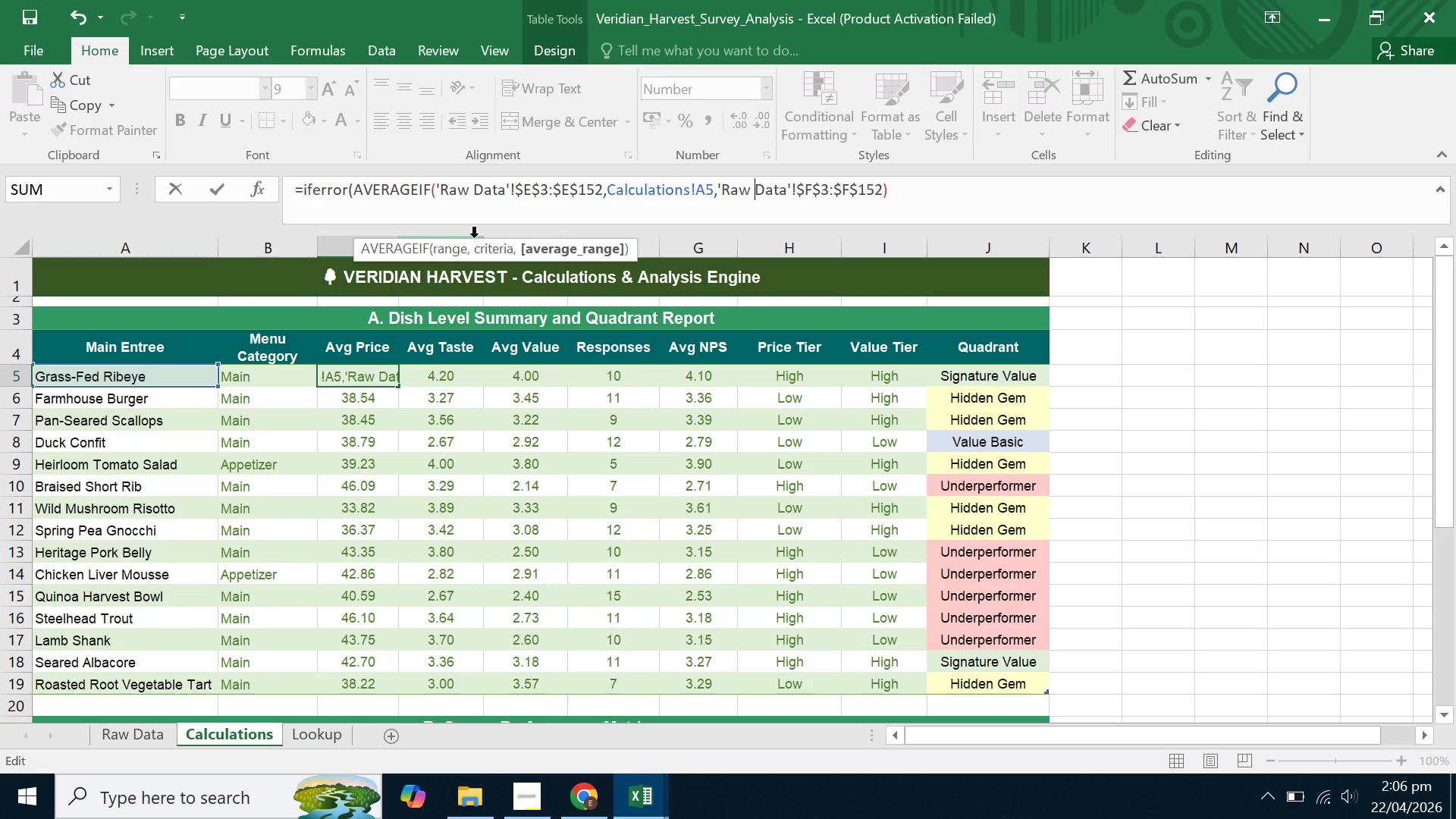 
key(Control+ArrowRight)
 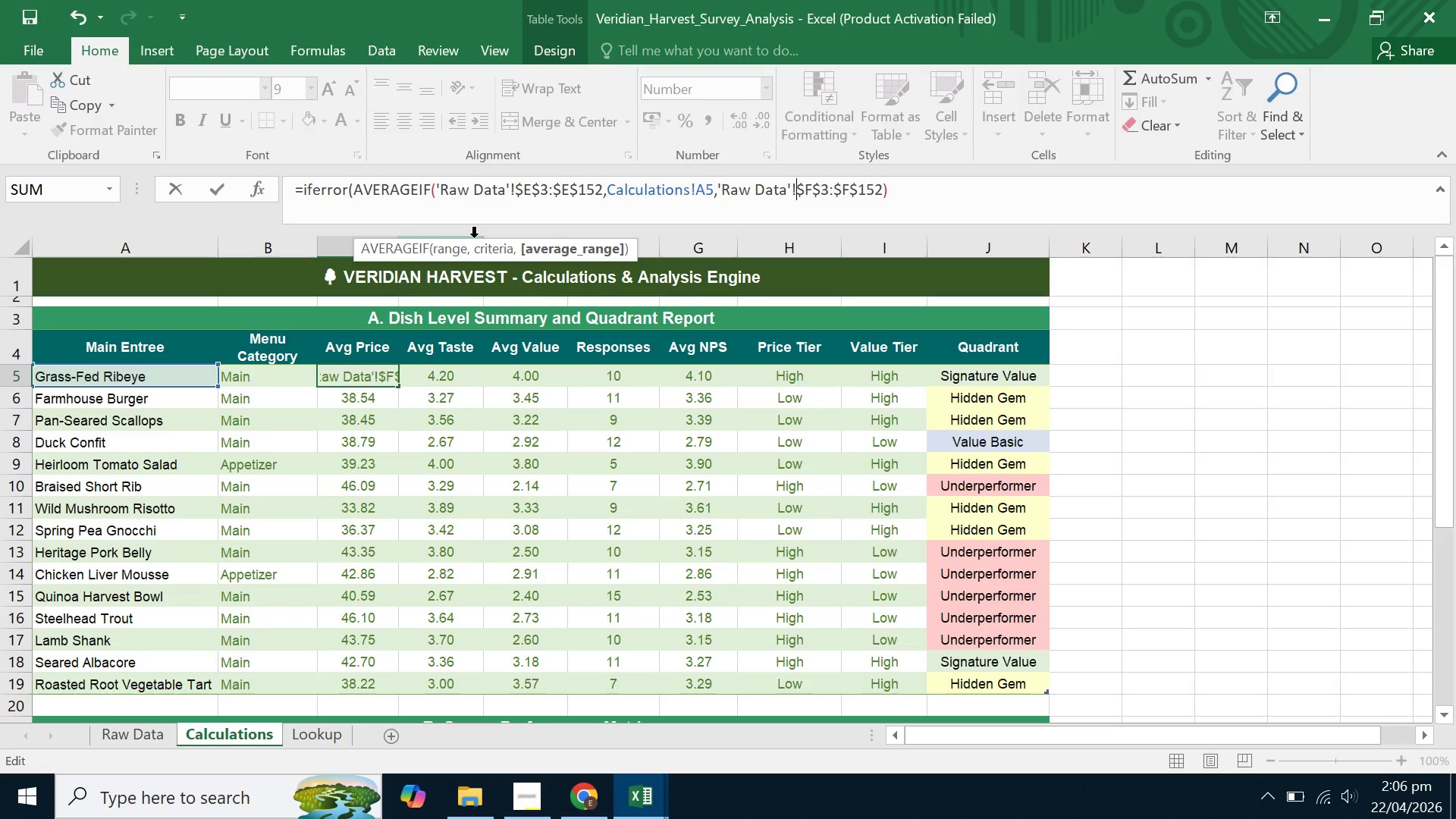 
key(Control+ArrowRight)
 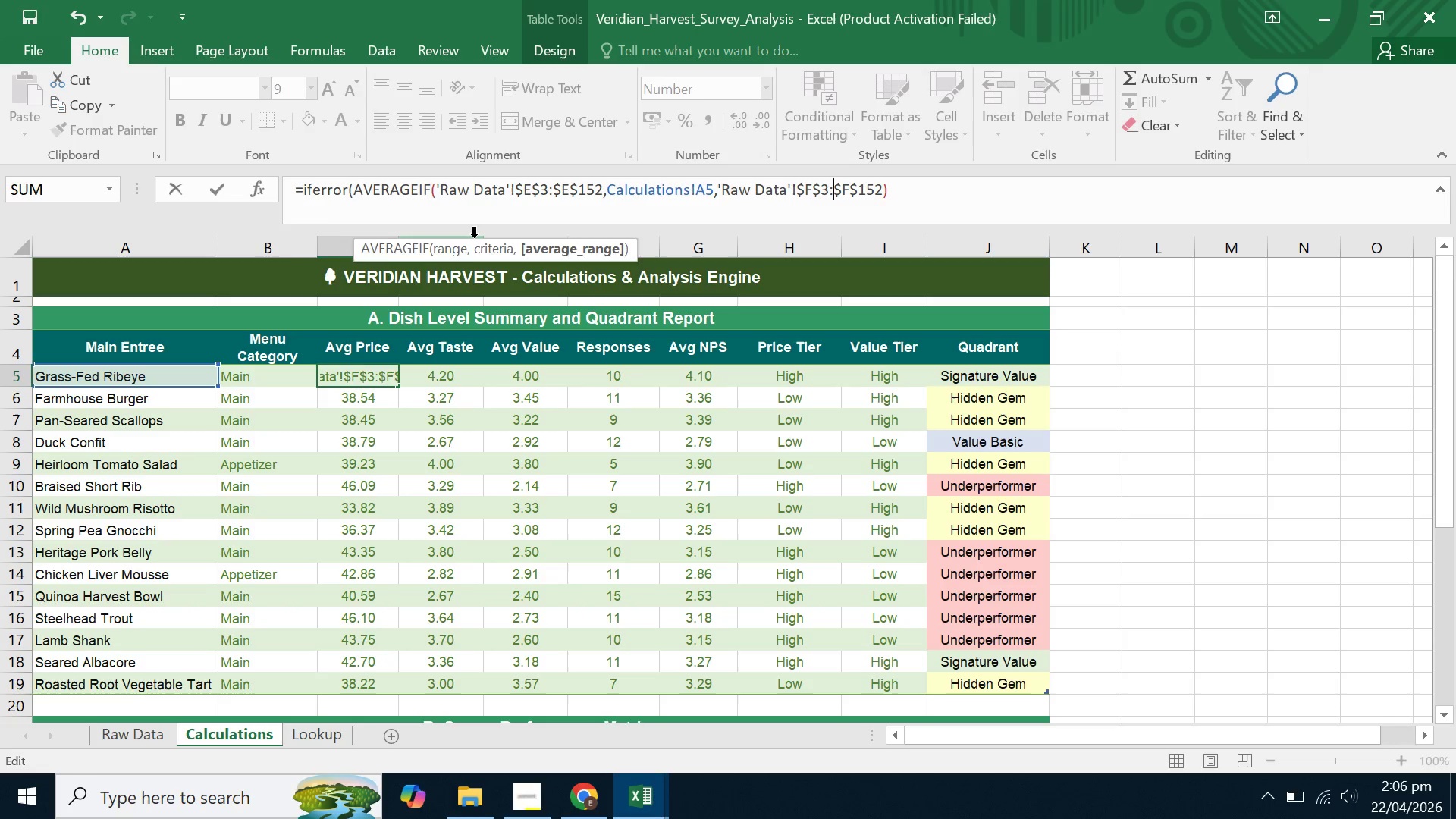 
key(Control+ArrowRight)
 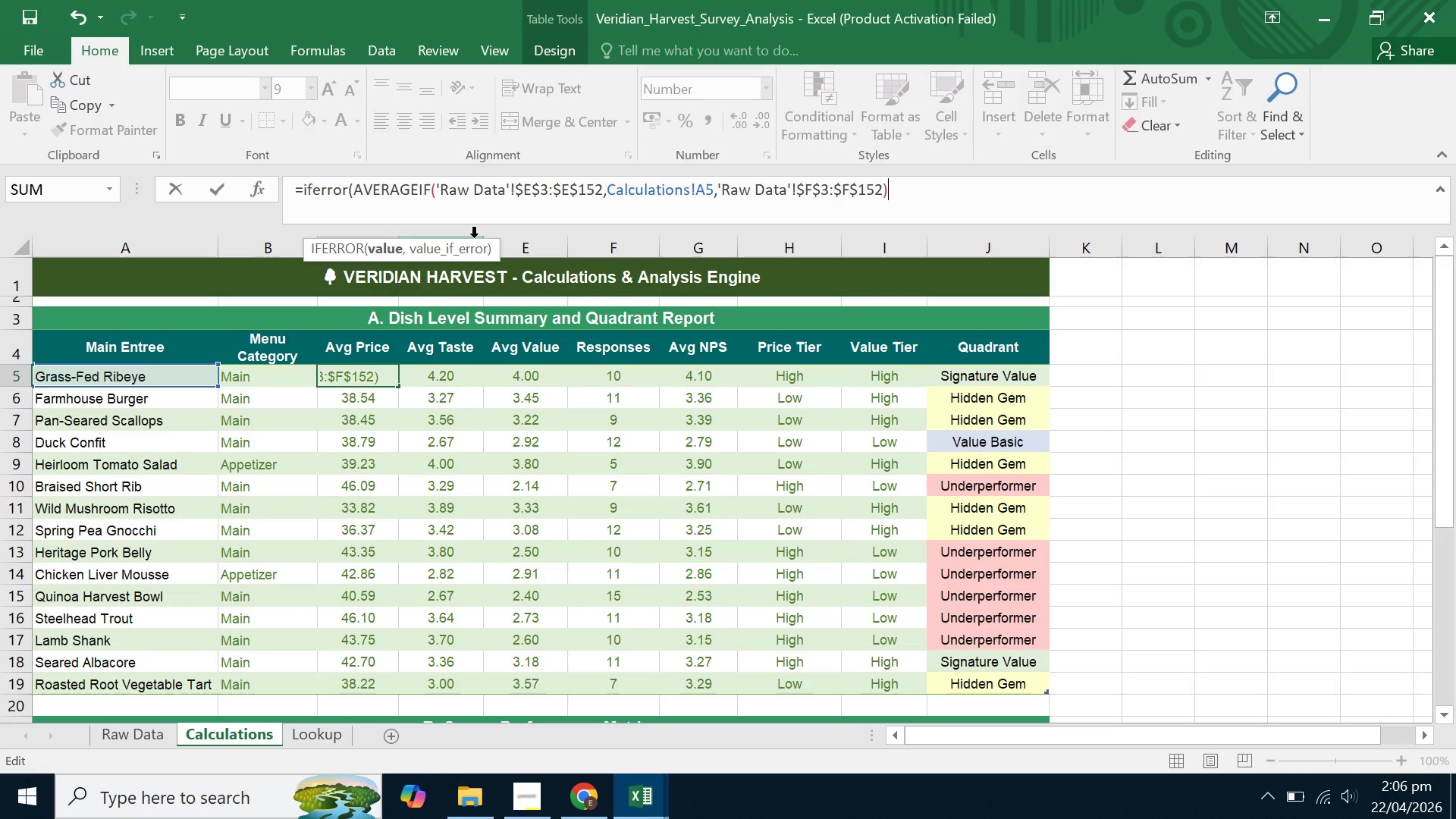 
key(Control+ArrowRight)
 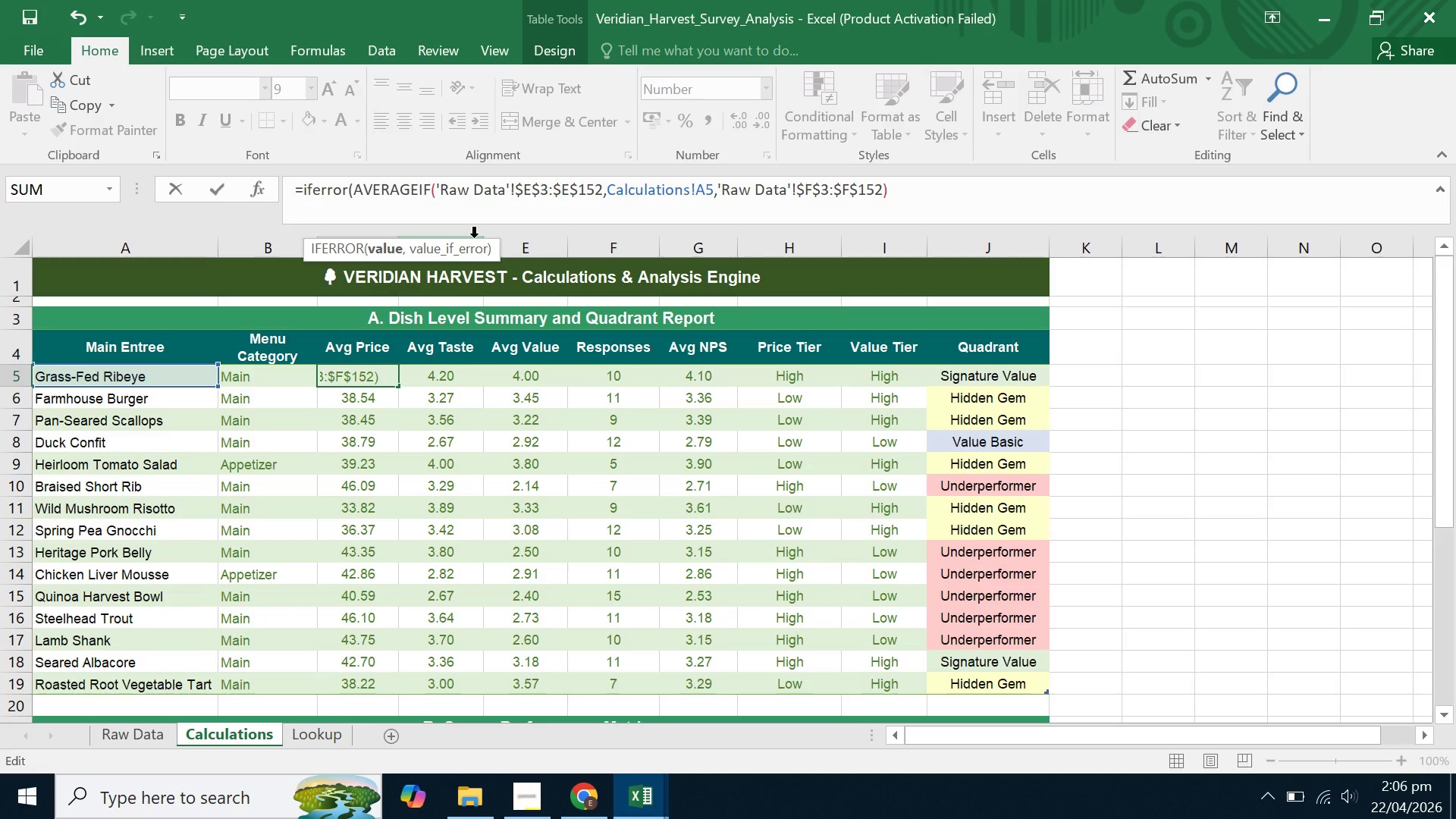 
key(Comma)
 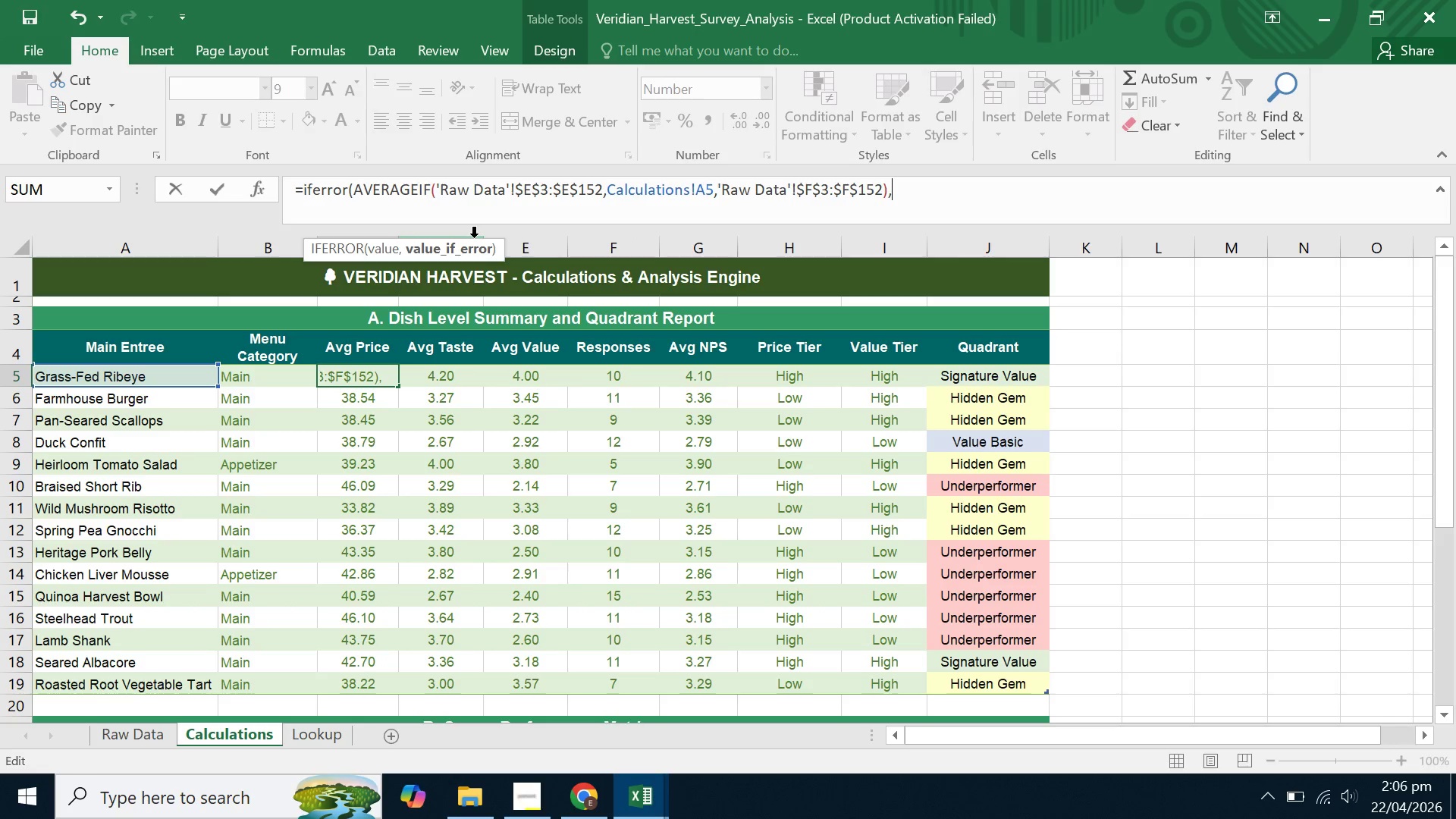 
key(Shift+Quote)
 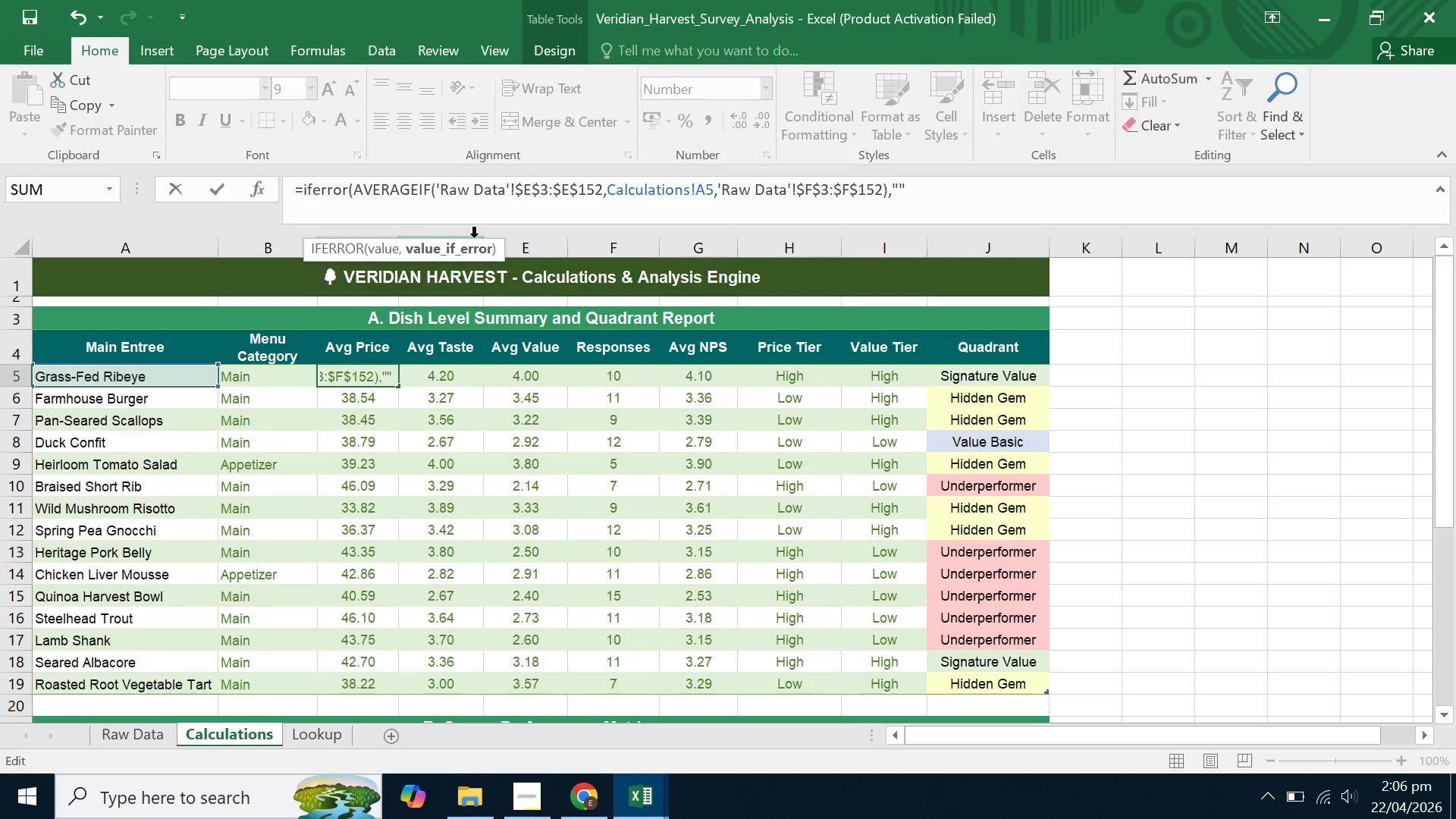 
key(Shift+Quote)
 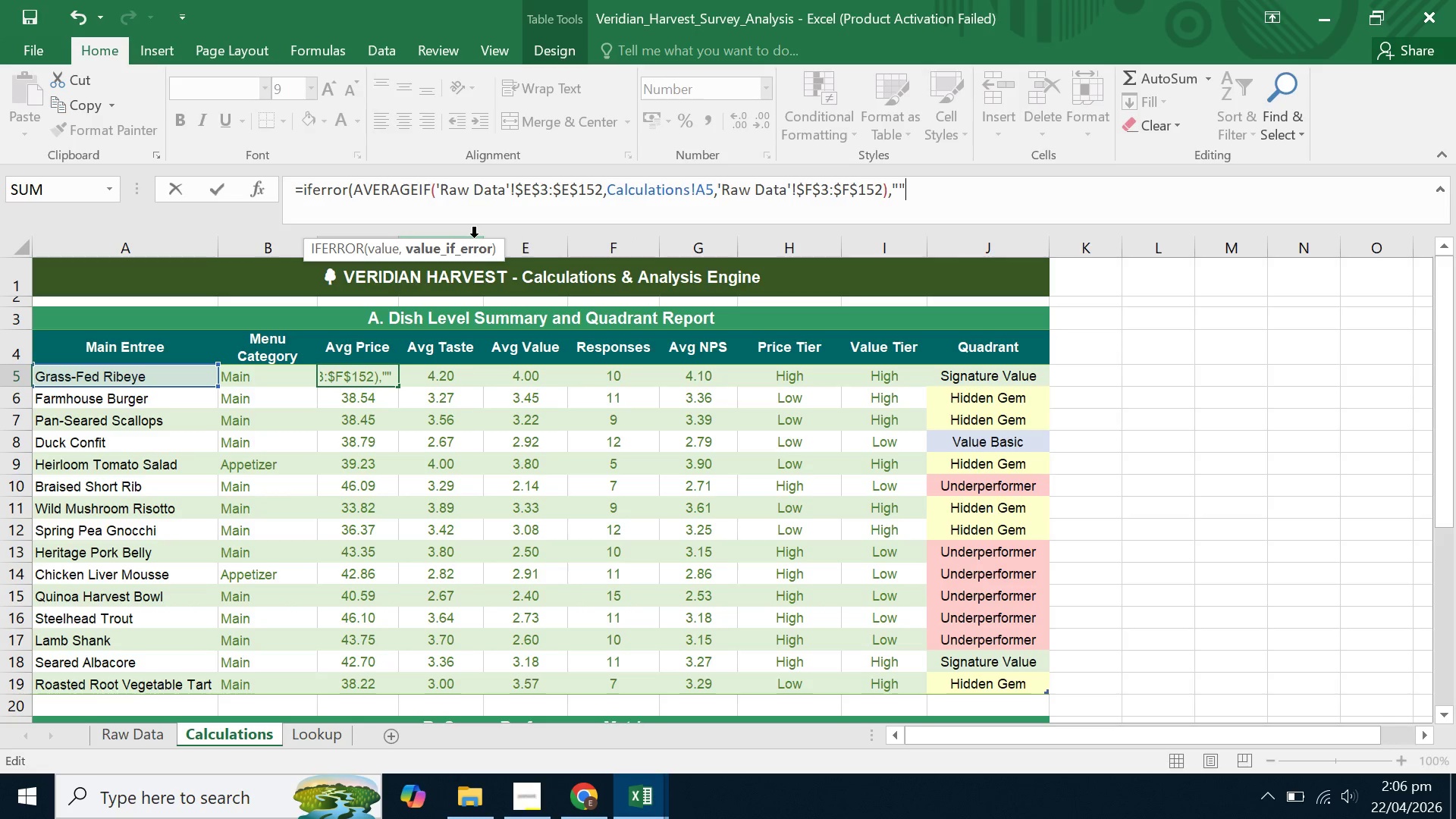 
key(Shift+ShiftLeft)
 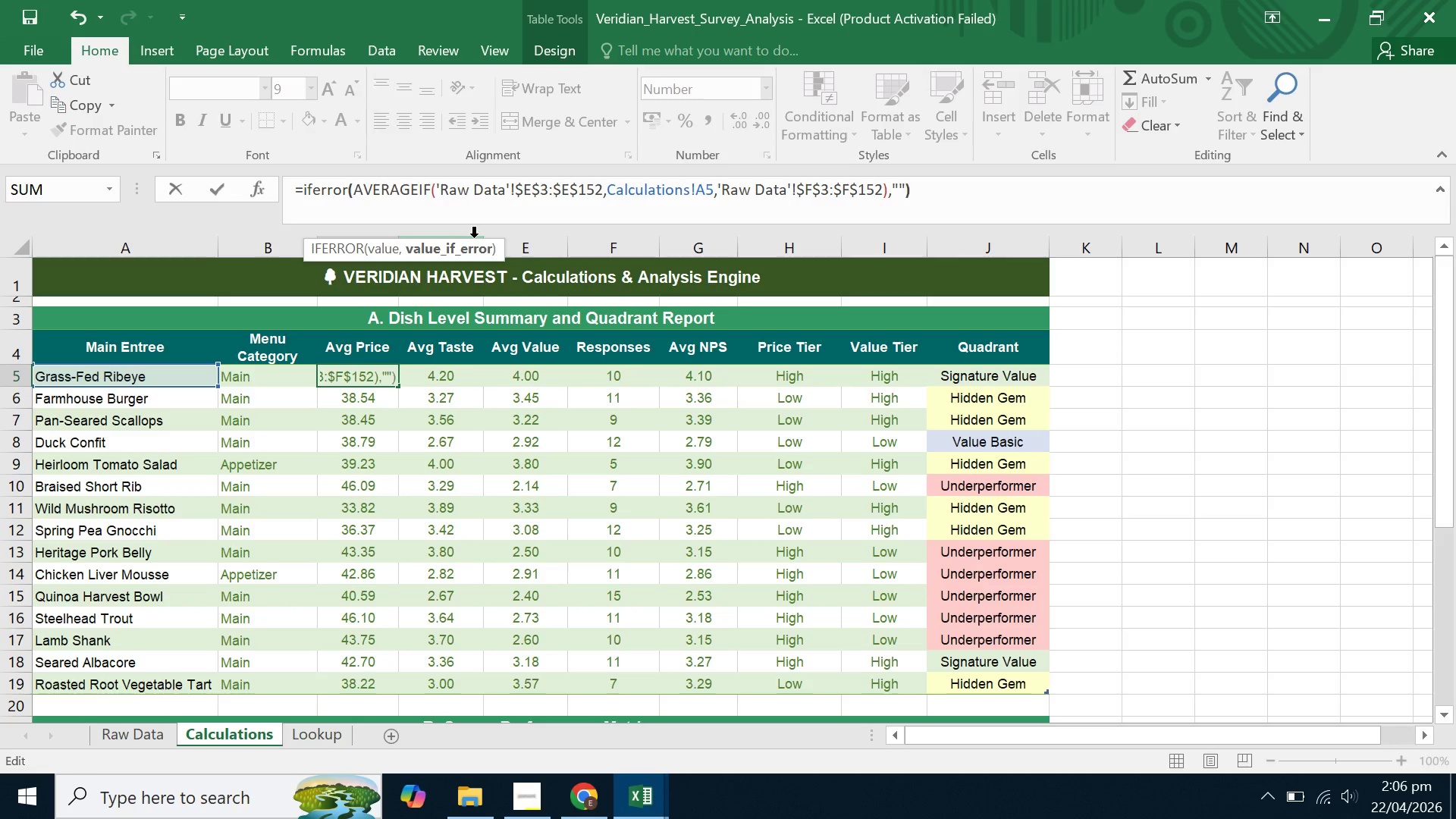 
key(Shift+0)
 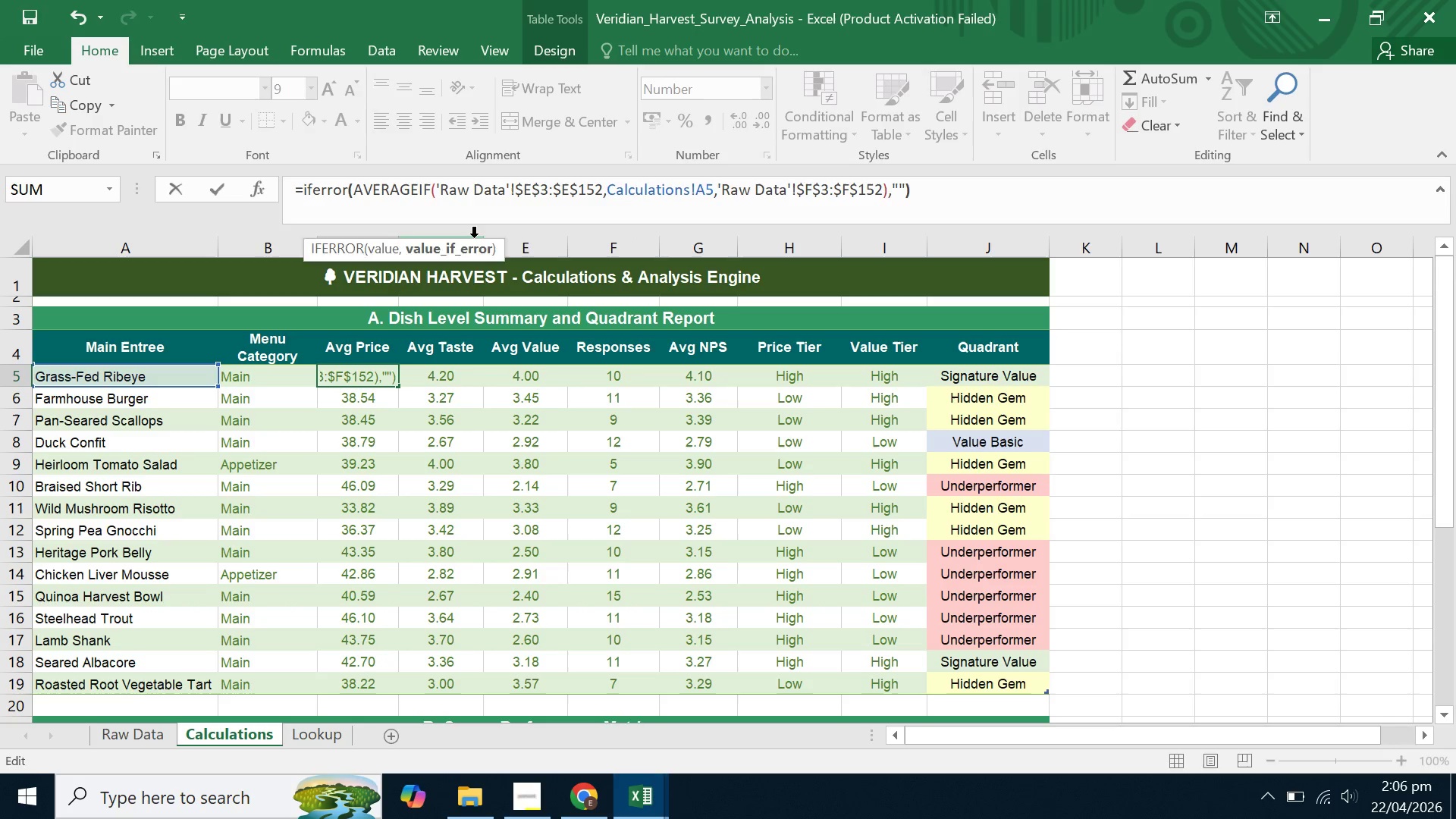 
key(Enter)
 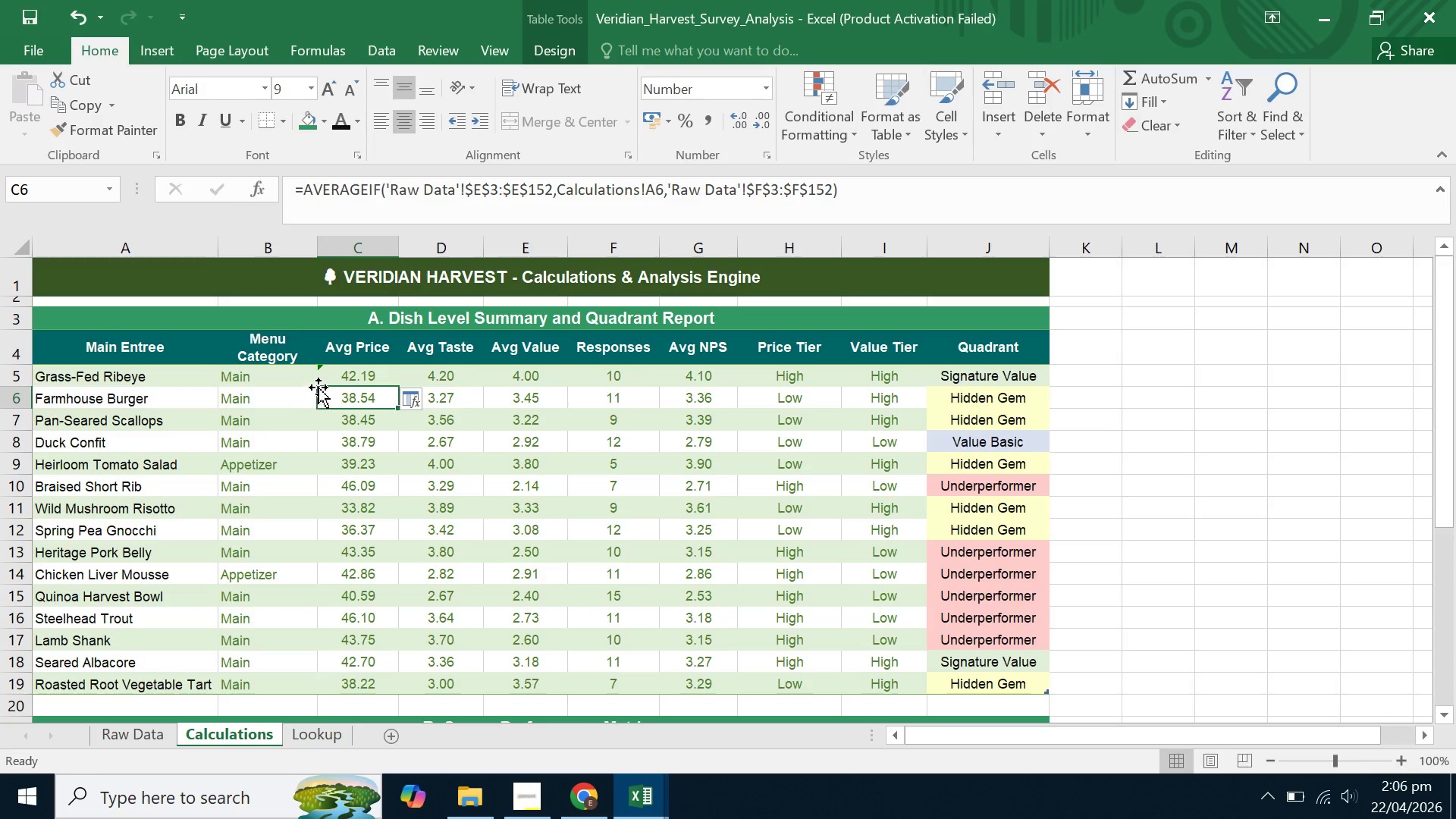 
left_click([337, 375])
 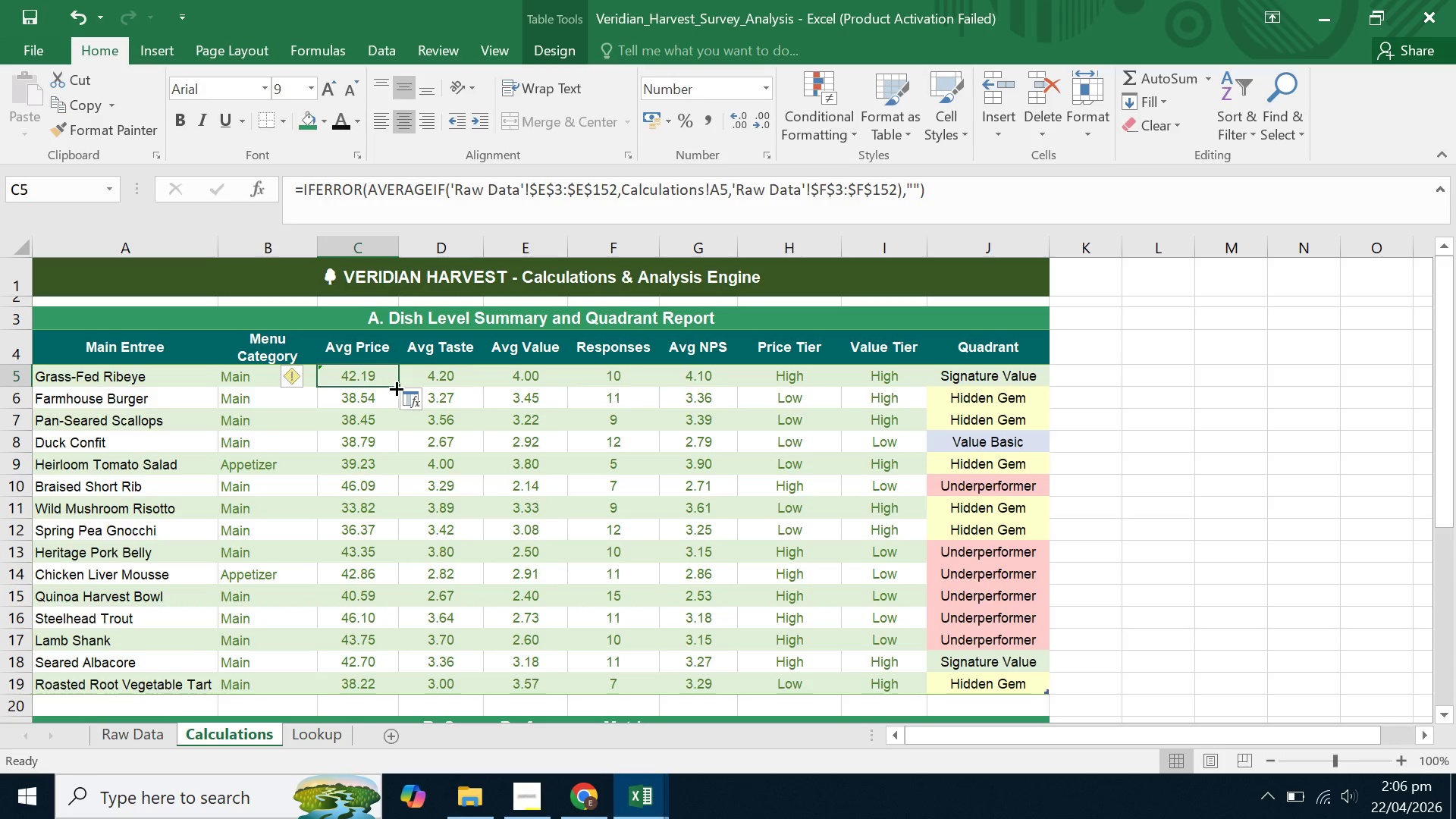 
double_click([395, 388])
 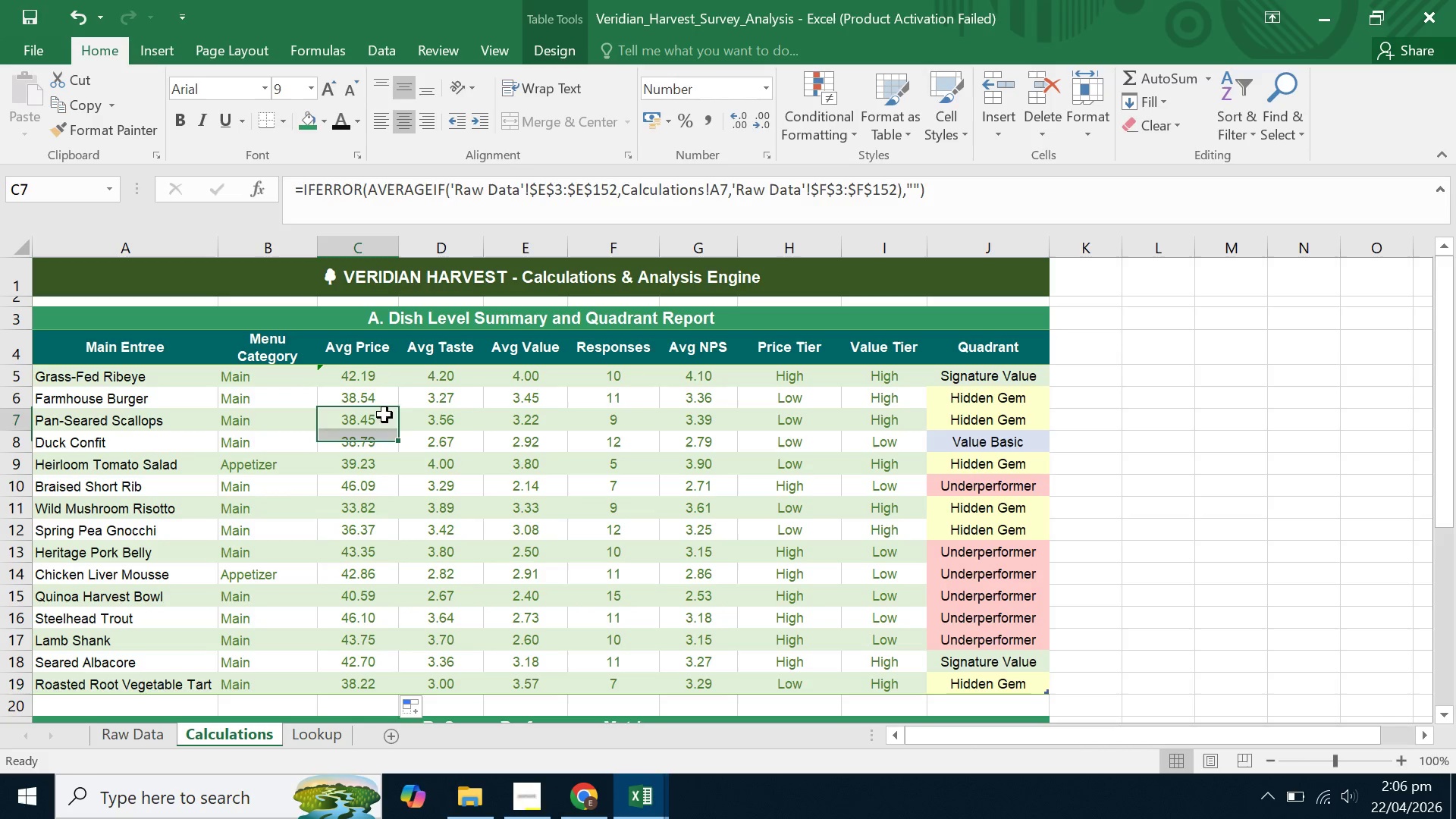 
double_click([461, 354])
 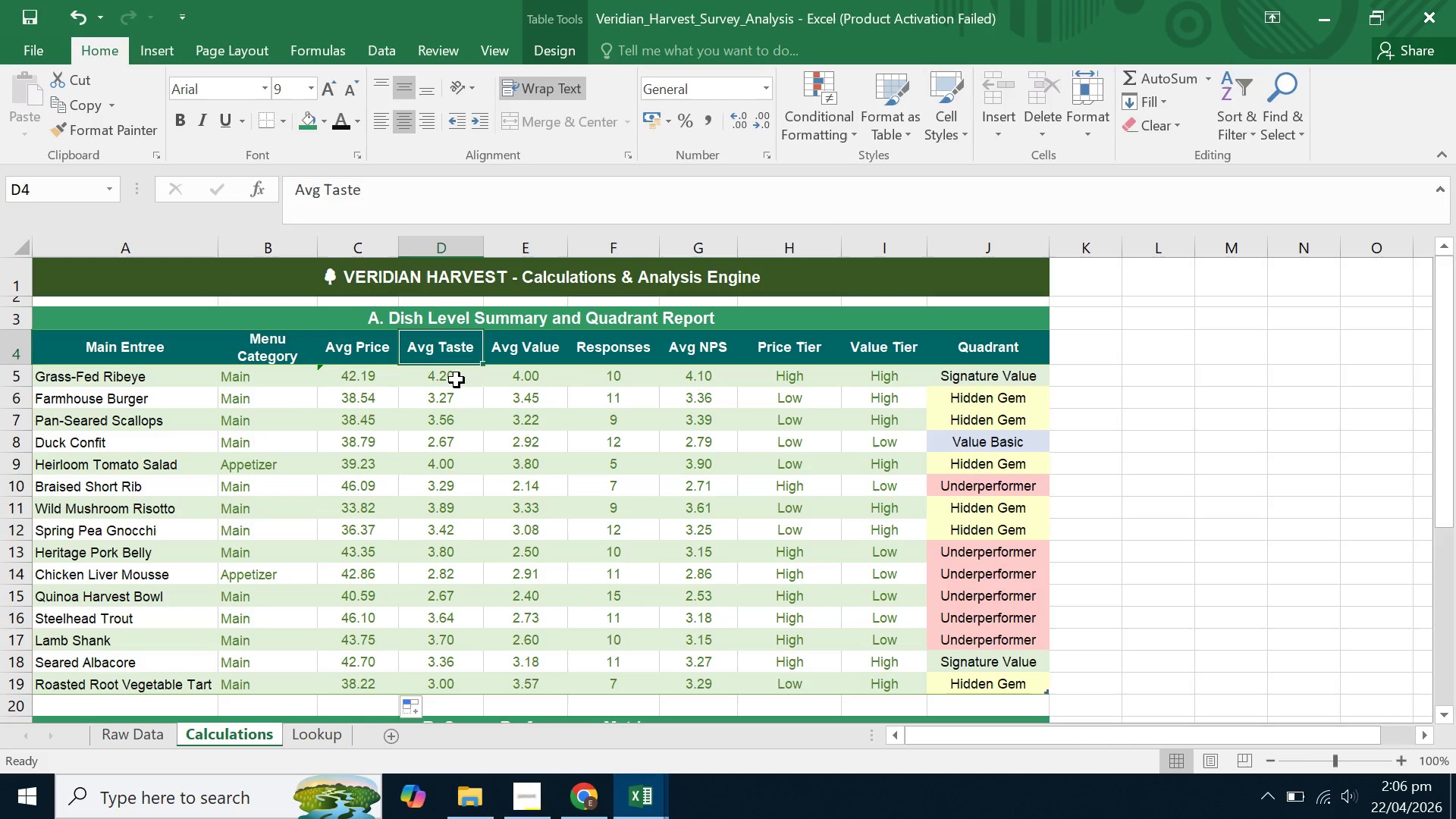 
triple_click([457, 380])
 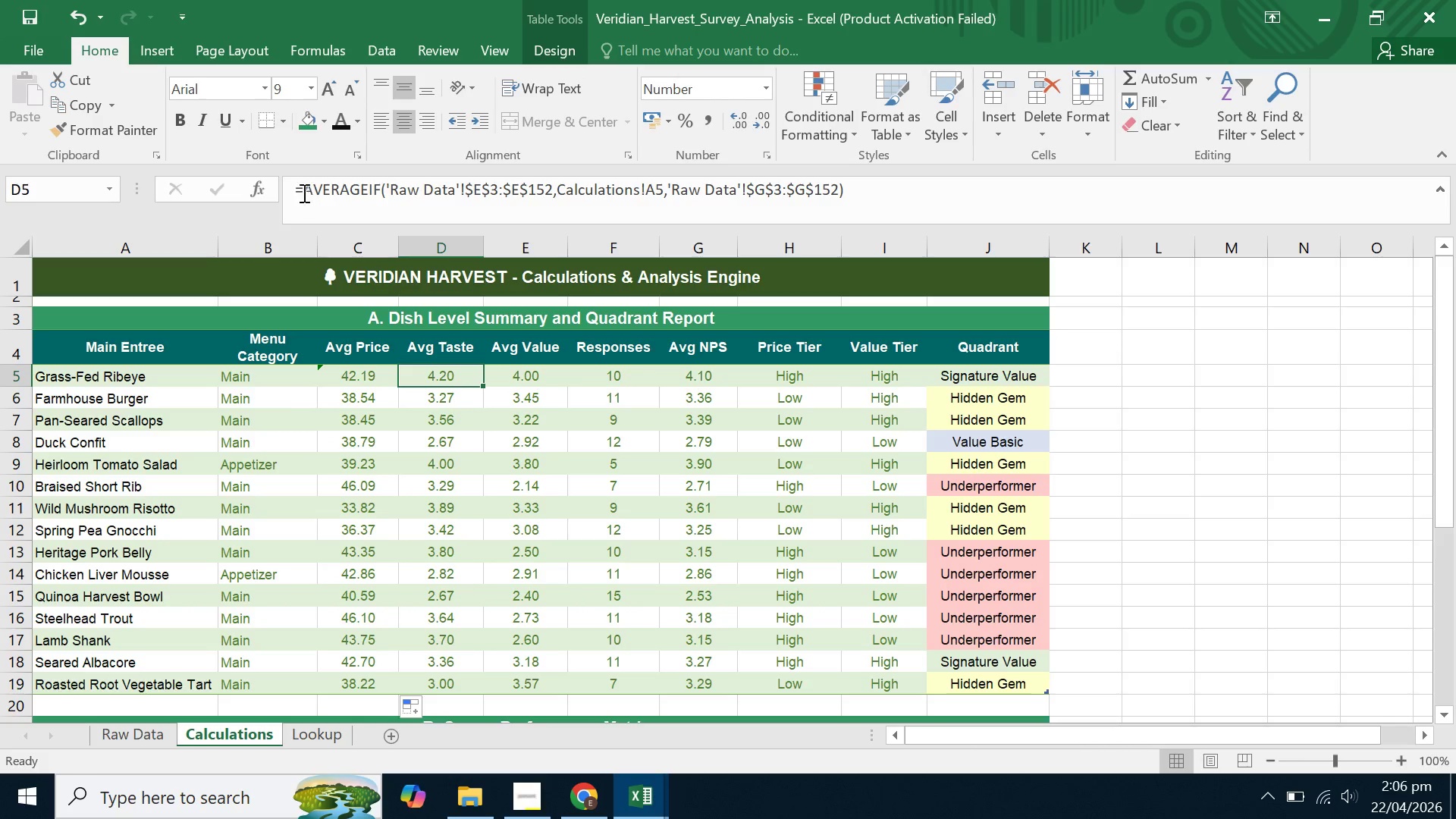 
left_click([300, 187])
 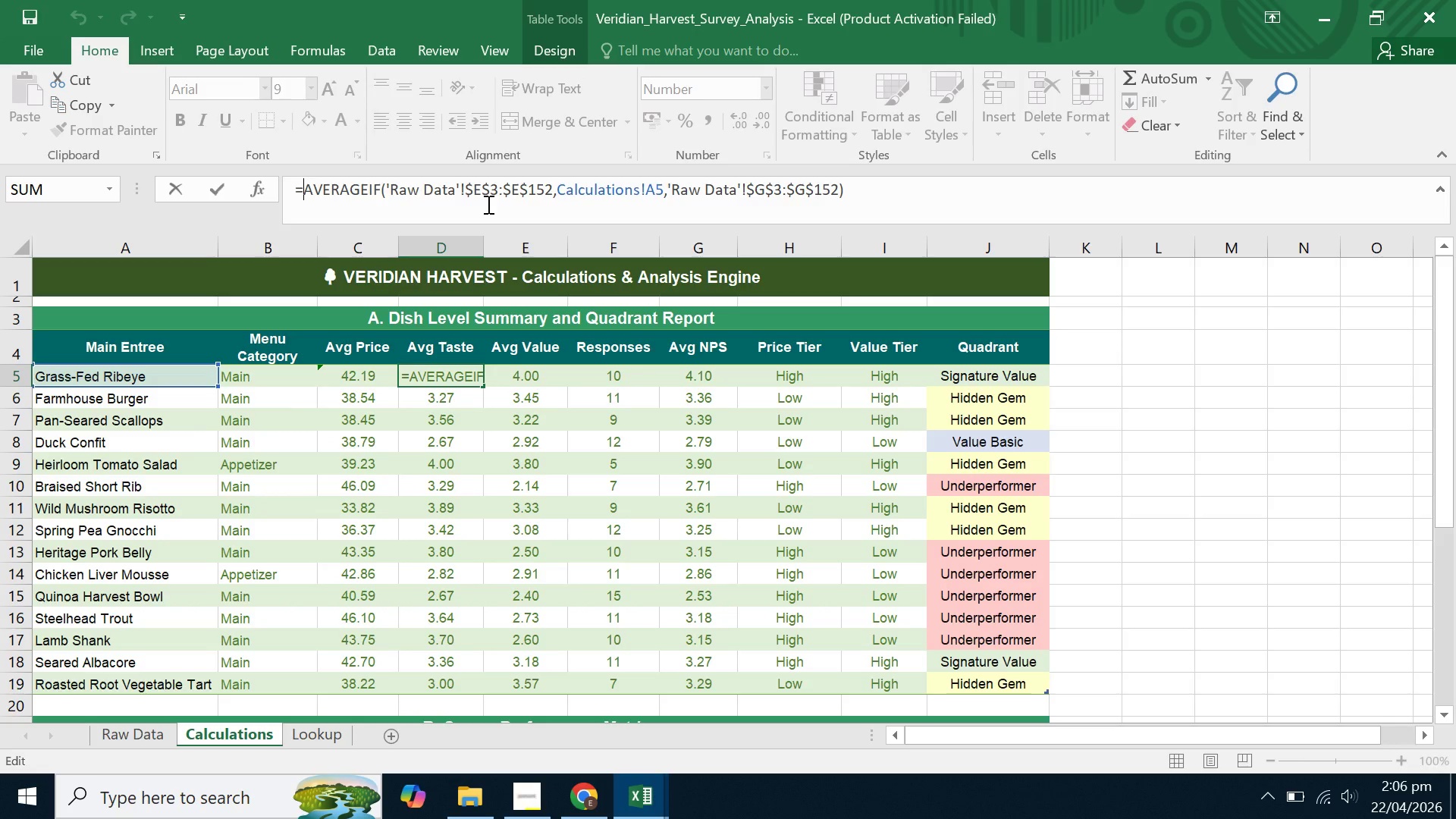 
type(iferror()
 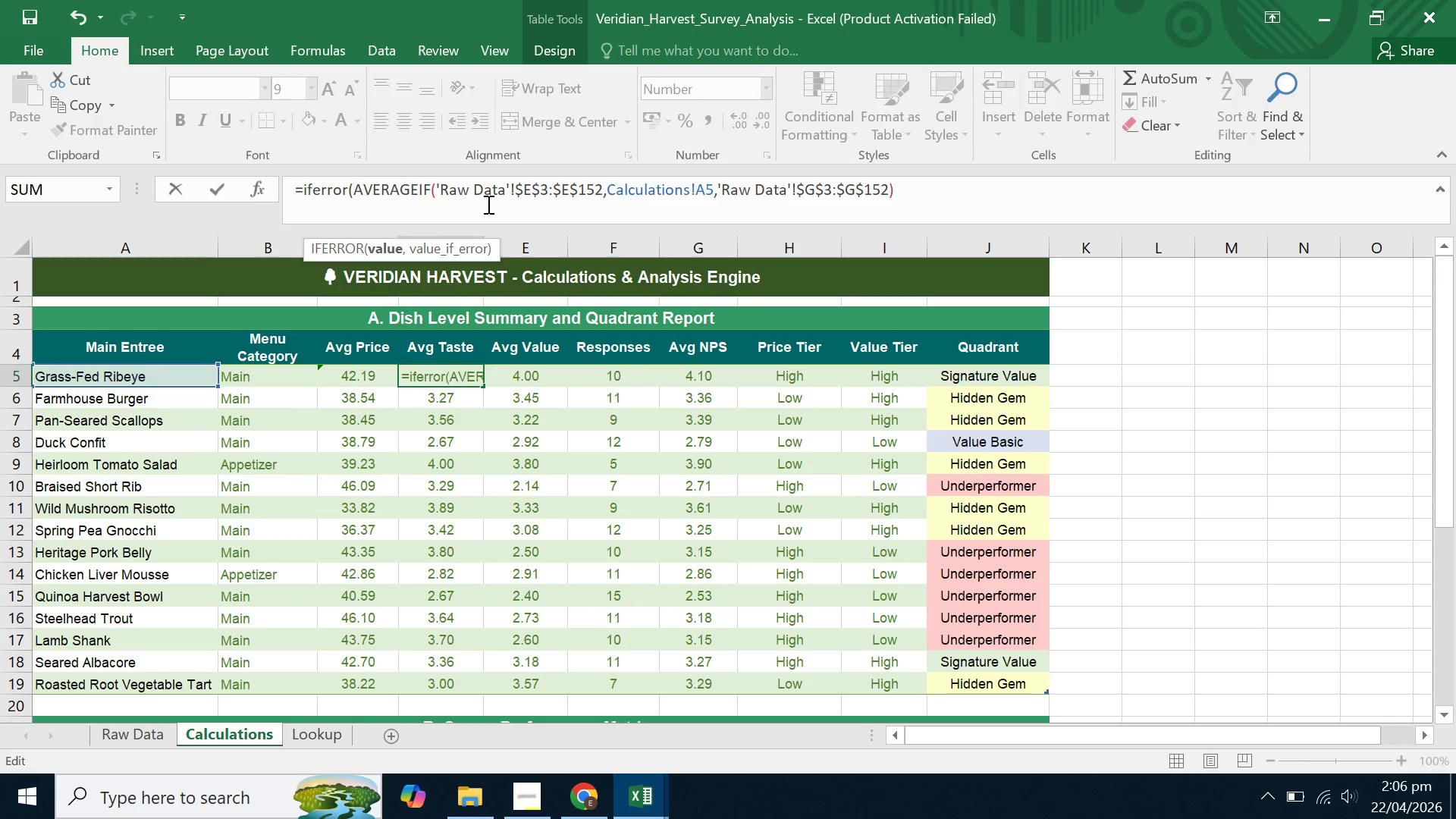 
key(Unknown)
 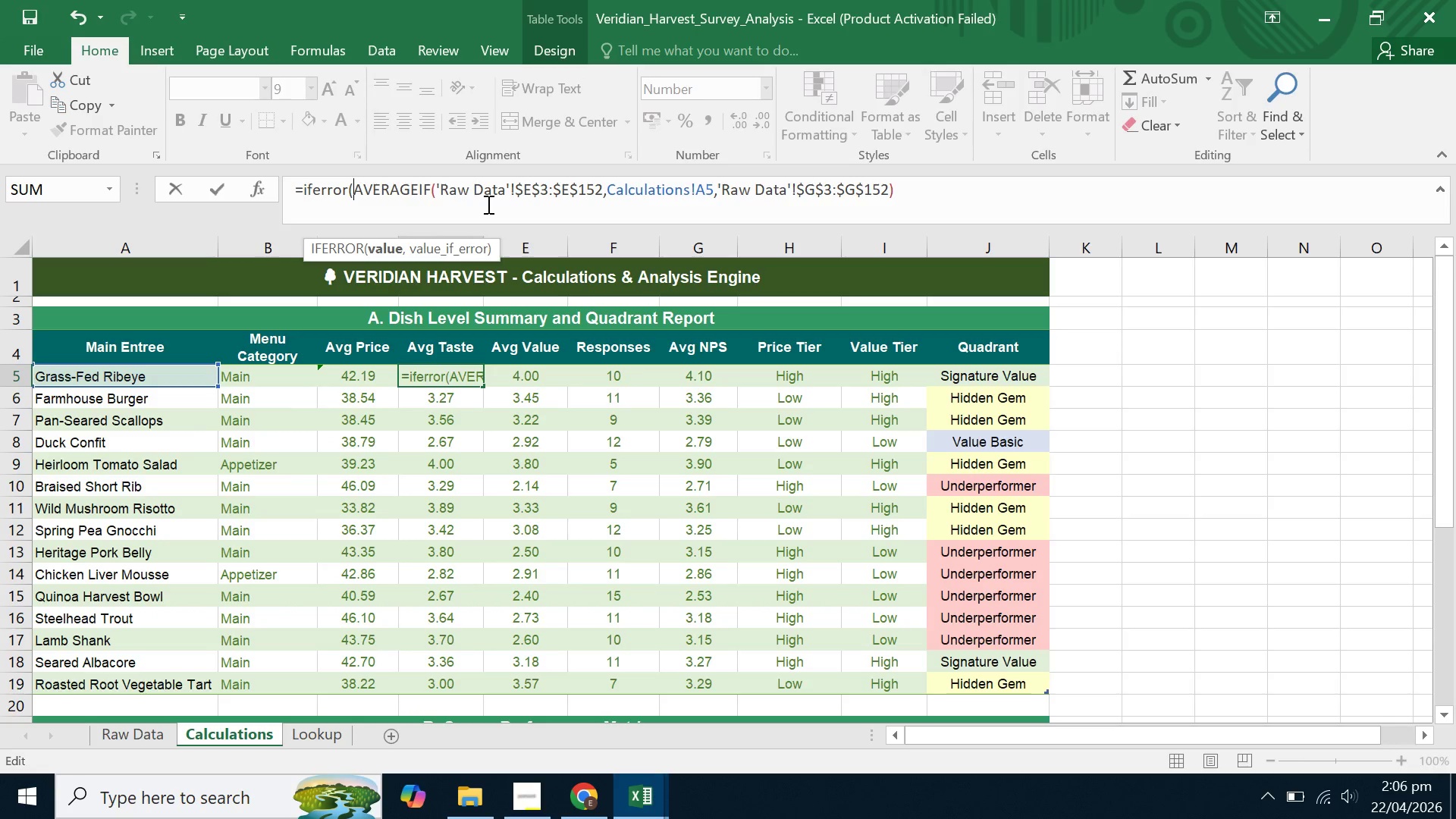 
key(End)
 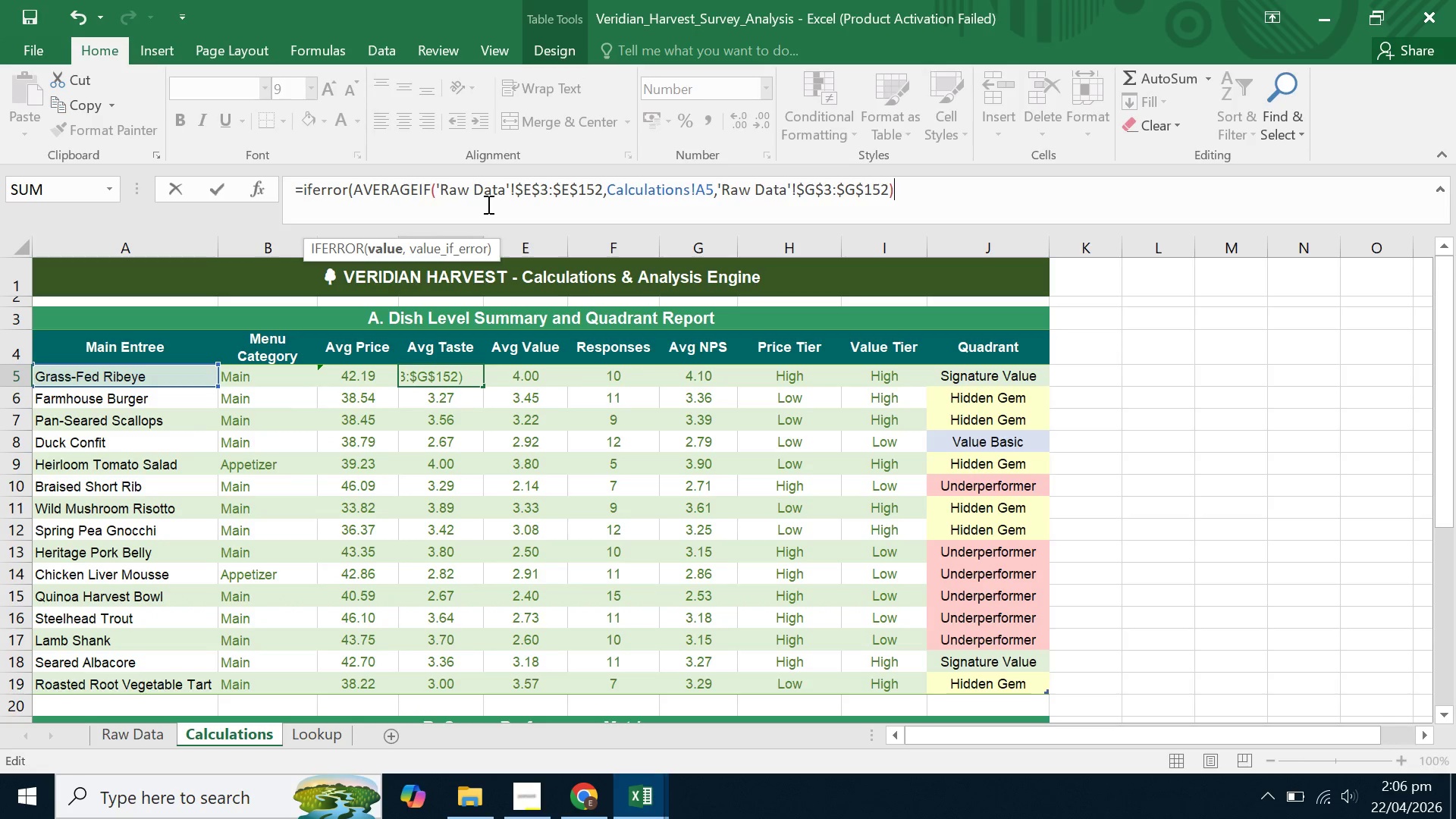 
key(End)
 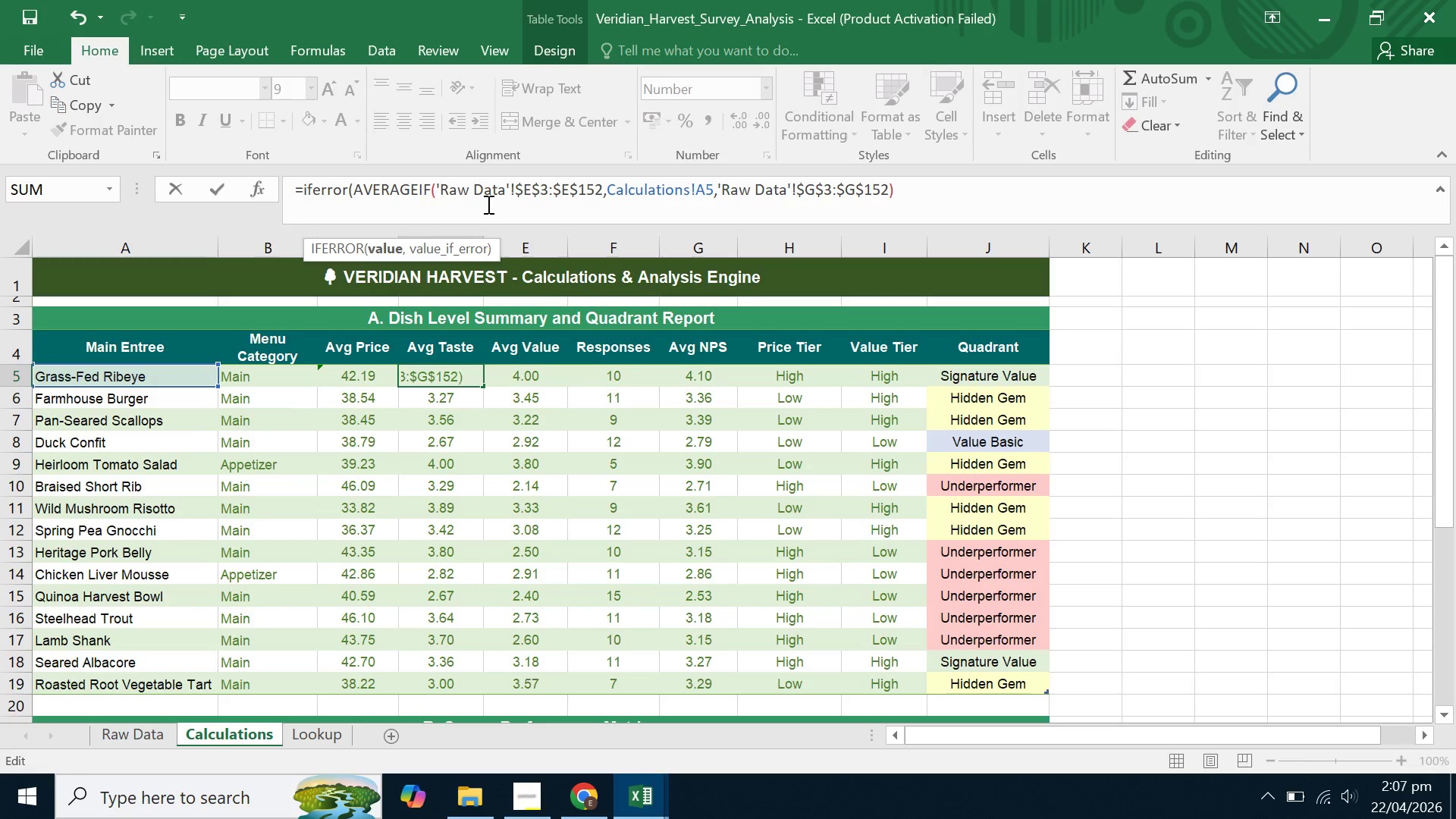 
hold_key(key=End, duration=0.75)
 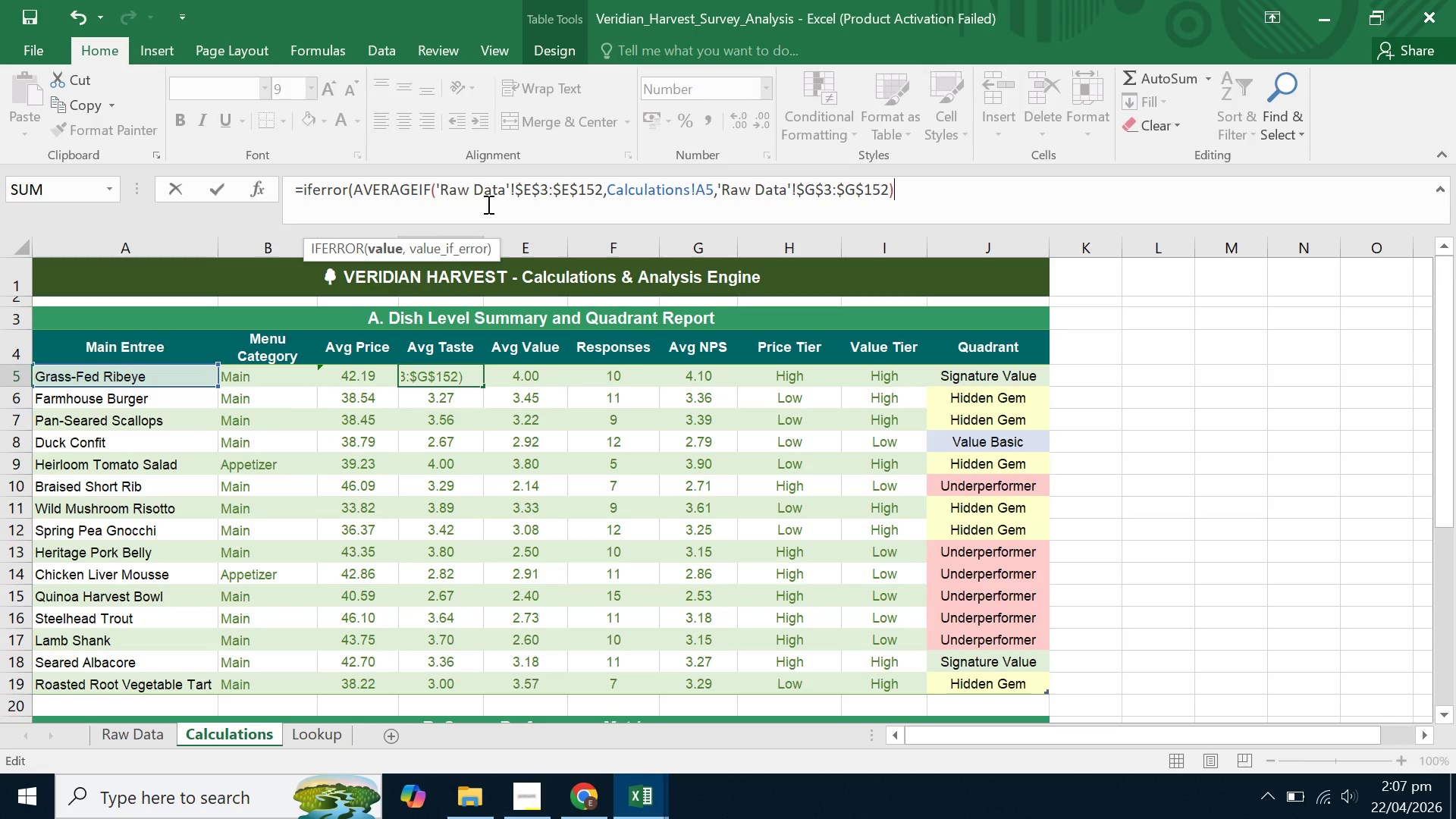 
key(Comma)
 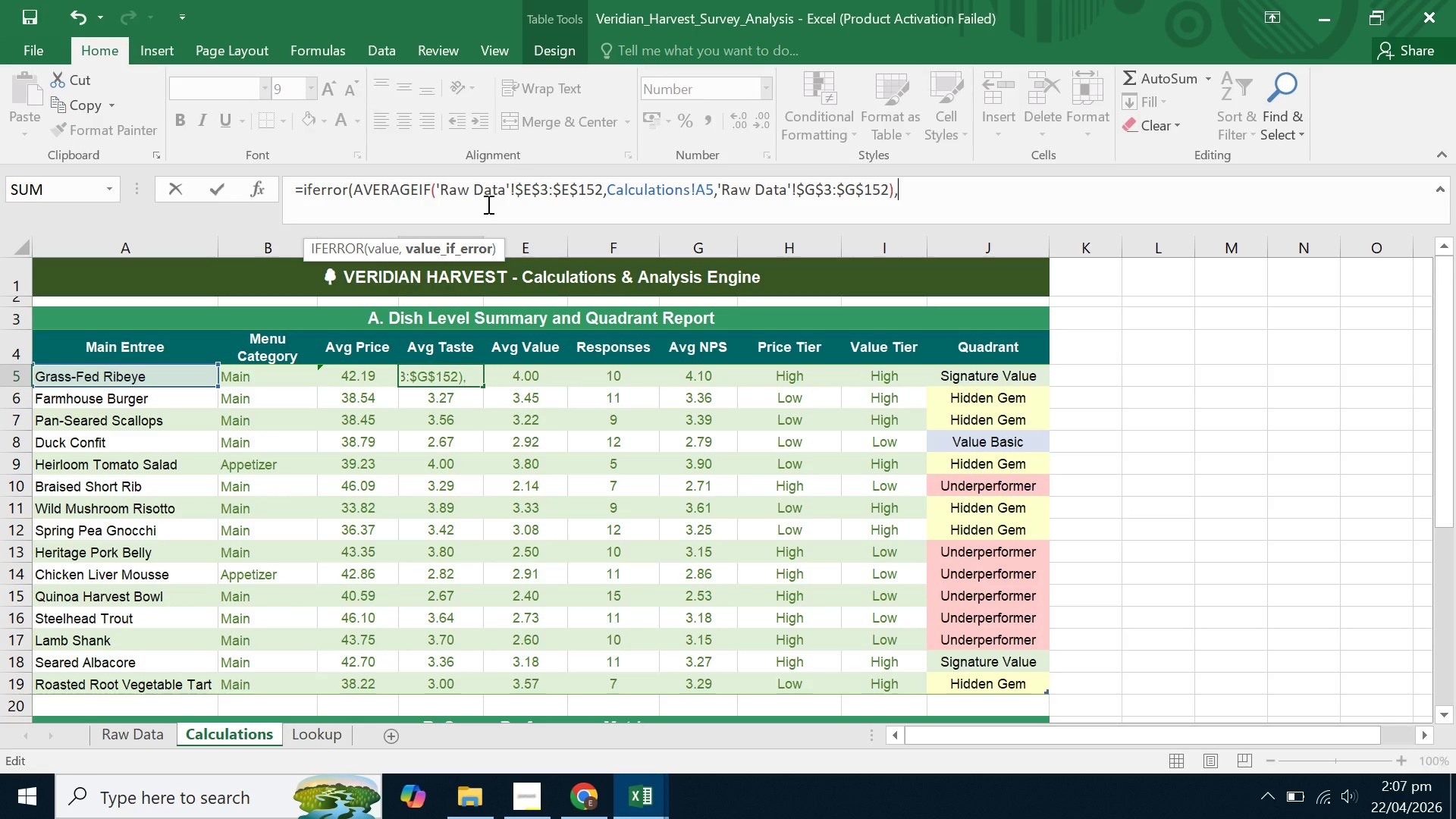 
hold_key(key=ShiftLeft, duration=1.52)
 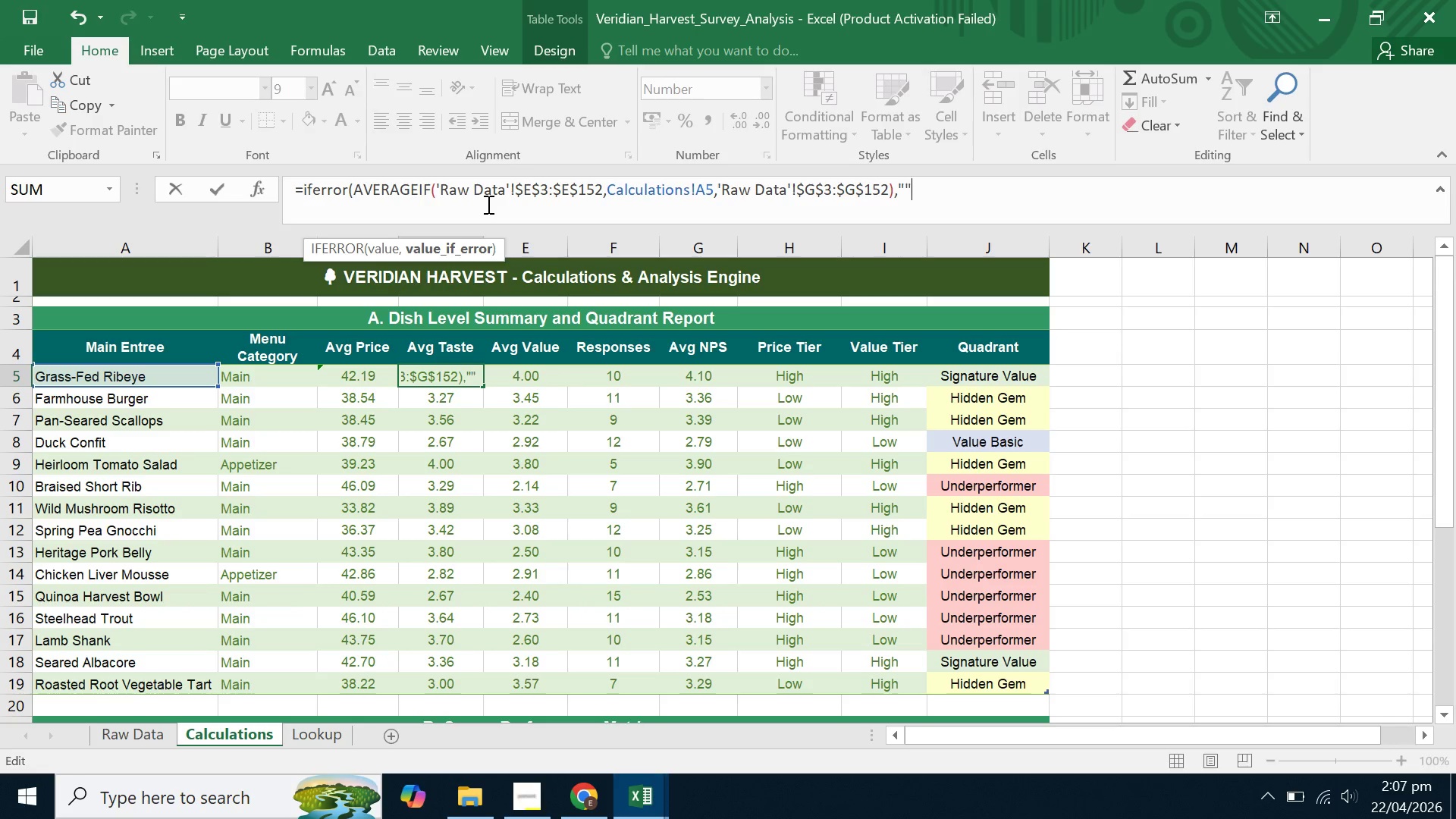 
key(Shift+Quote)
 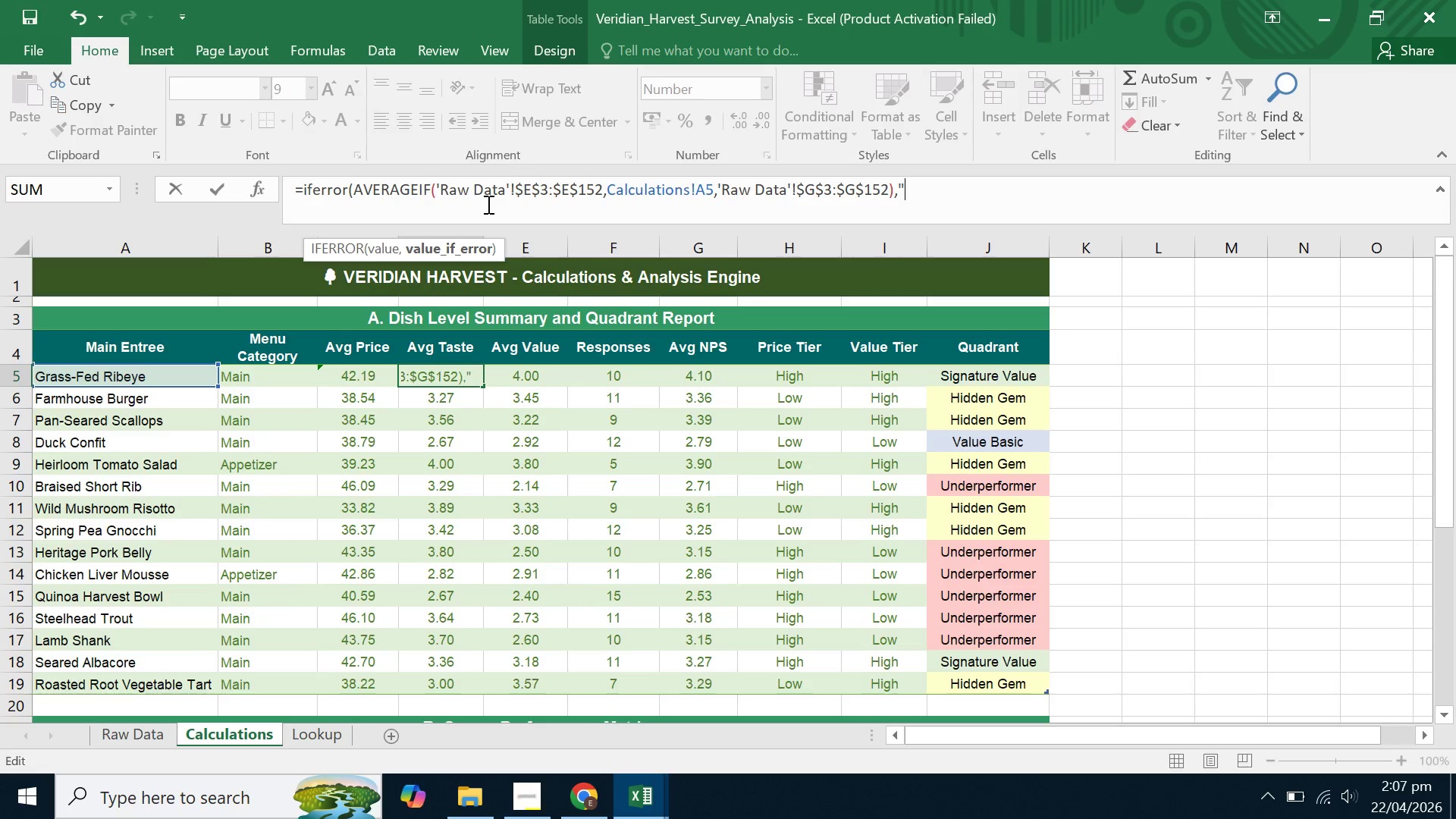 
key(Shift+Quote)
 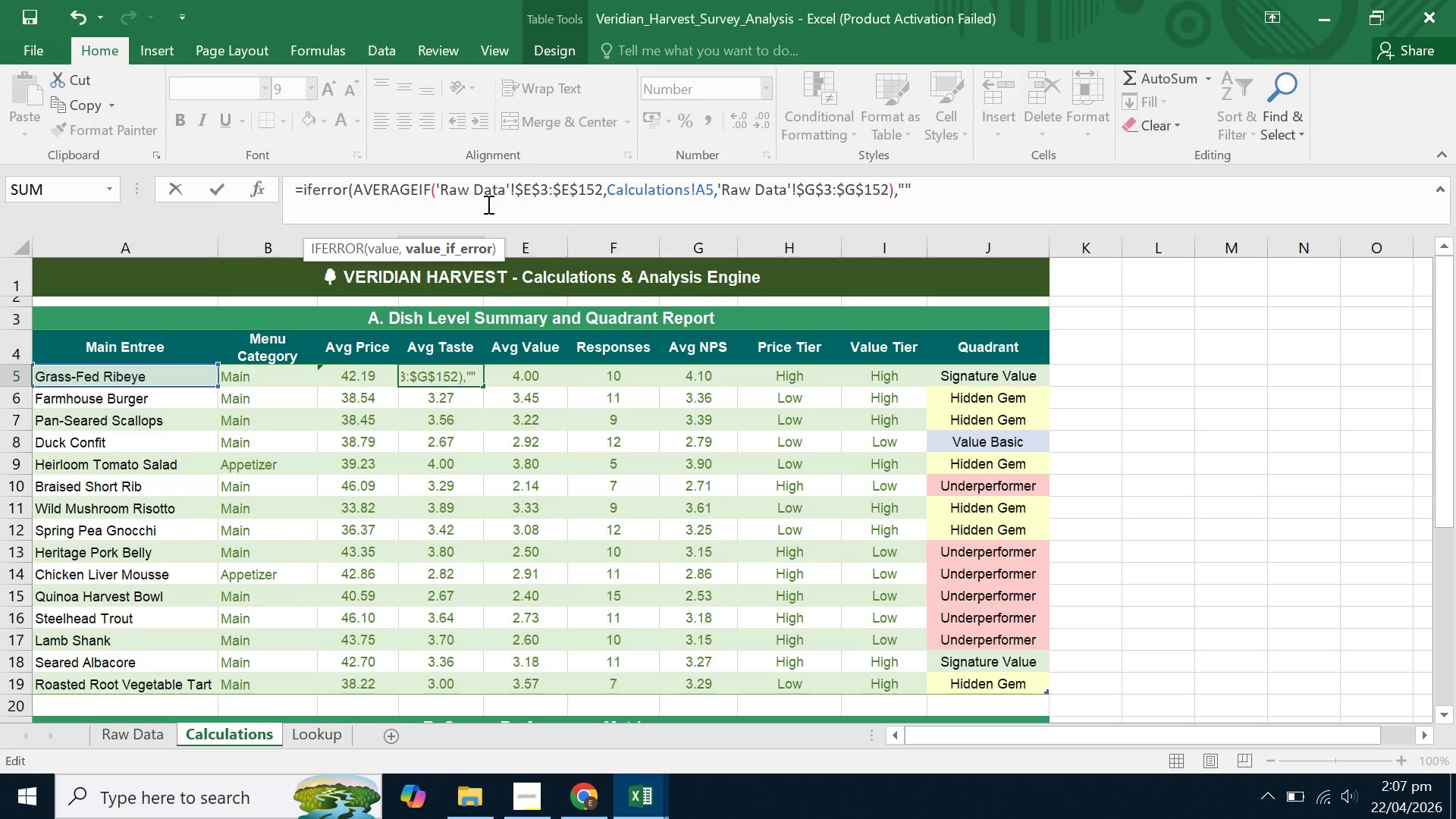 
key(Shift+0)
 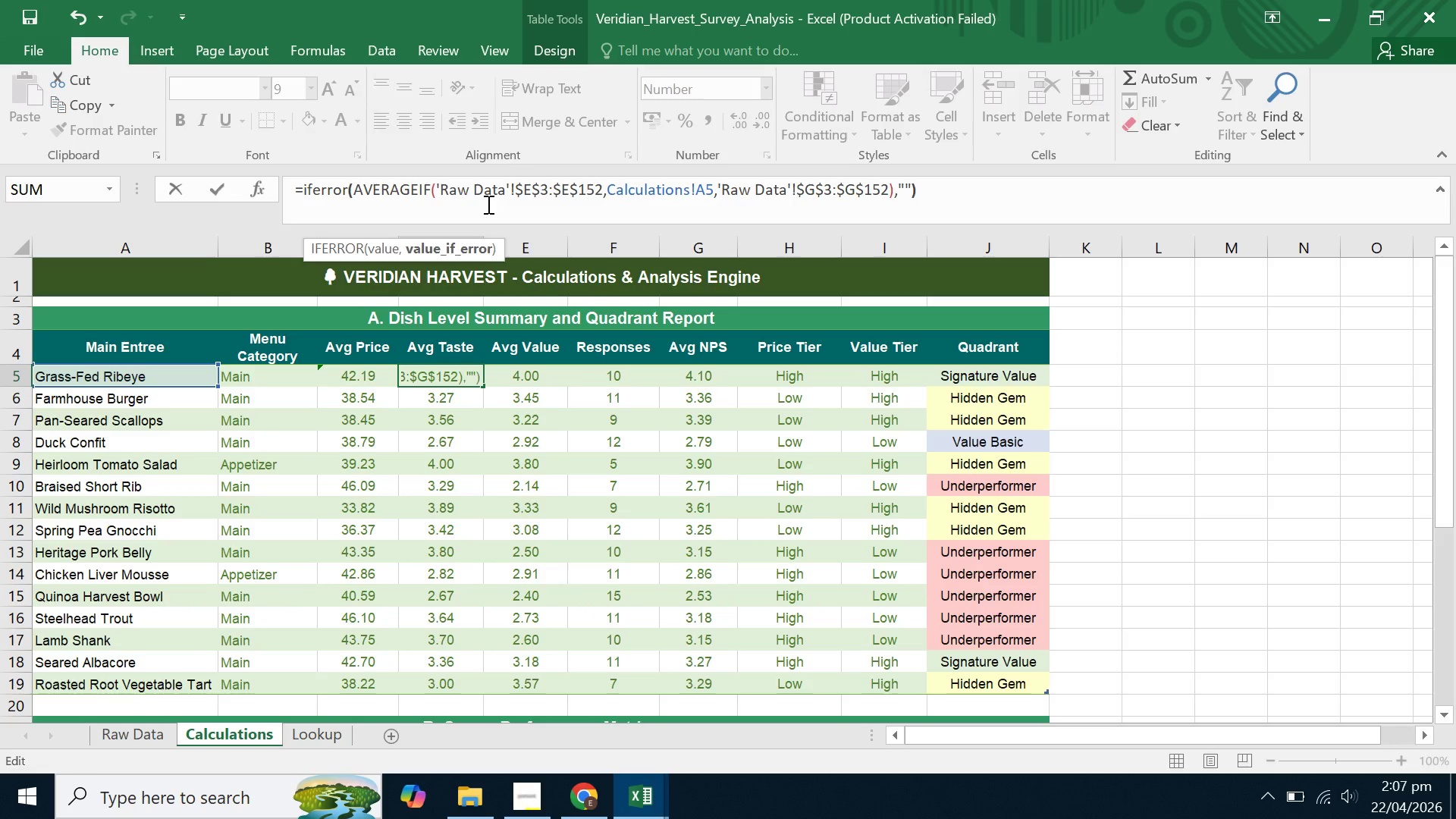 
key(Enter)
 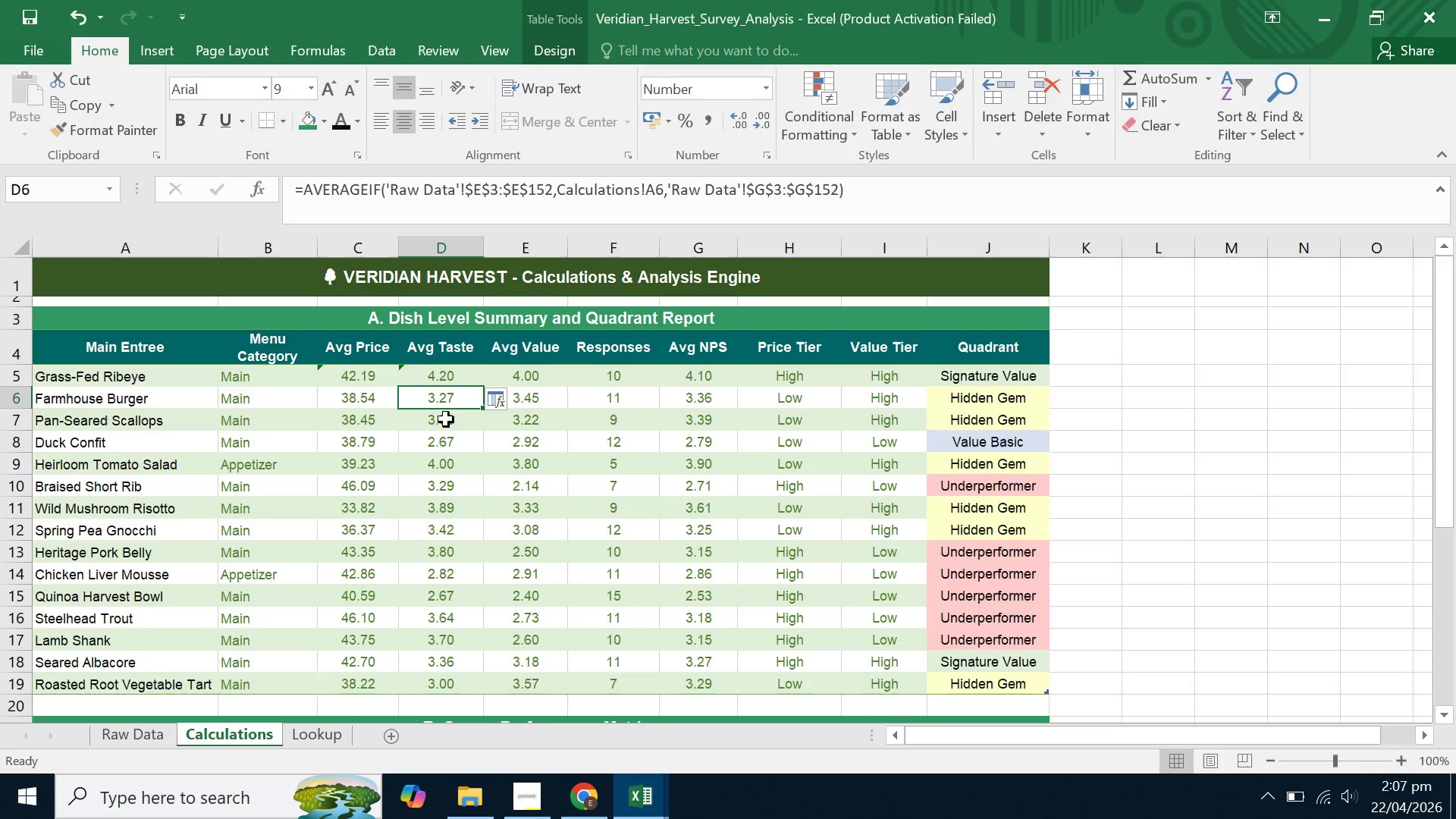 
left_click([436, 380])
 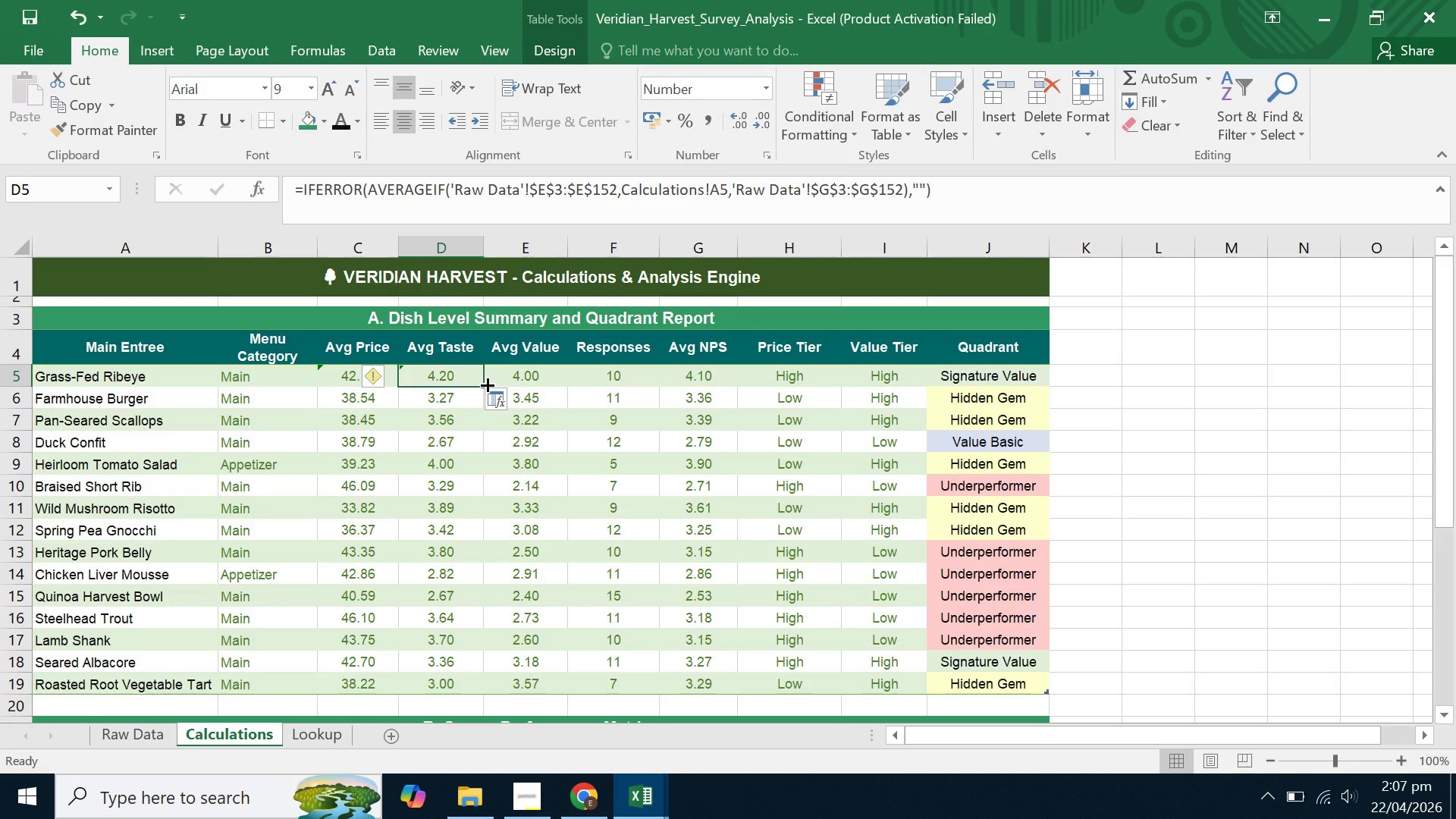 
double_click([486, 384])
 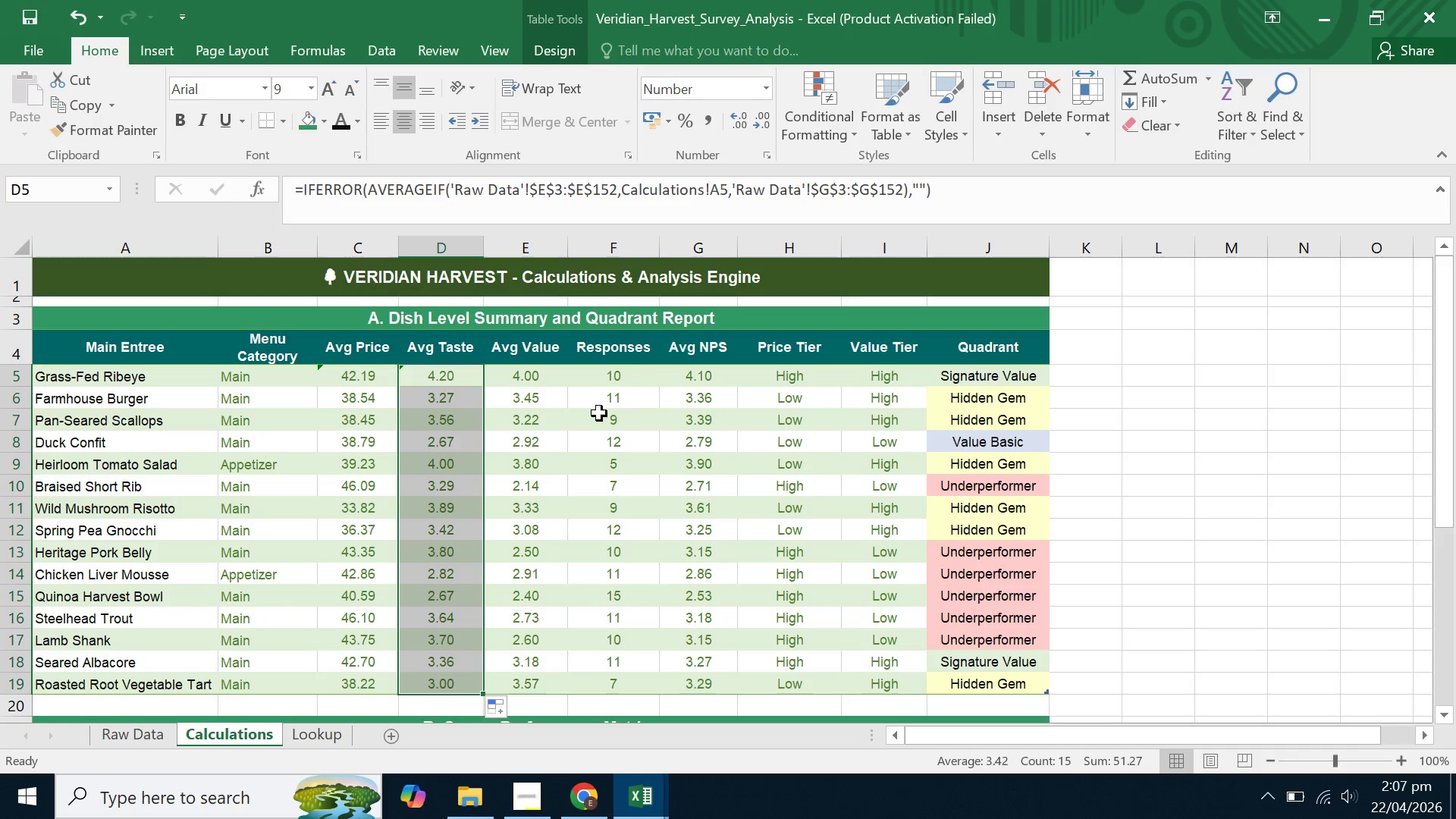 
left_click([611, 417])
 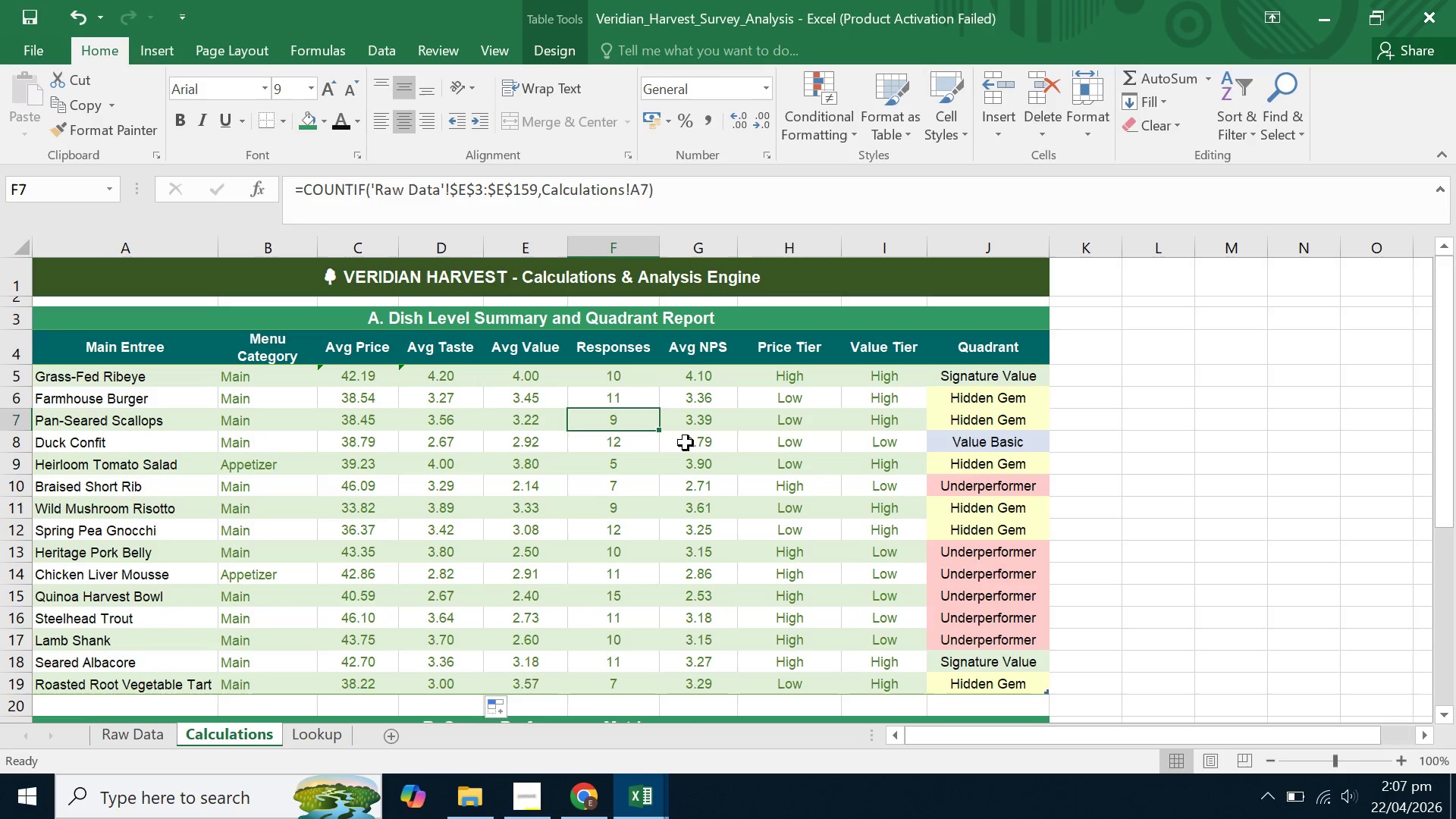 
scroll: coordinate [686, 443], scroll_direction: down, amount: 2.0
 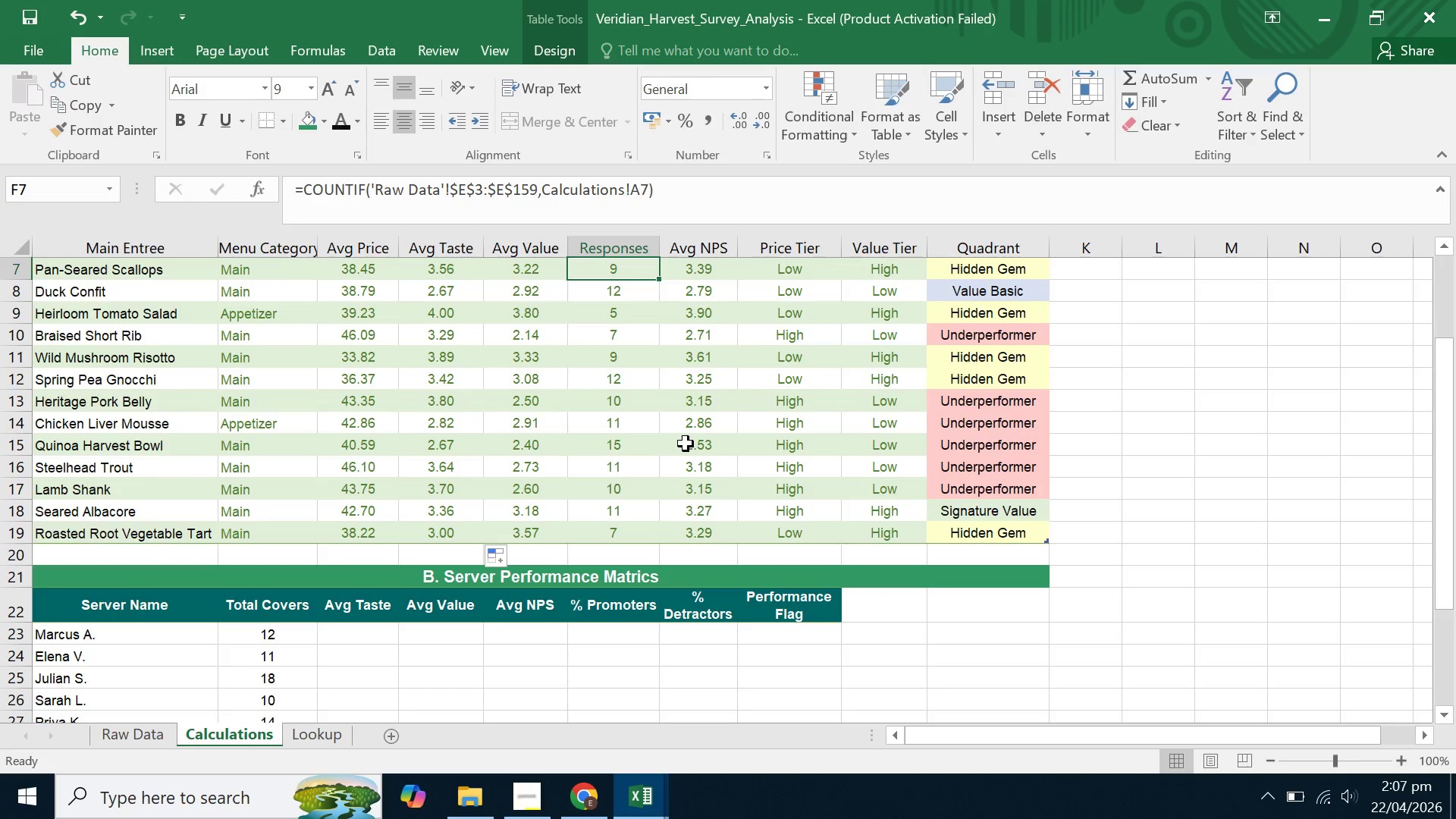 
scroll: coordinate [682, 442], scroll_direction: up, amount: 3.0
 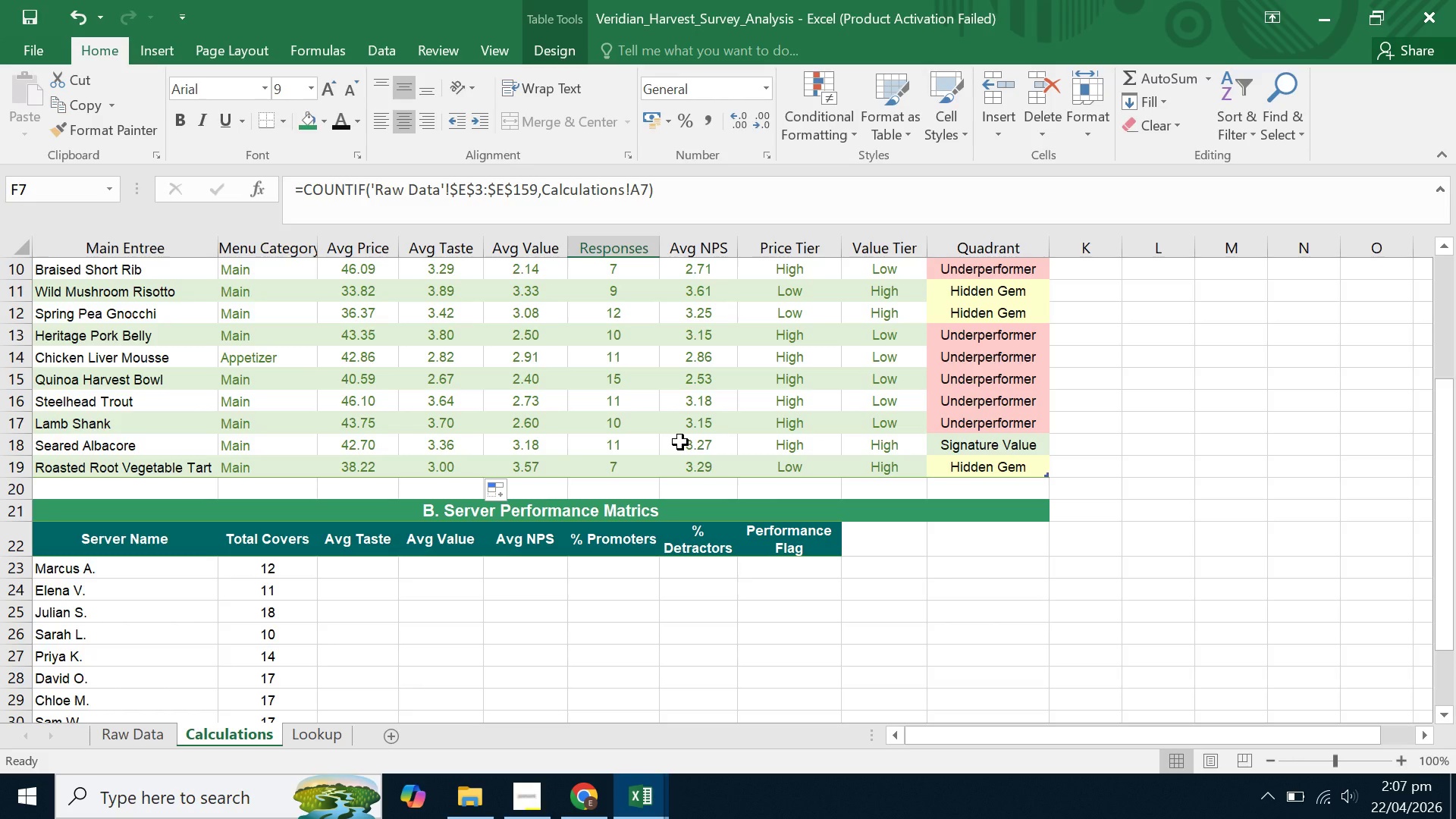 
scroll: coordinate [680, 442], scroll_direction: down, amount: 2.0
 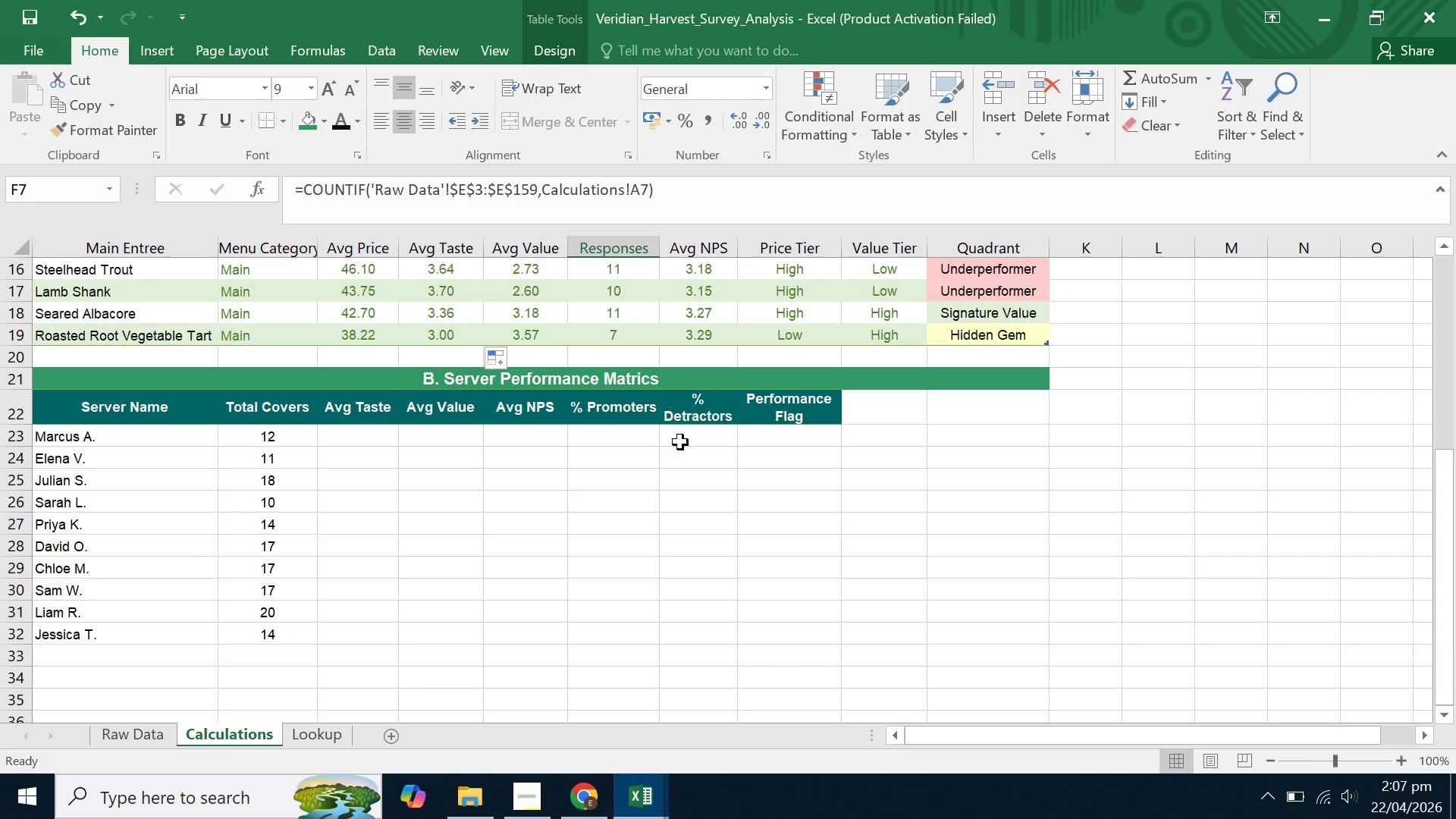 
scroll: coordinate [680, 441], scroll_direction: up, amount: 7.0
 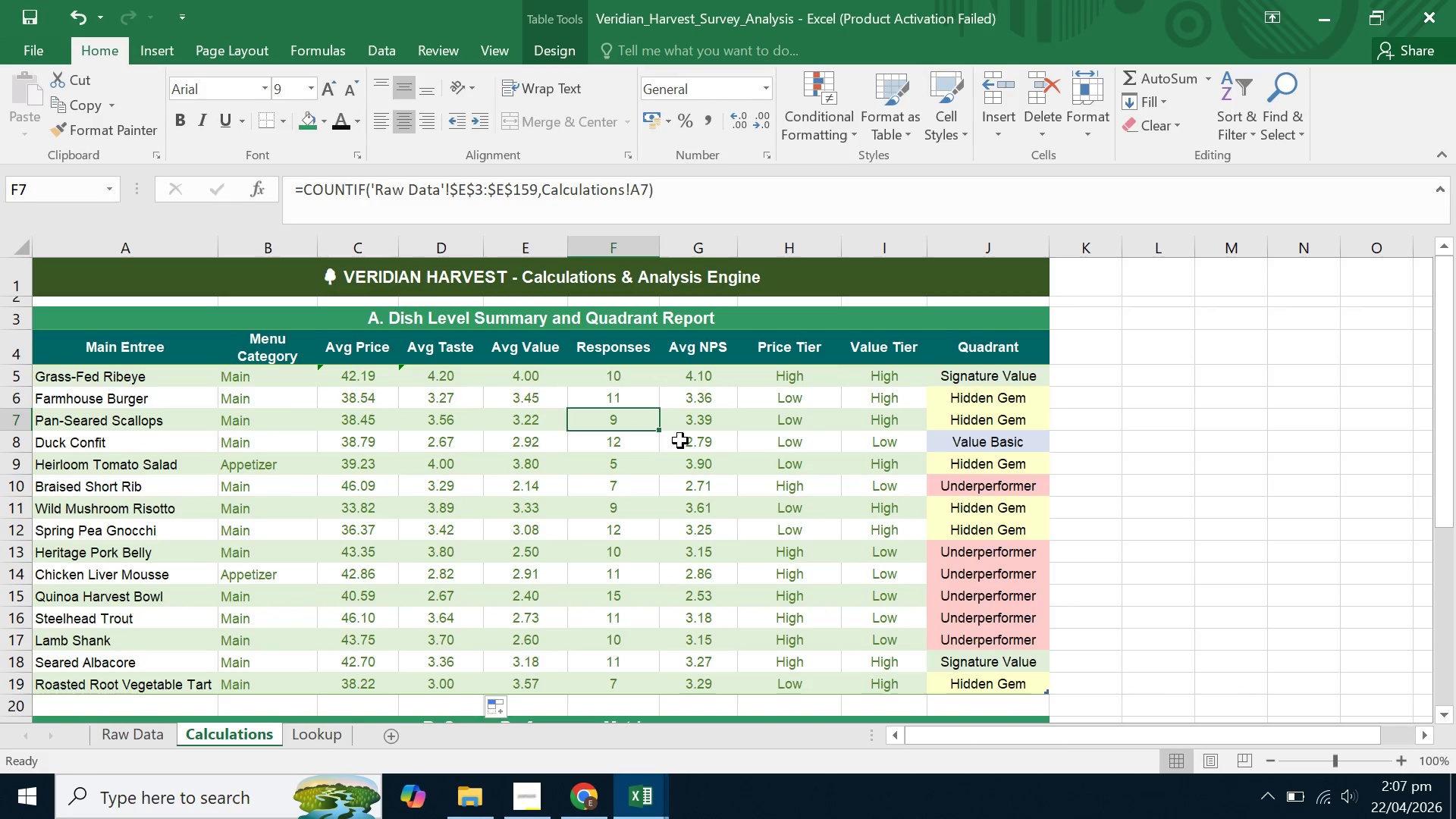 
scroll: coordinate [680, 441], scroll_direction: down, amount: 4.0
 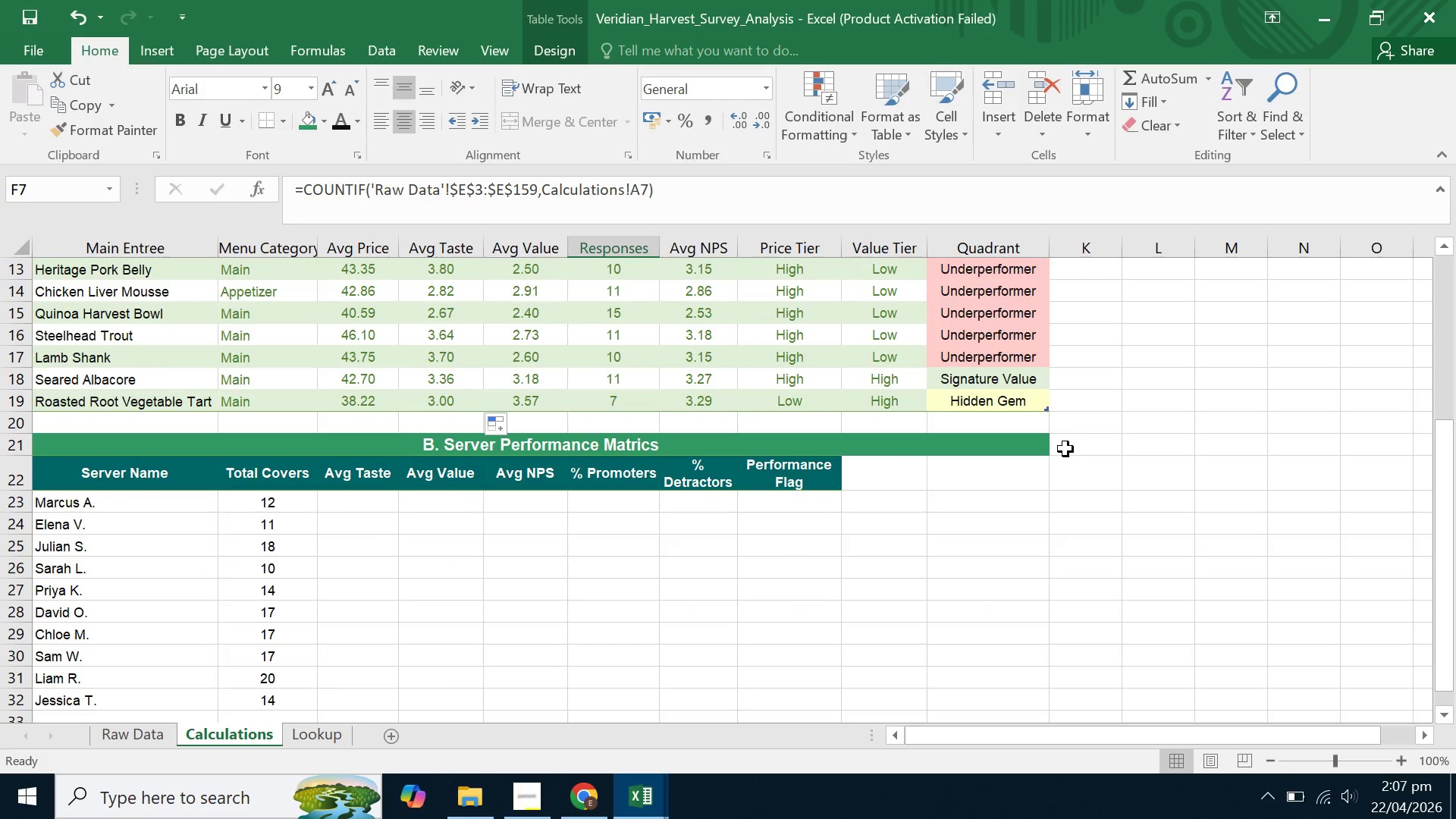 
double_click([980, 449])
 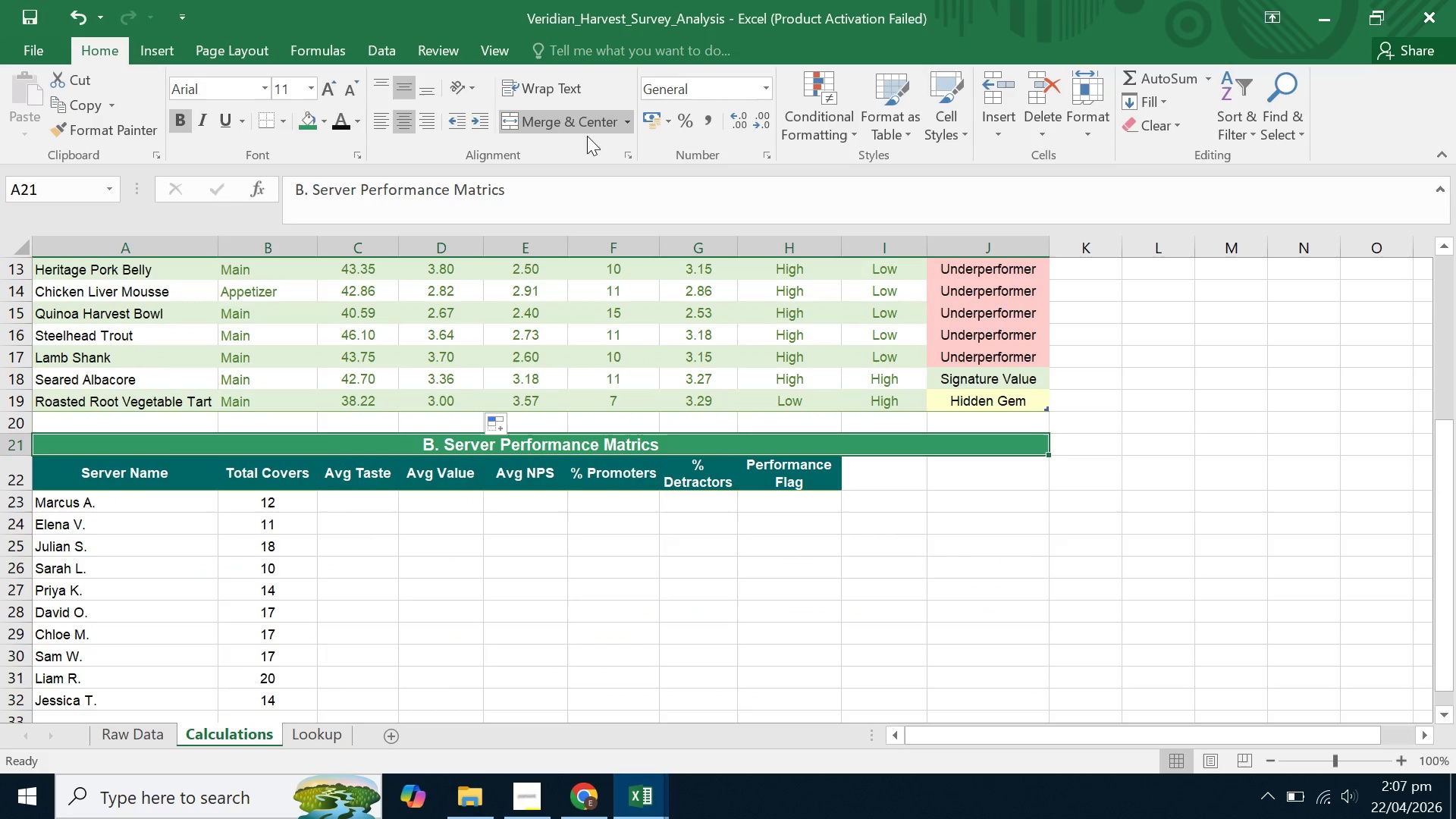 
left_click([588, 119])
 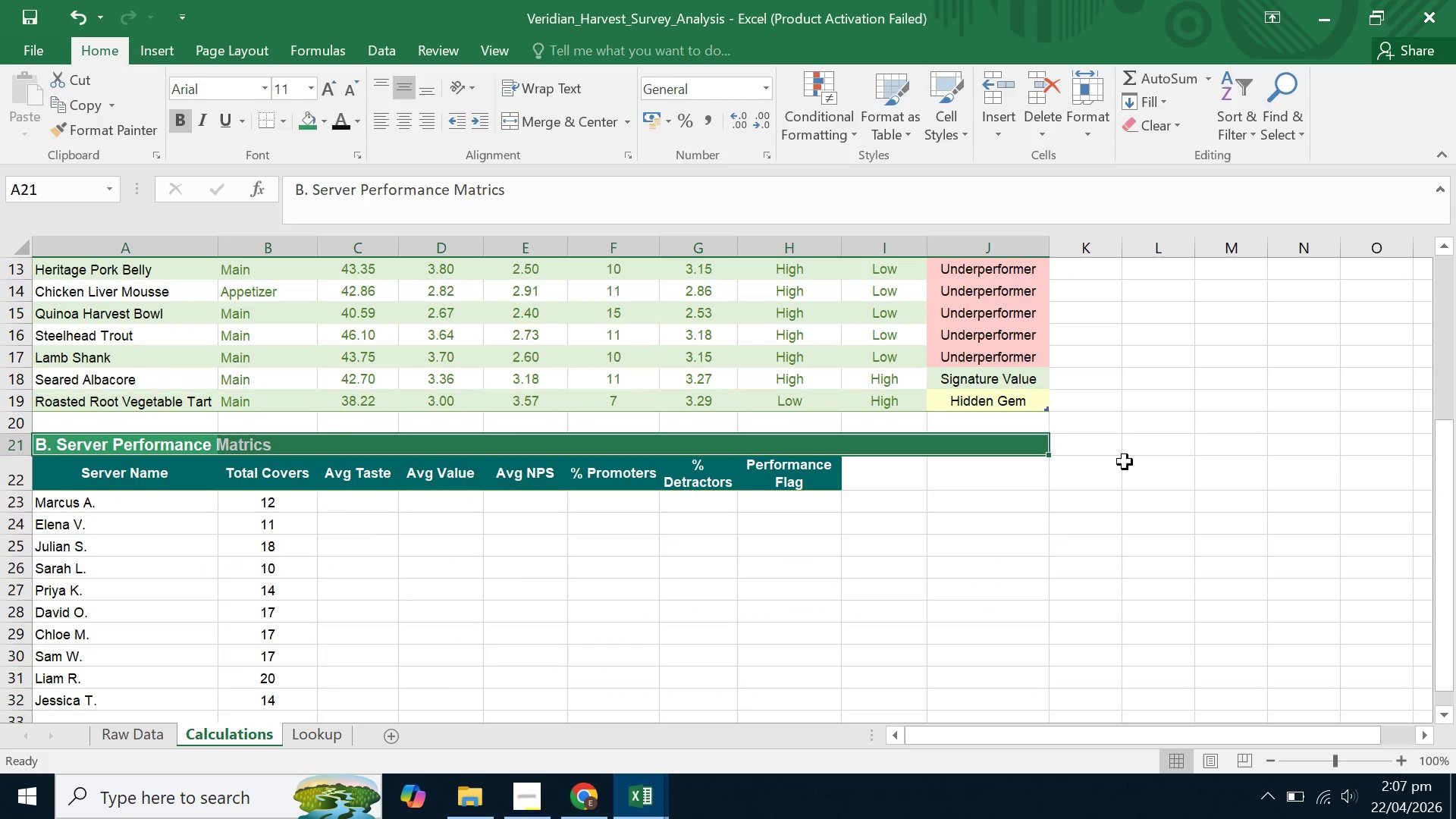 
left_click([1093, 450])
 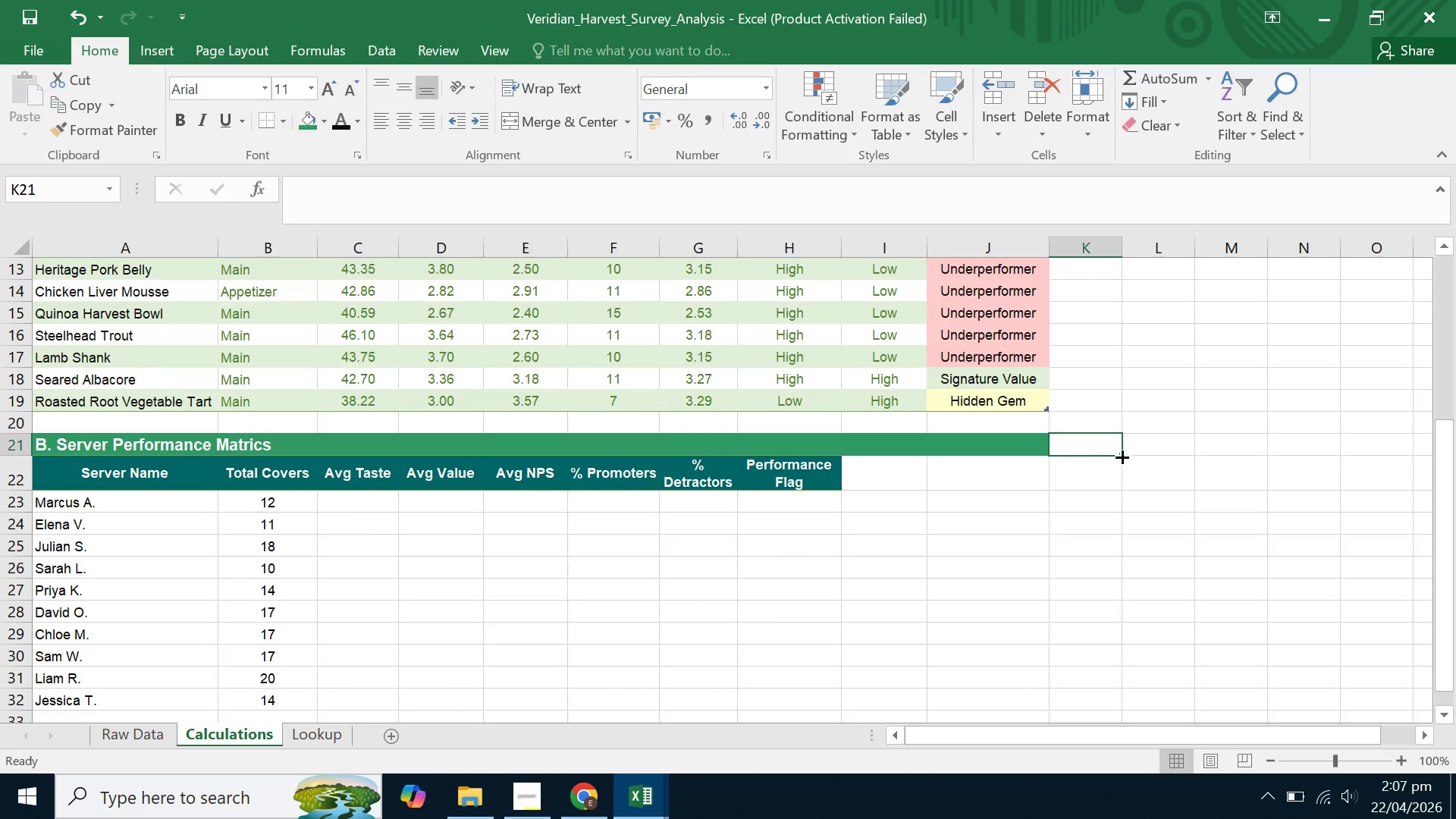 
left_click_drag(start_coordinate=[1121, 456], to_coordinate=[839, 461])
 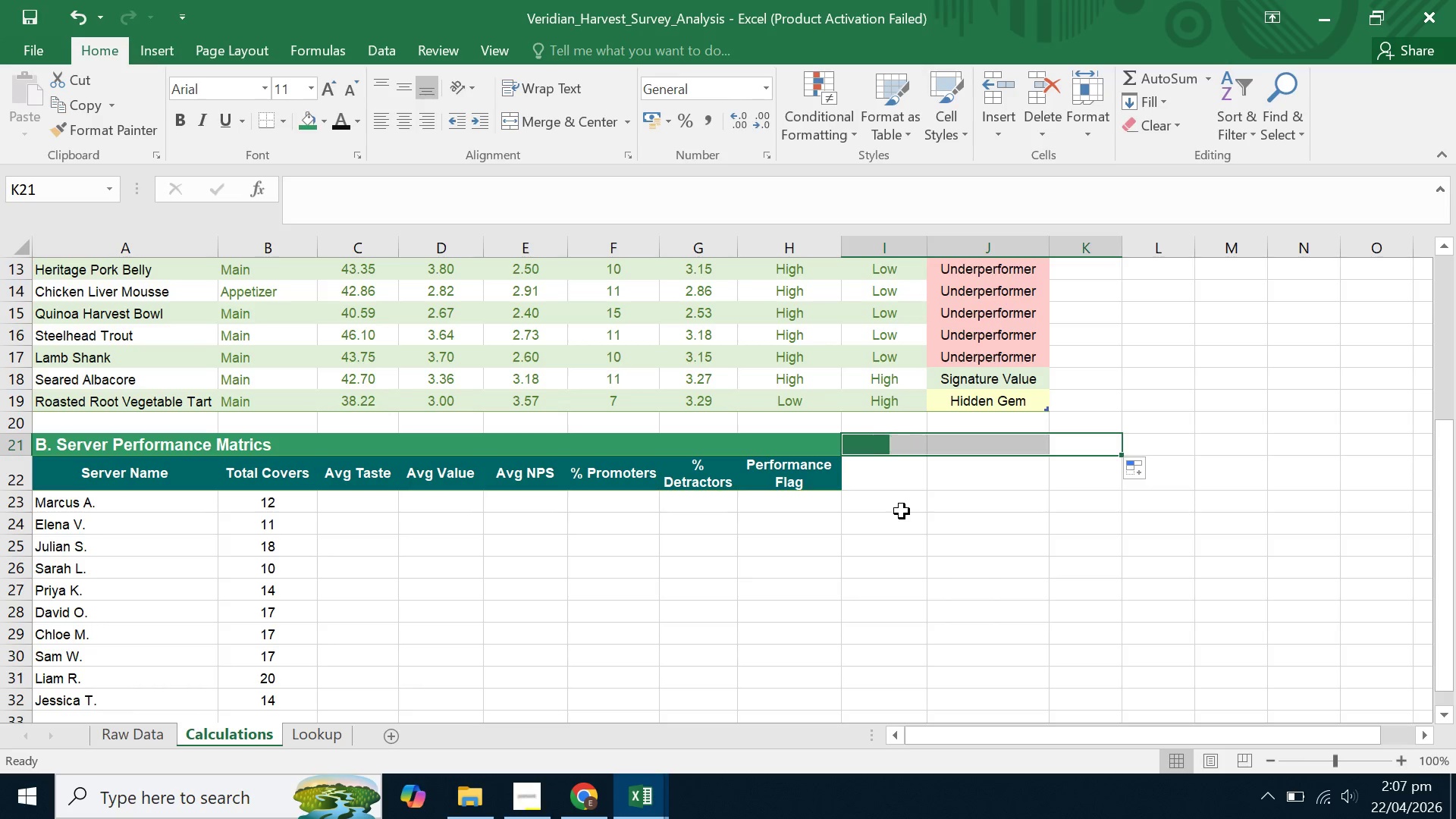 
left_click([902, 511])
 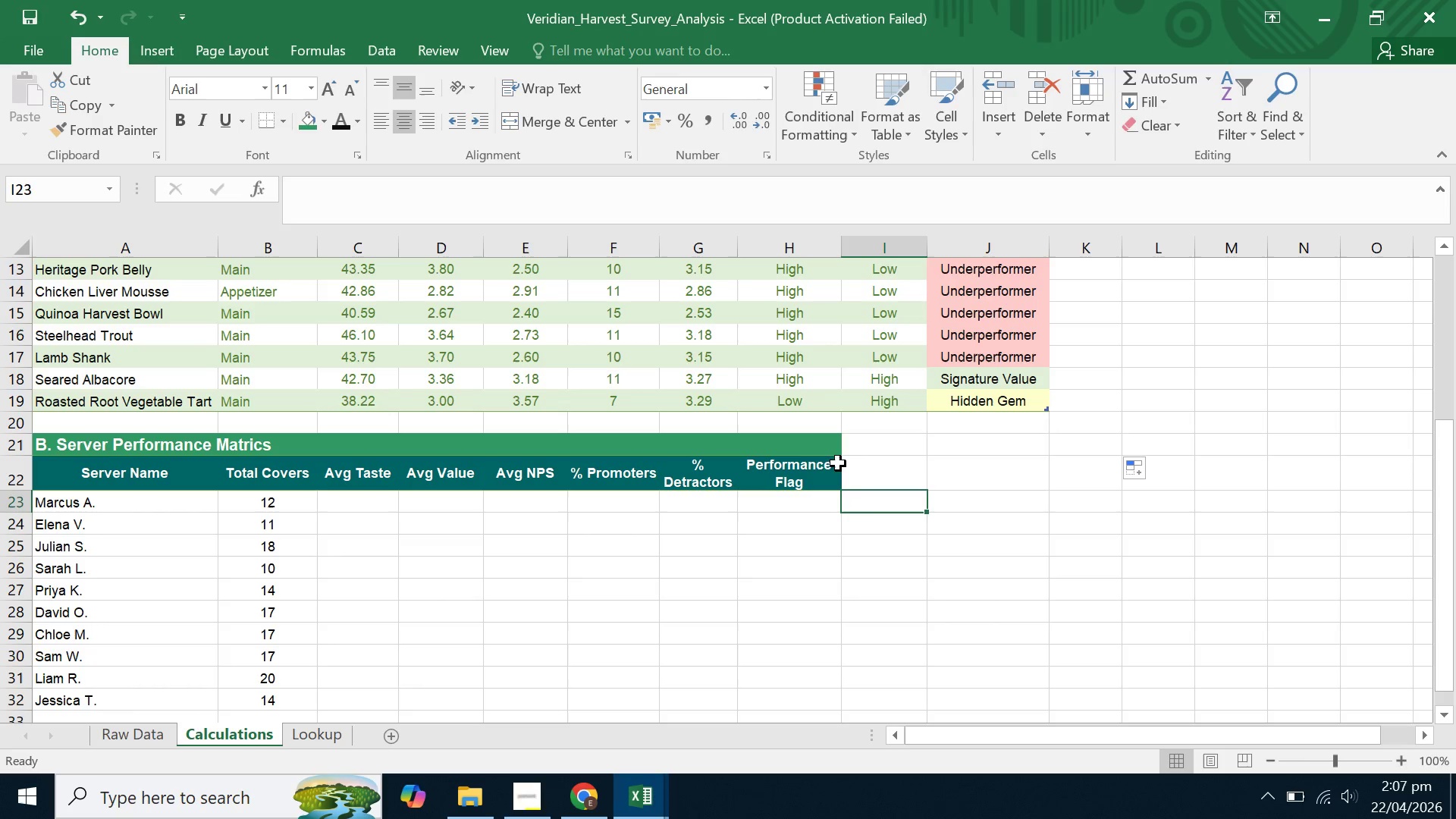 
left_click([799, 453])
 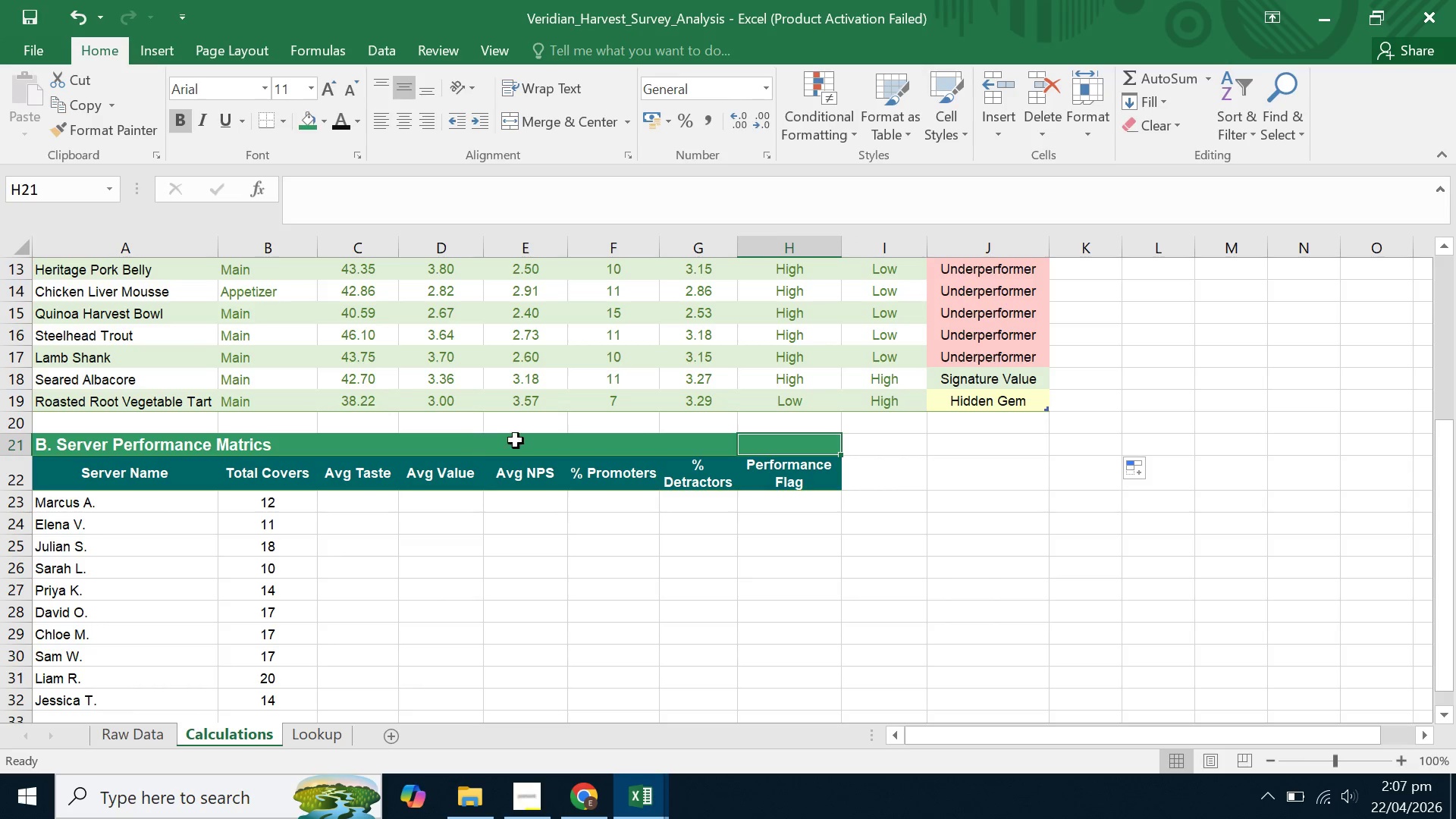 
left_click([708, 500])
 